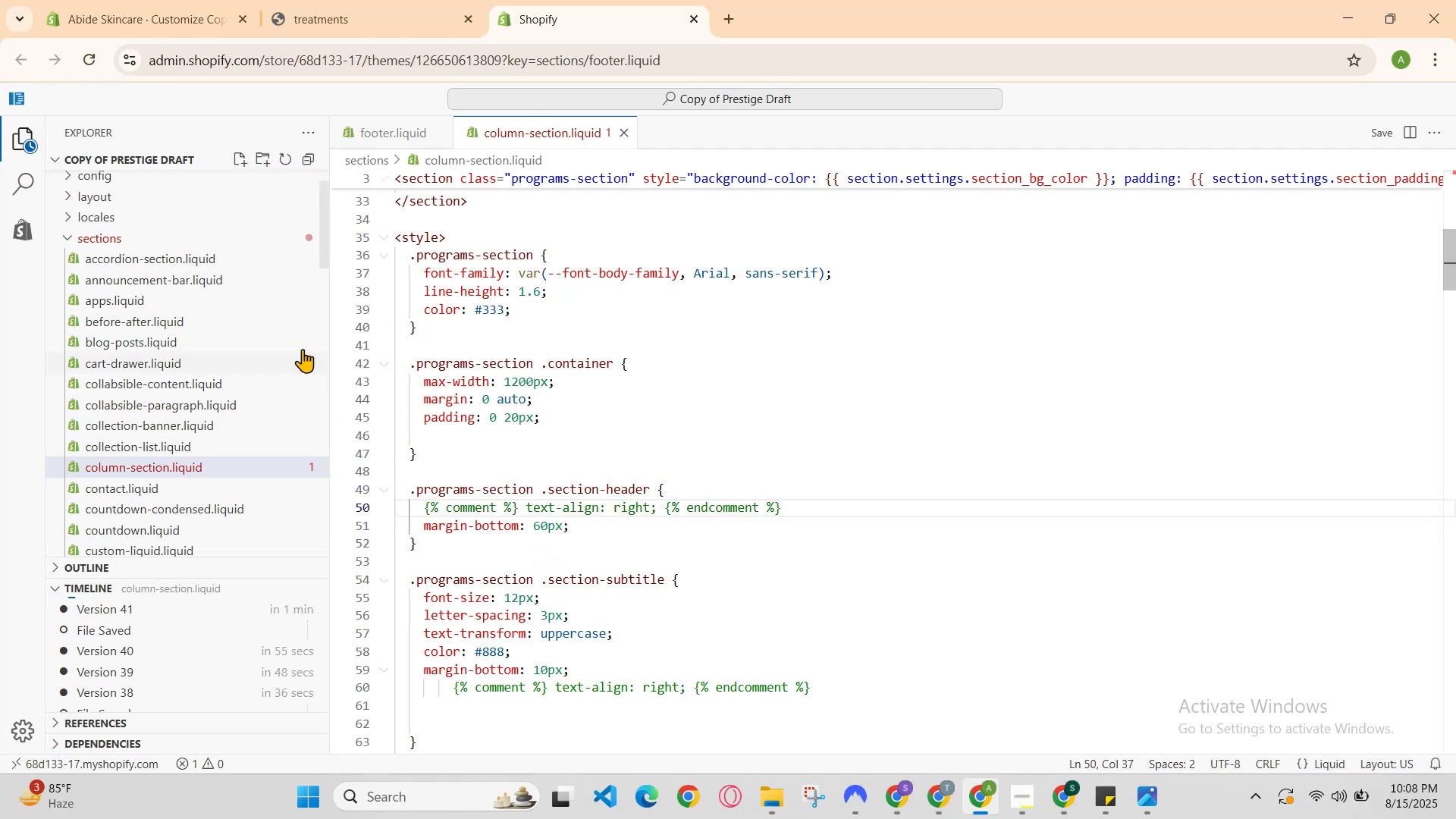 
left_click([369, 0])
 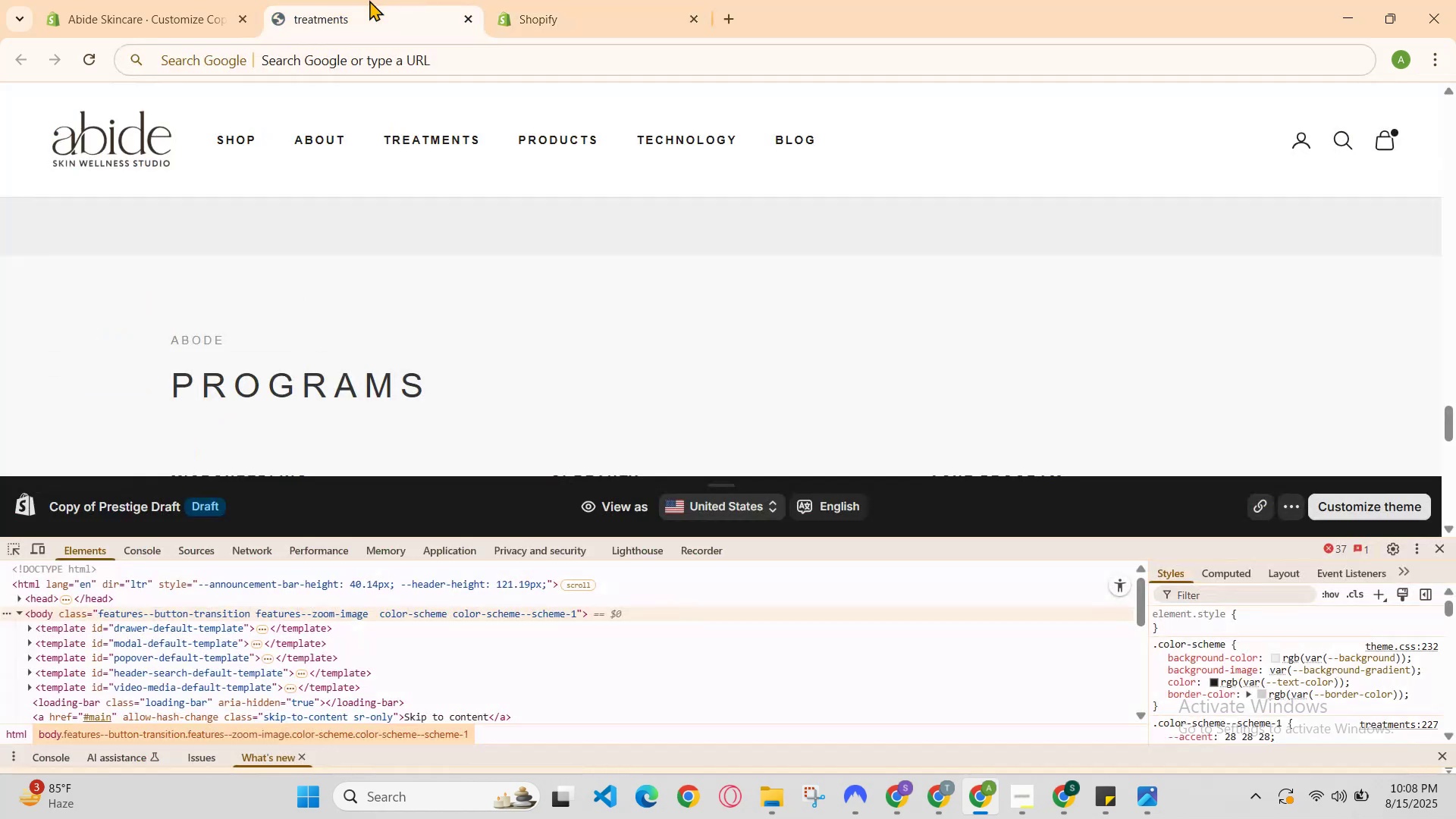 
key(Control+R)
 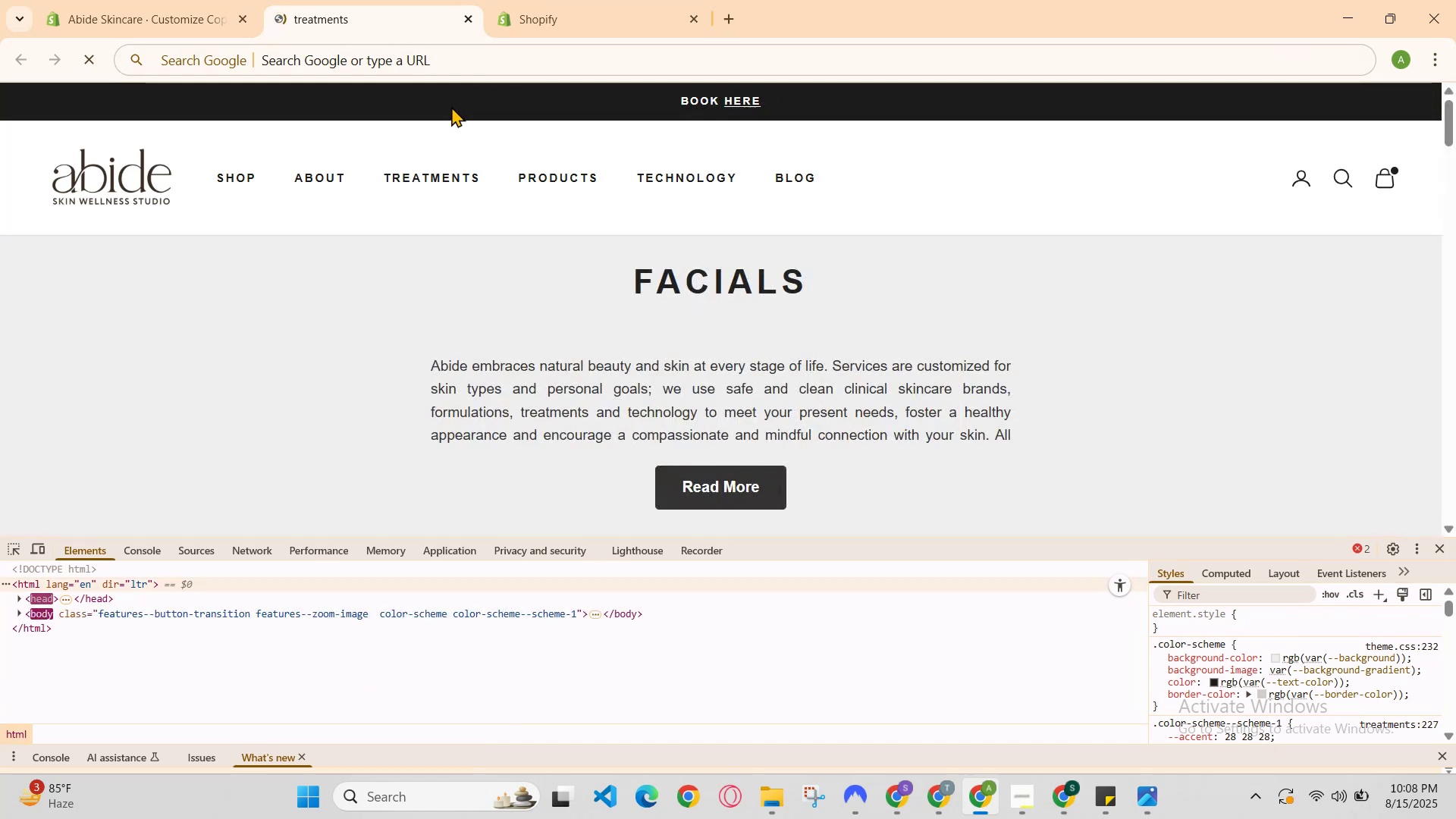 
scroll: coordinate [563, 272], scroll_direction: none, amount: 0.0
 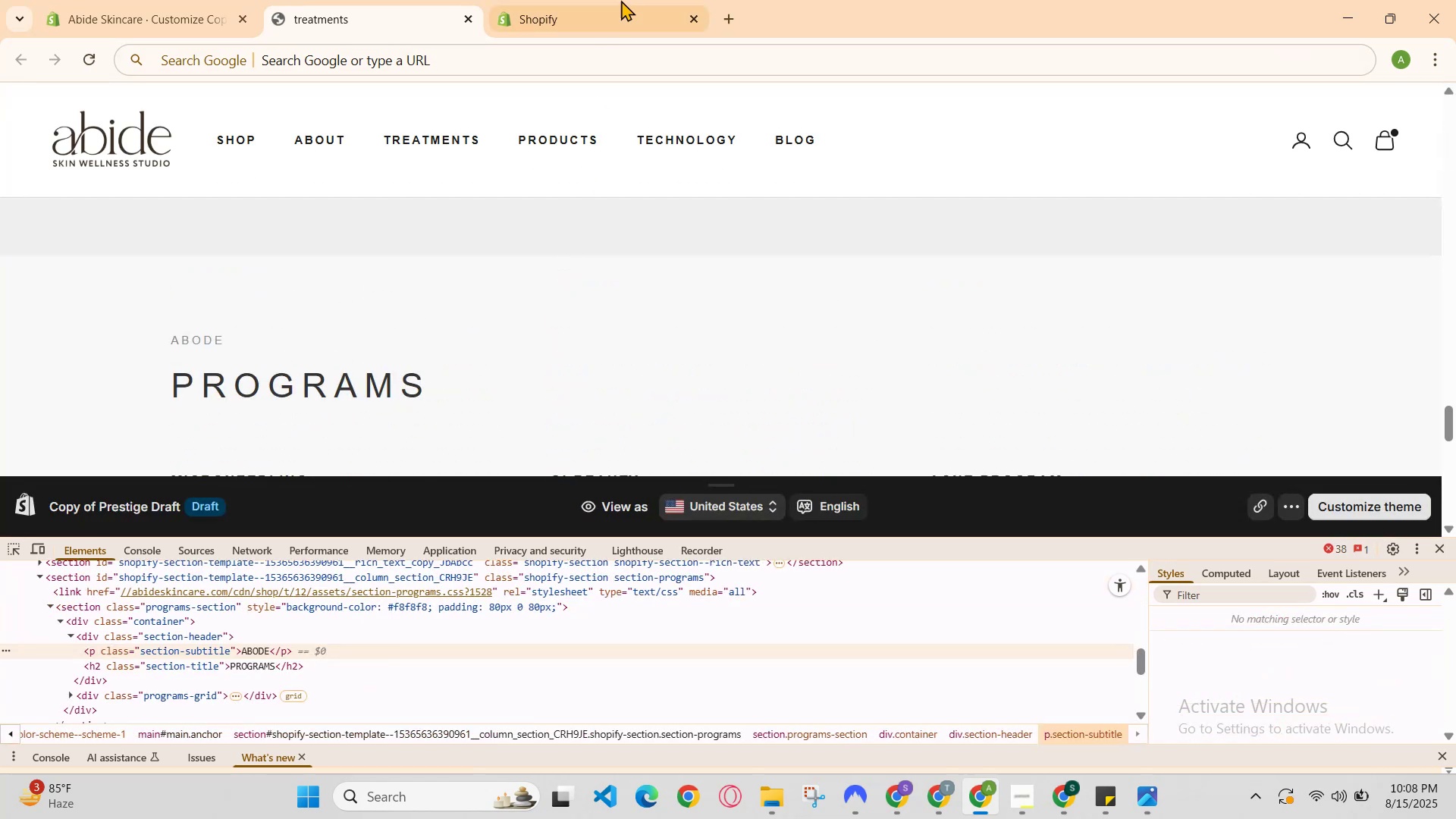 
left_click([632, 0])
 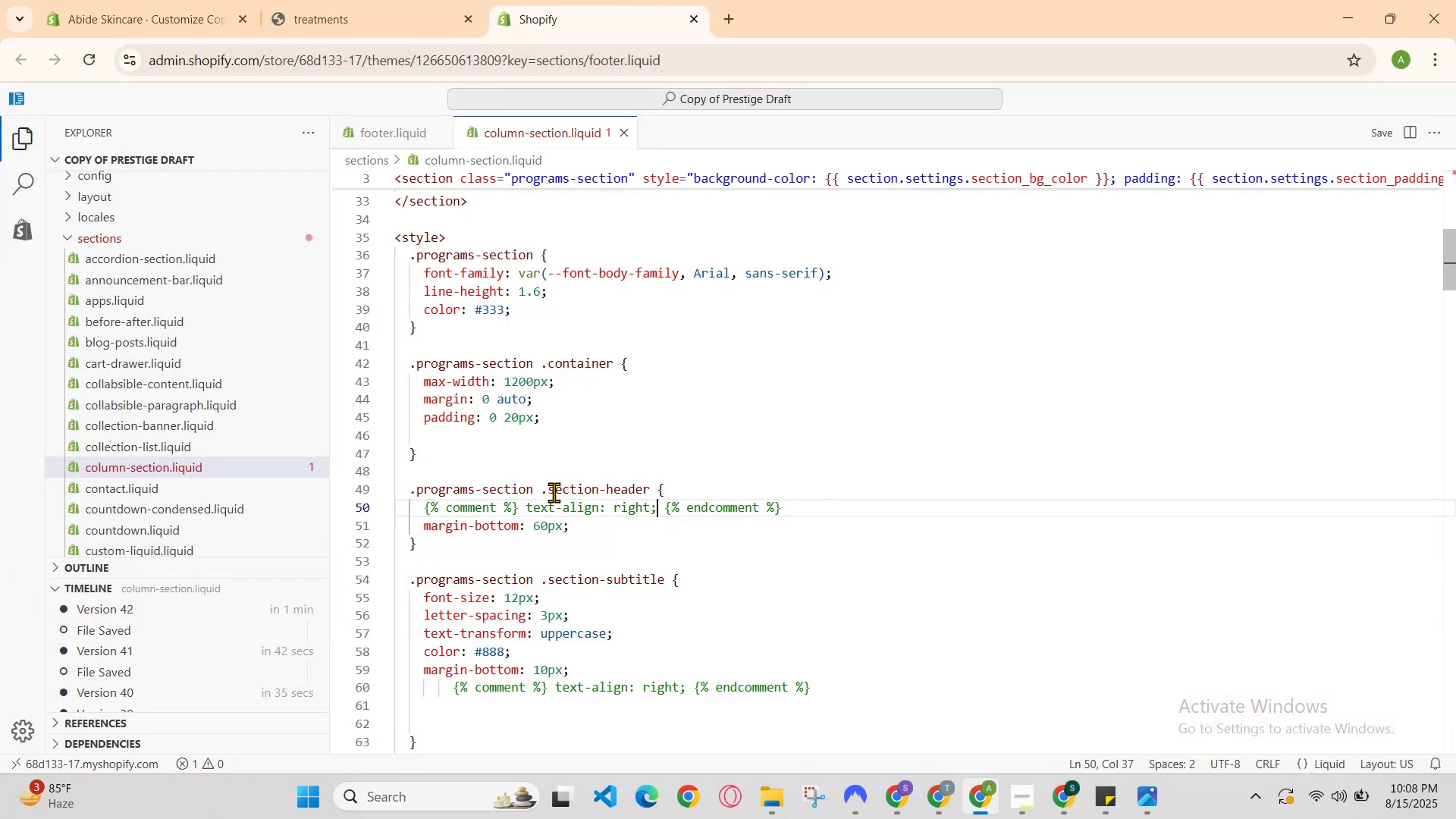 
left_click_drag(start_coordinate=[534, 491], to_coordinate=[394, 496])
 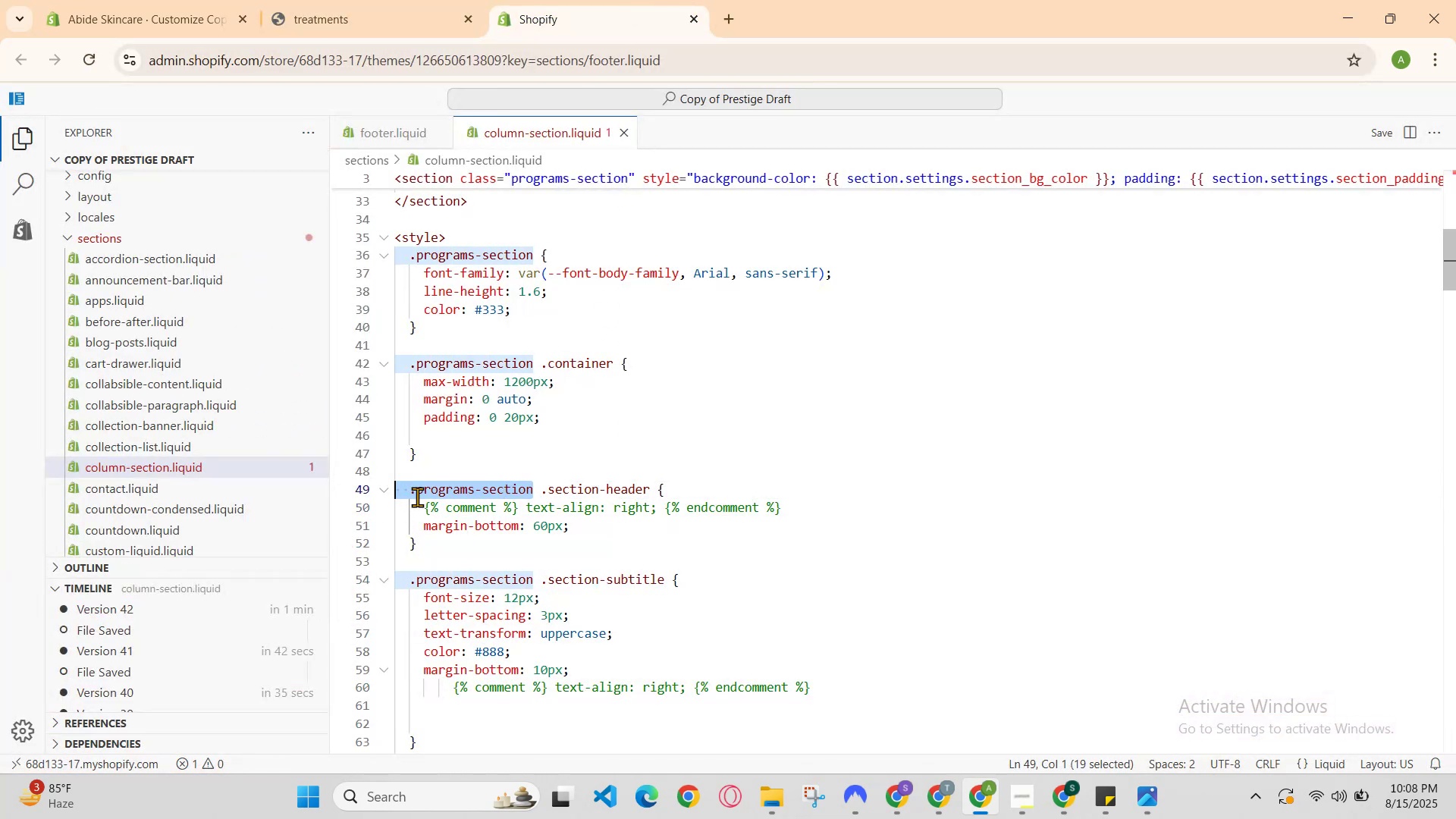 
key(Control+C)
 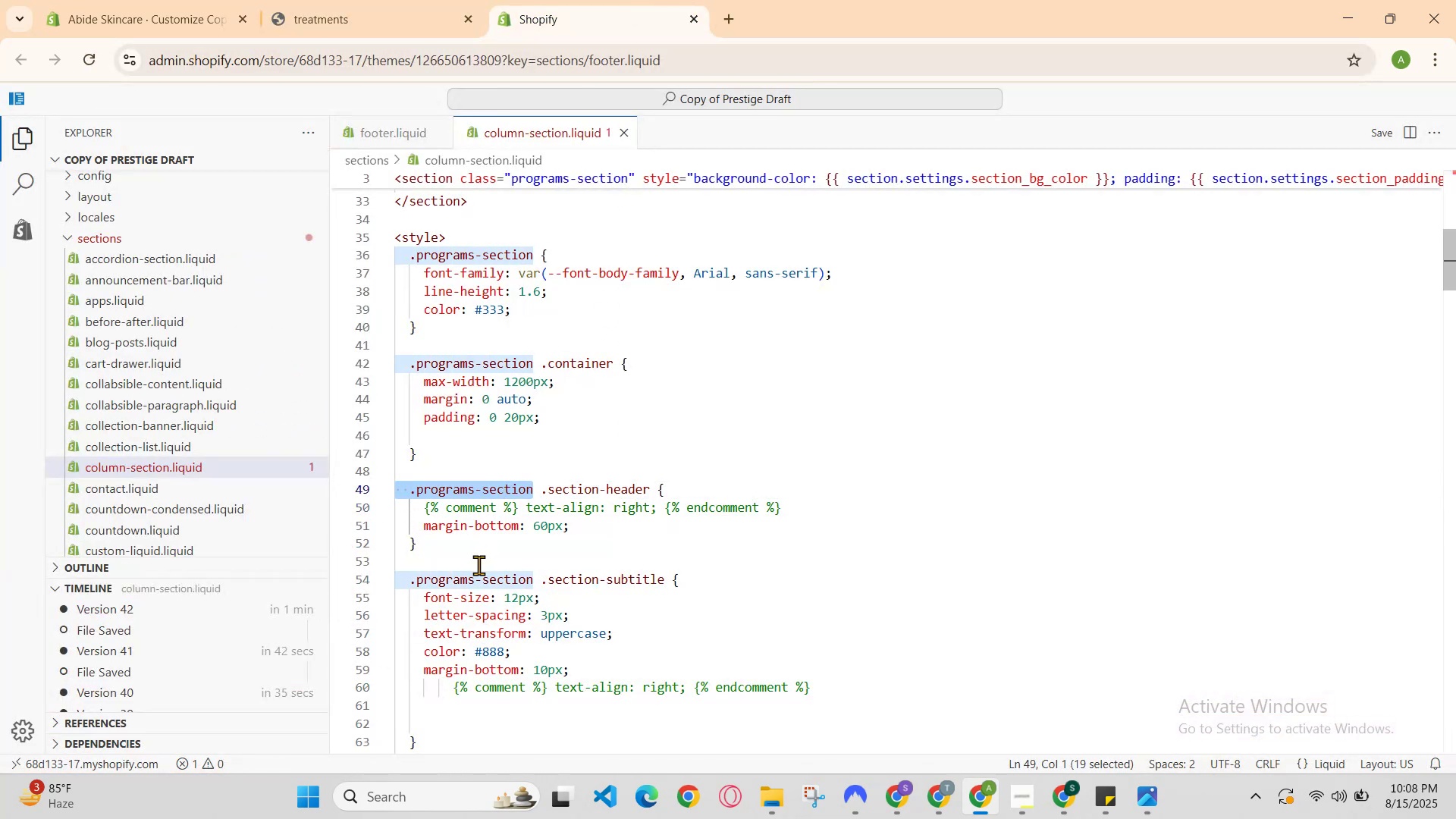 
left_click([472, 565])
 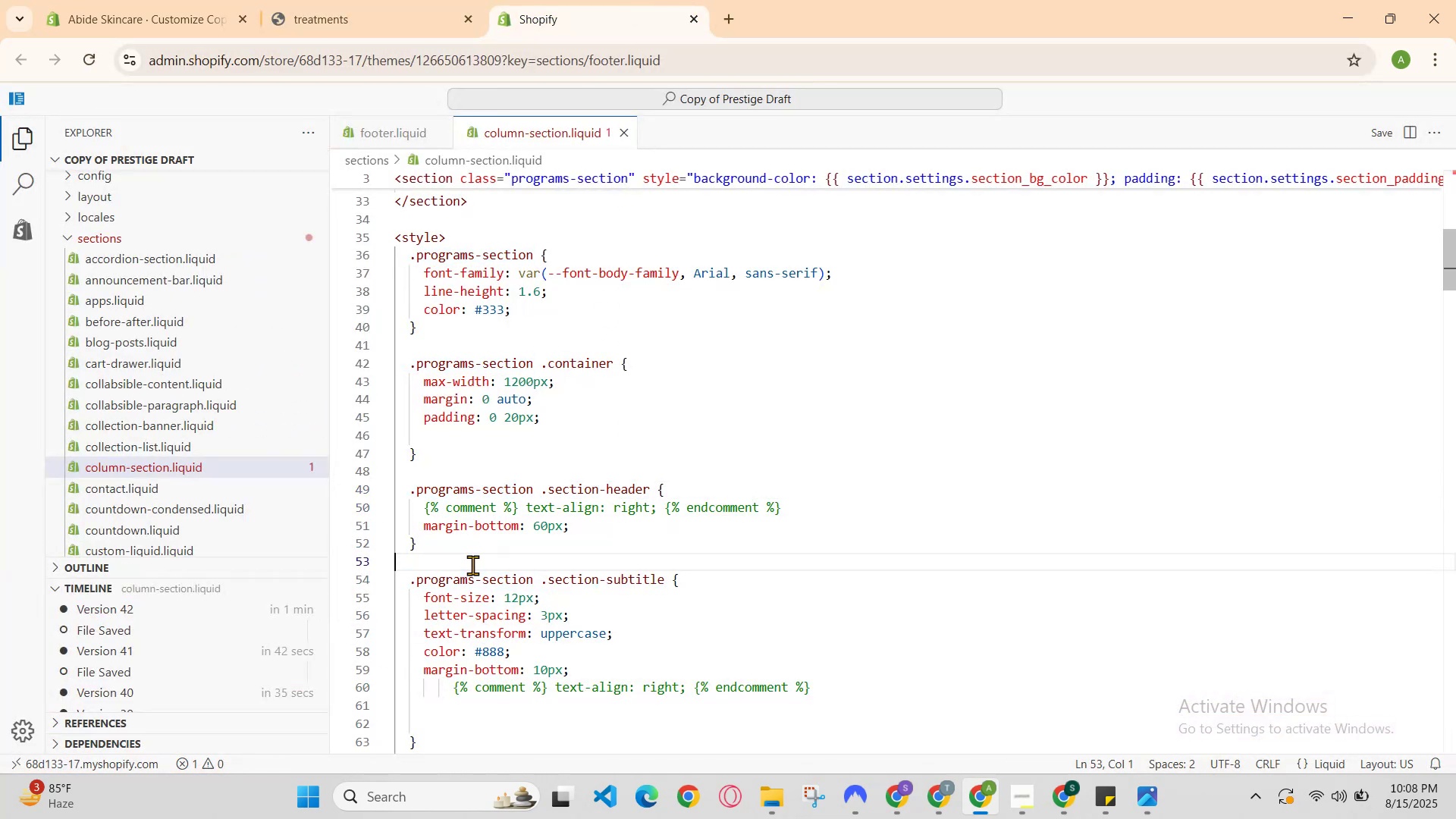 
key(Control+V)
 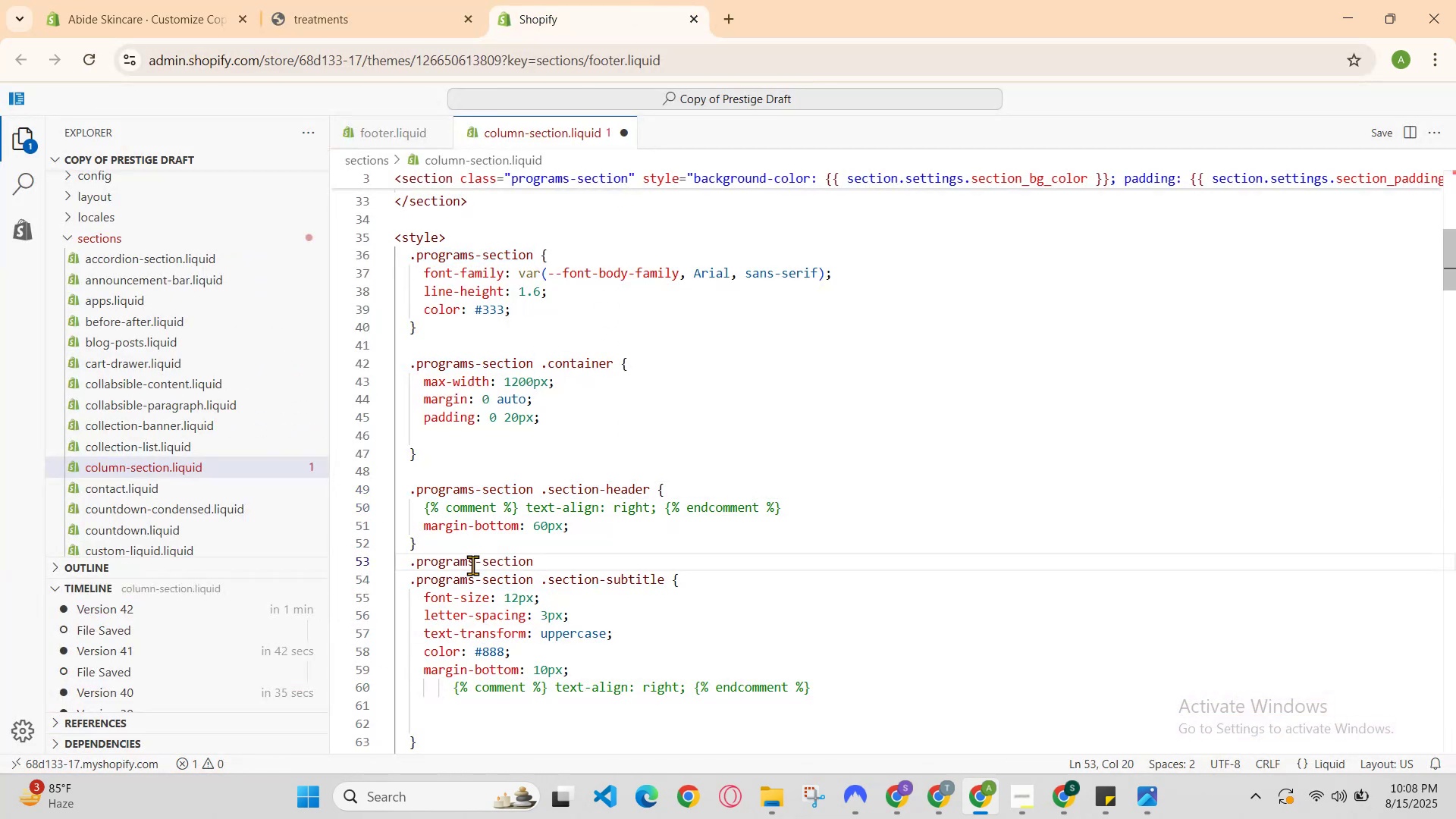 
key(Shift+BracketLeft)
 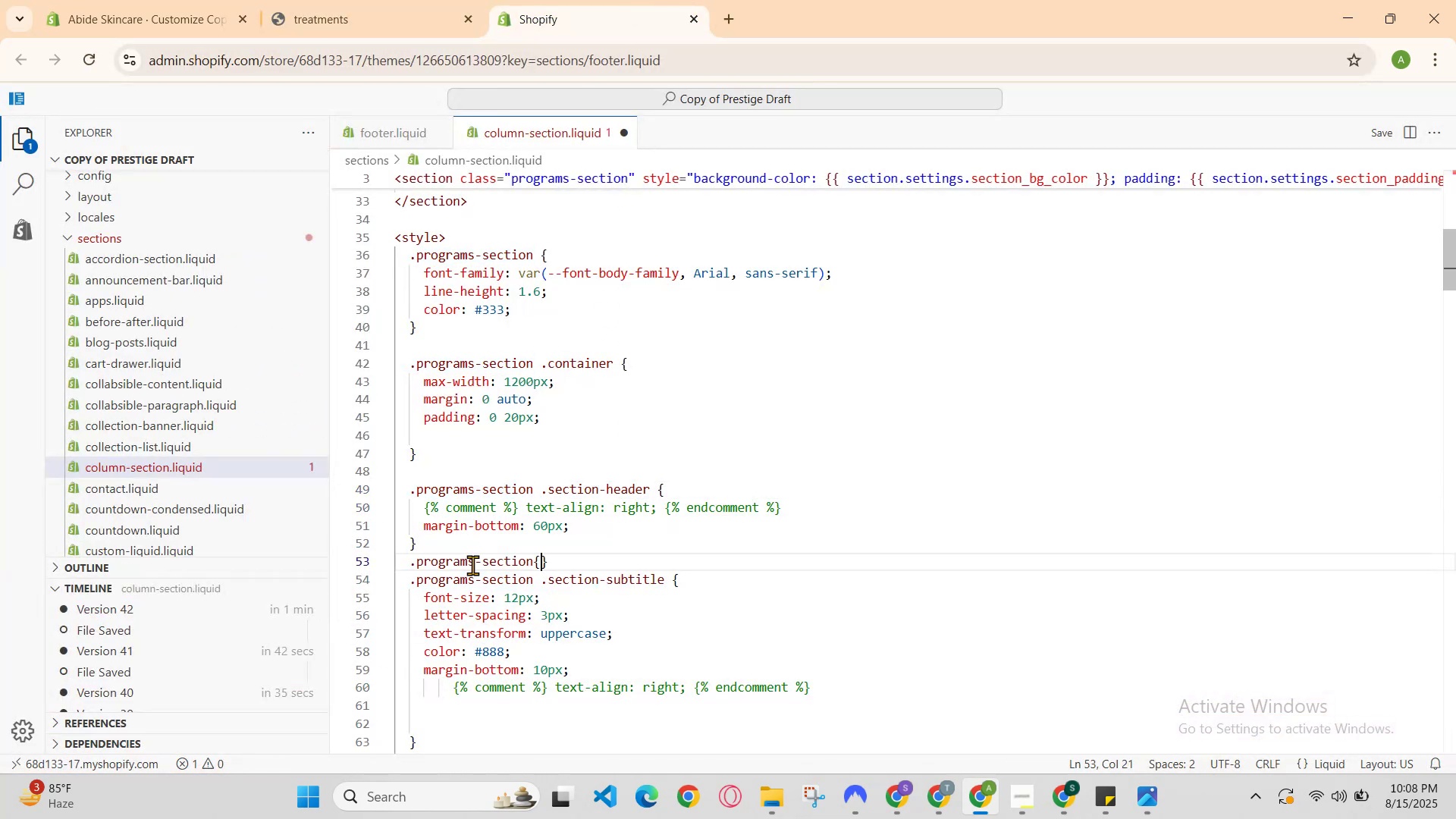 
key(Enter)
 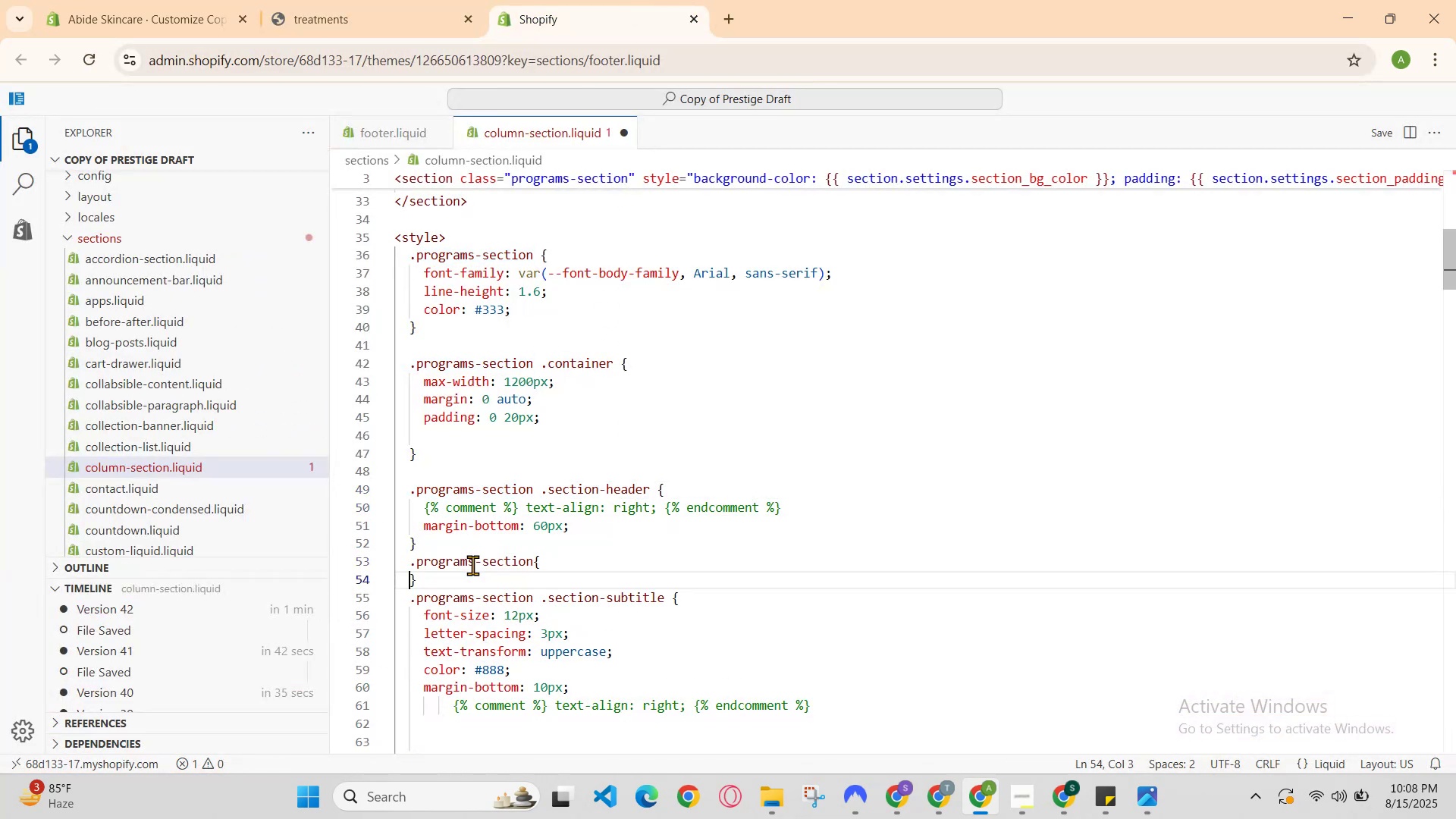 
key(Enter)
 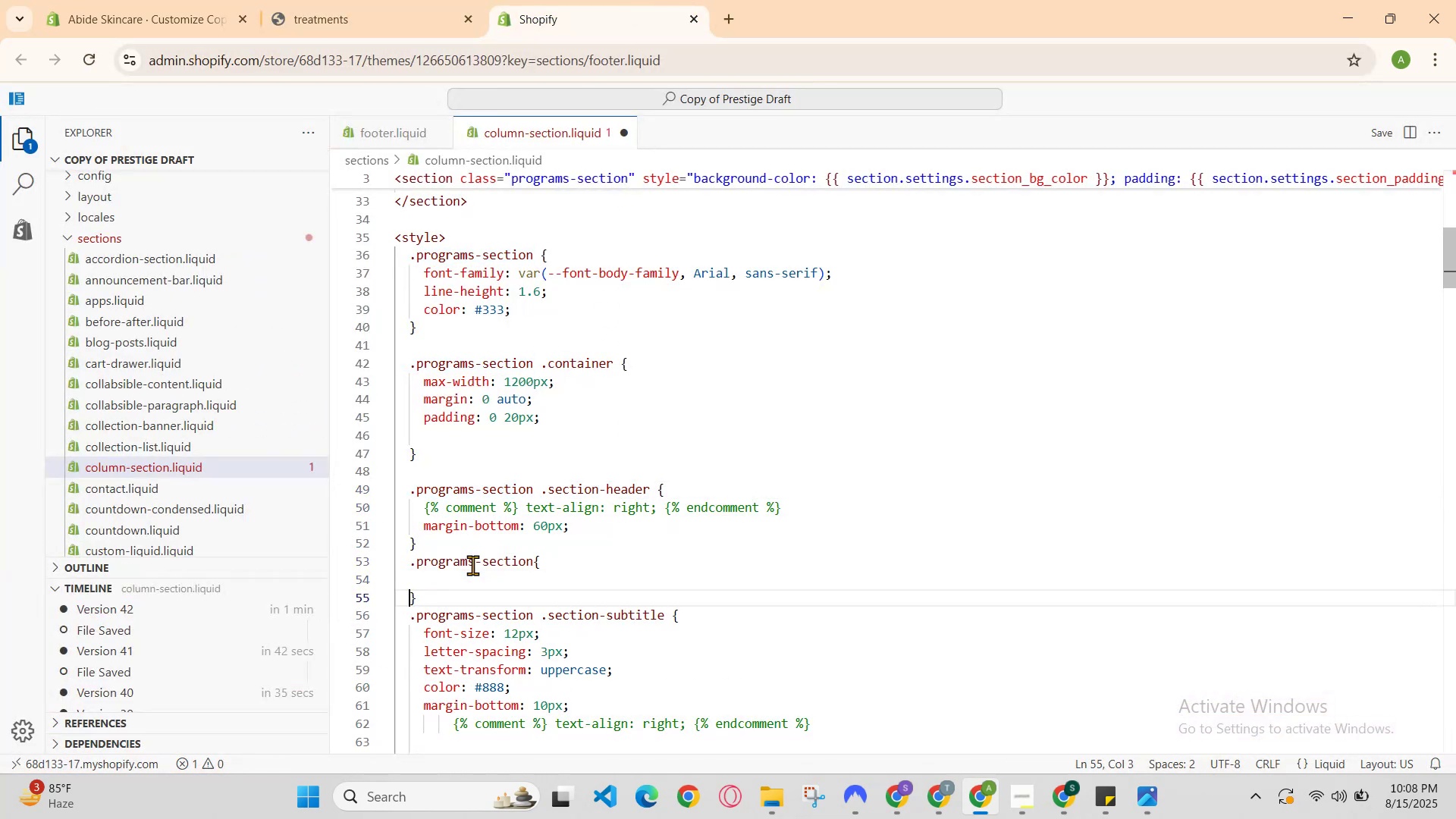 
key(ArrowUp)
 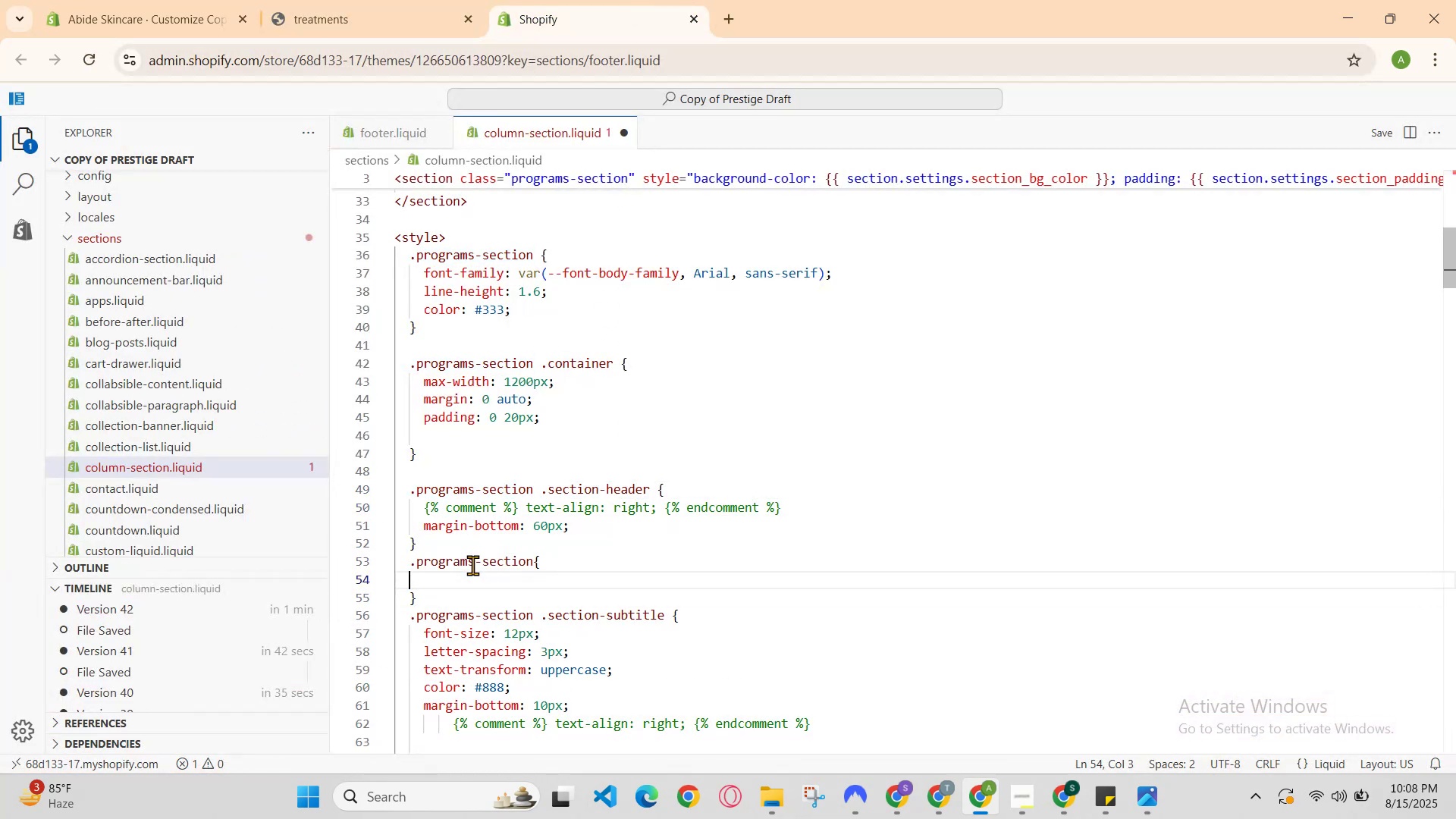 
type(m)
key(Backspace)
type(tect)
key(Backspace)
type(xt)
key(Backspace)
key(Backspace)
key(Backspace)
type(c)
key(Backspace)
type(xt-al)
 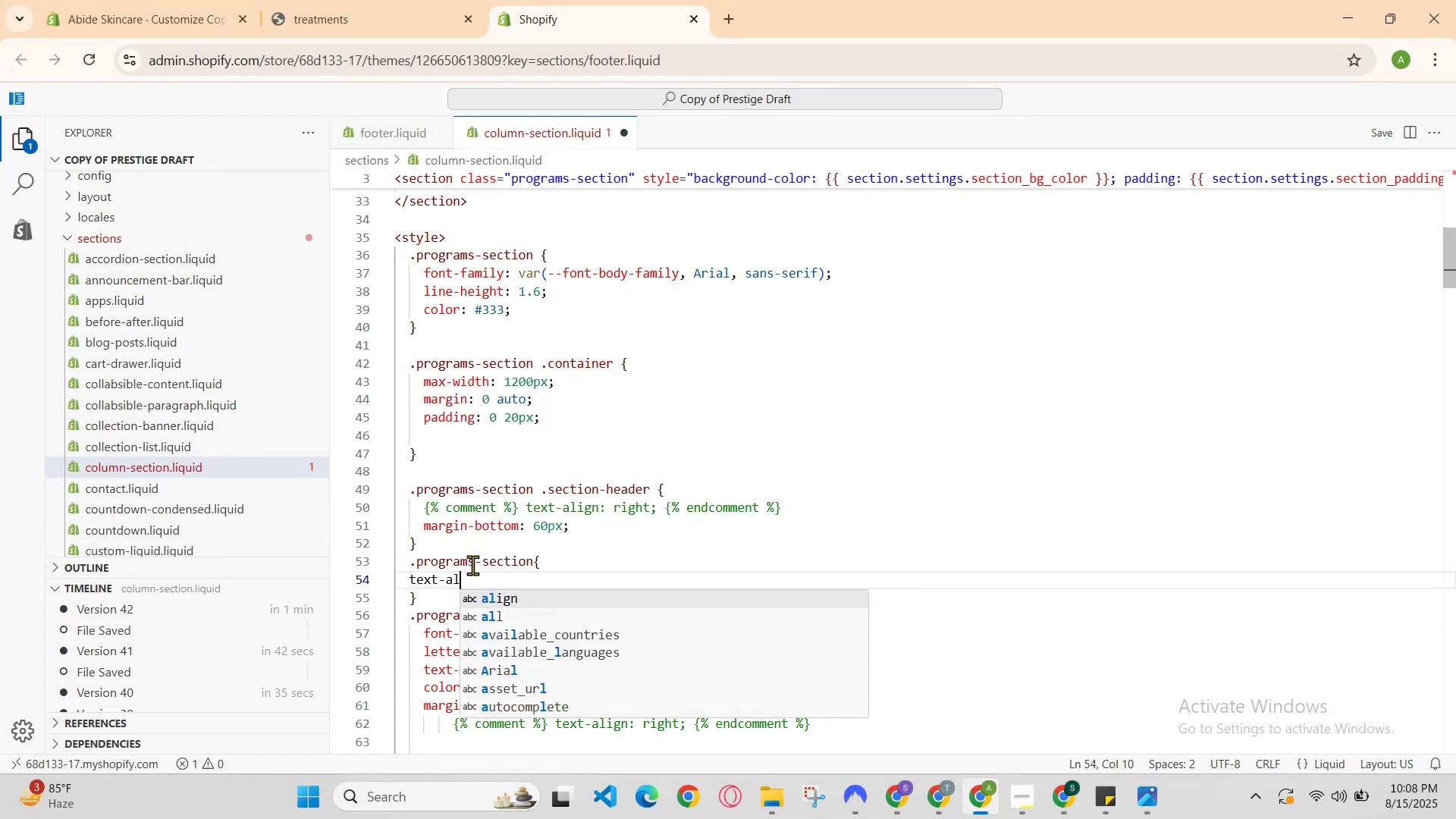 
key(Enter)
 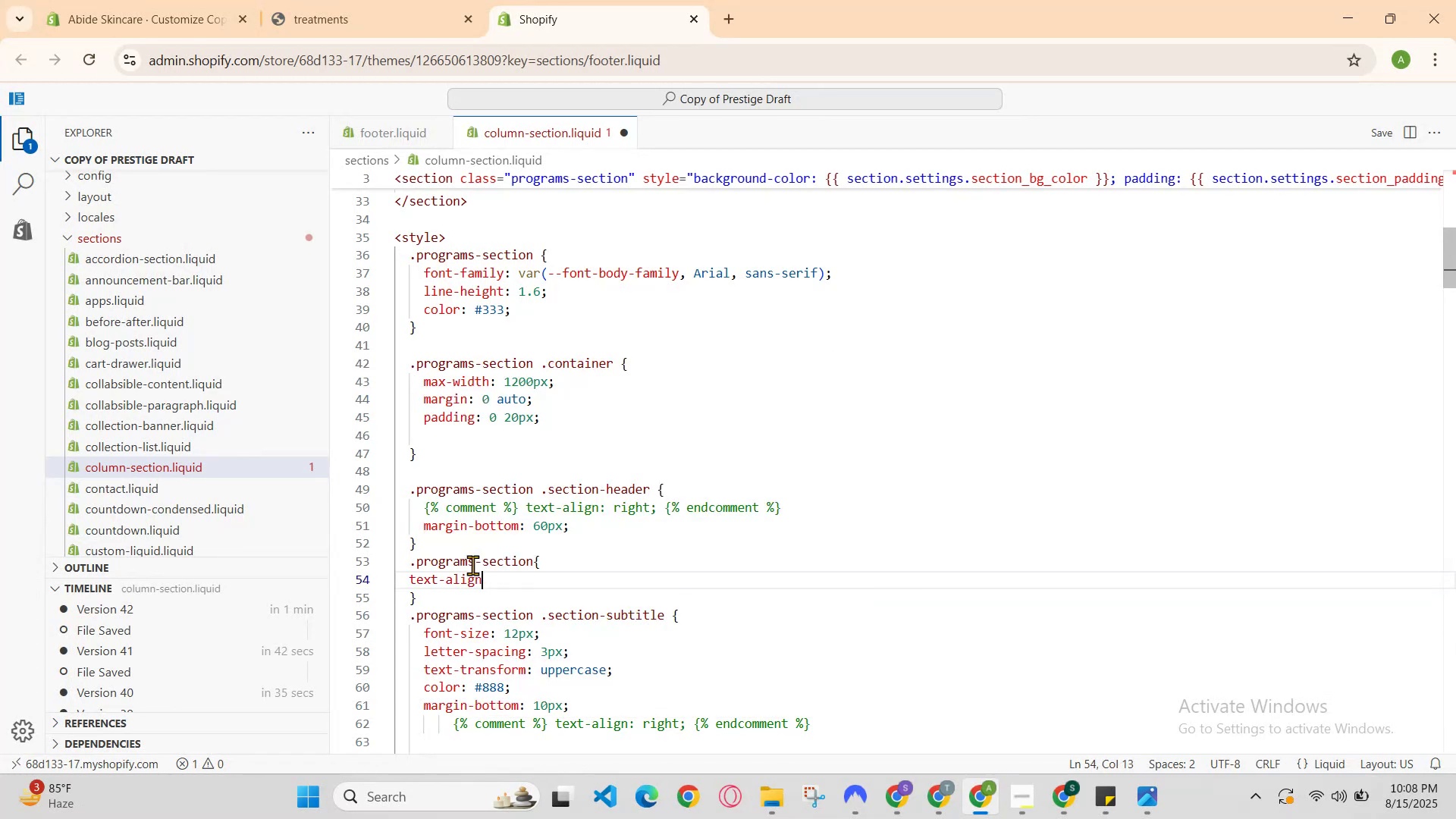 
type(:center;)
 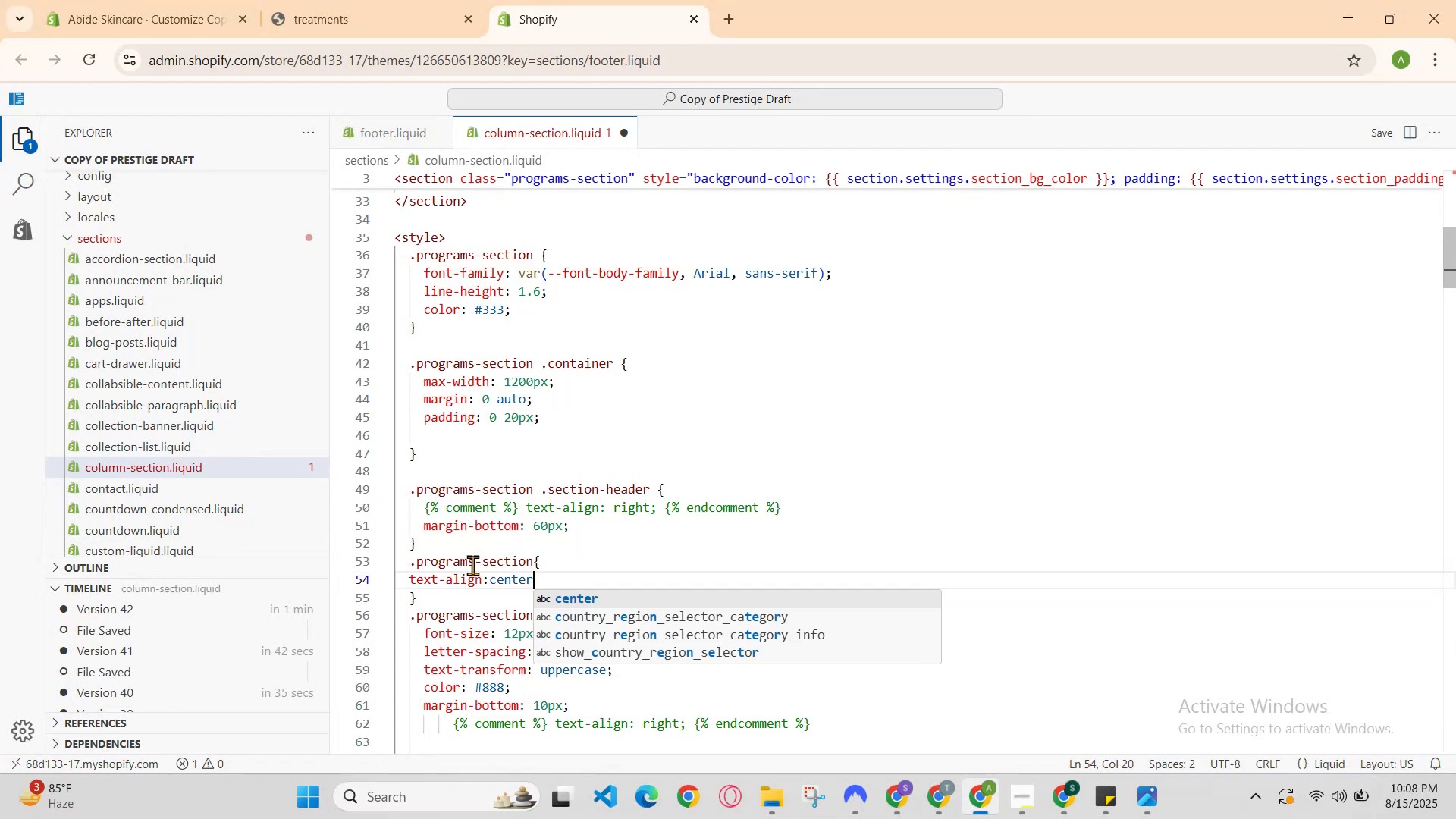 
hold_key(key=ControlLeft, duration=0.66)
 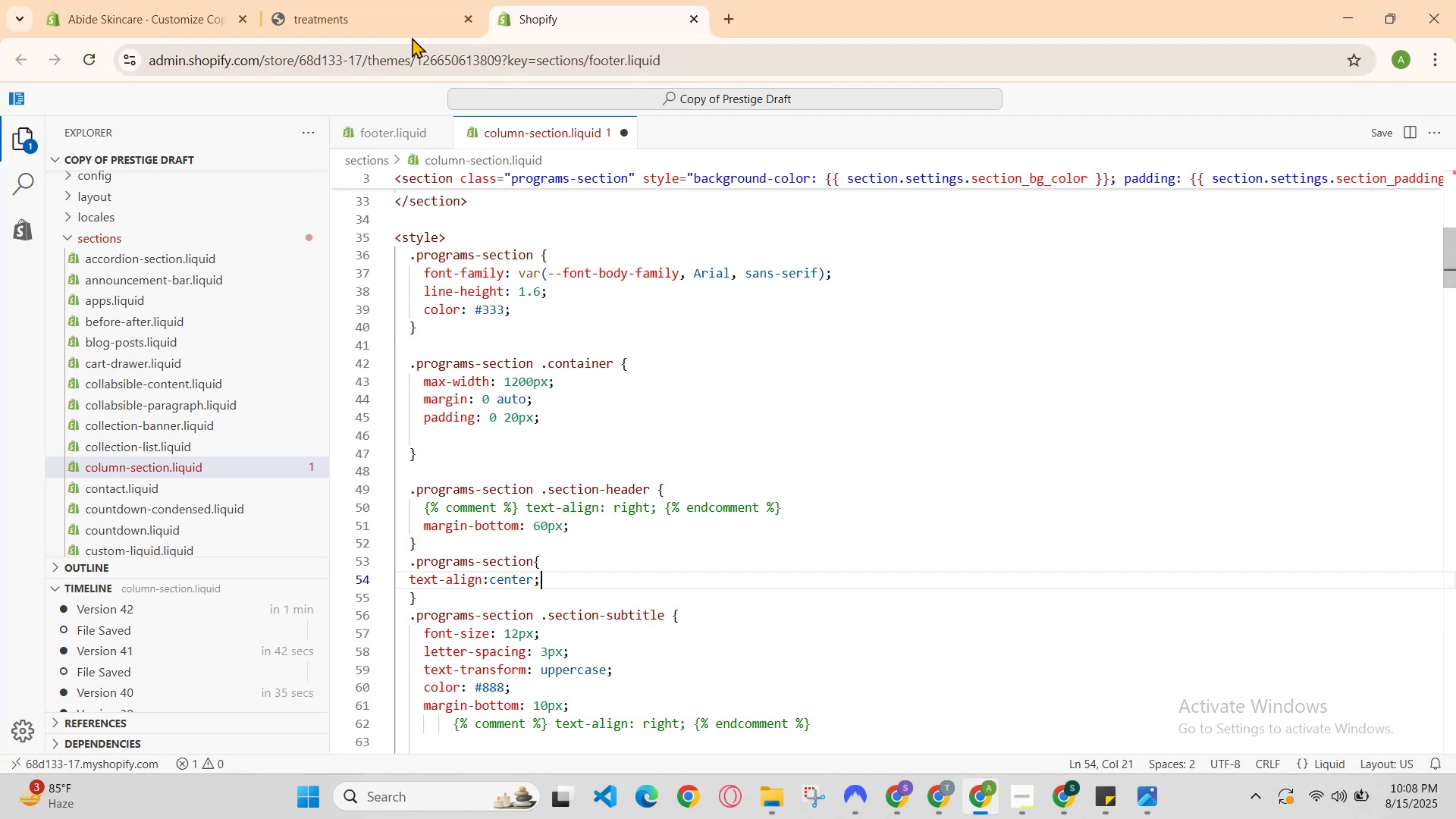 
hold_key(key=S, duration=0.43)
 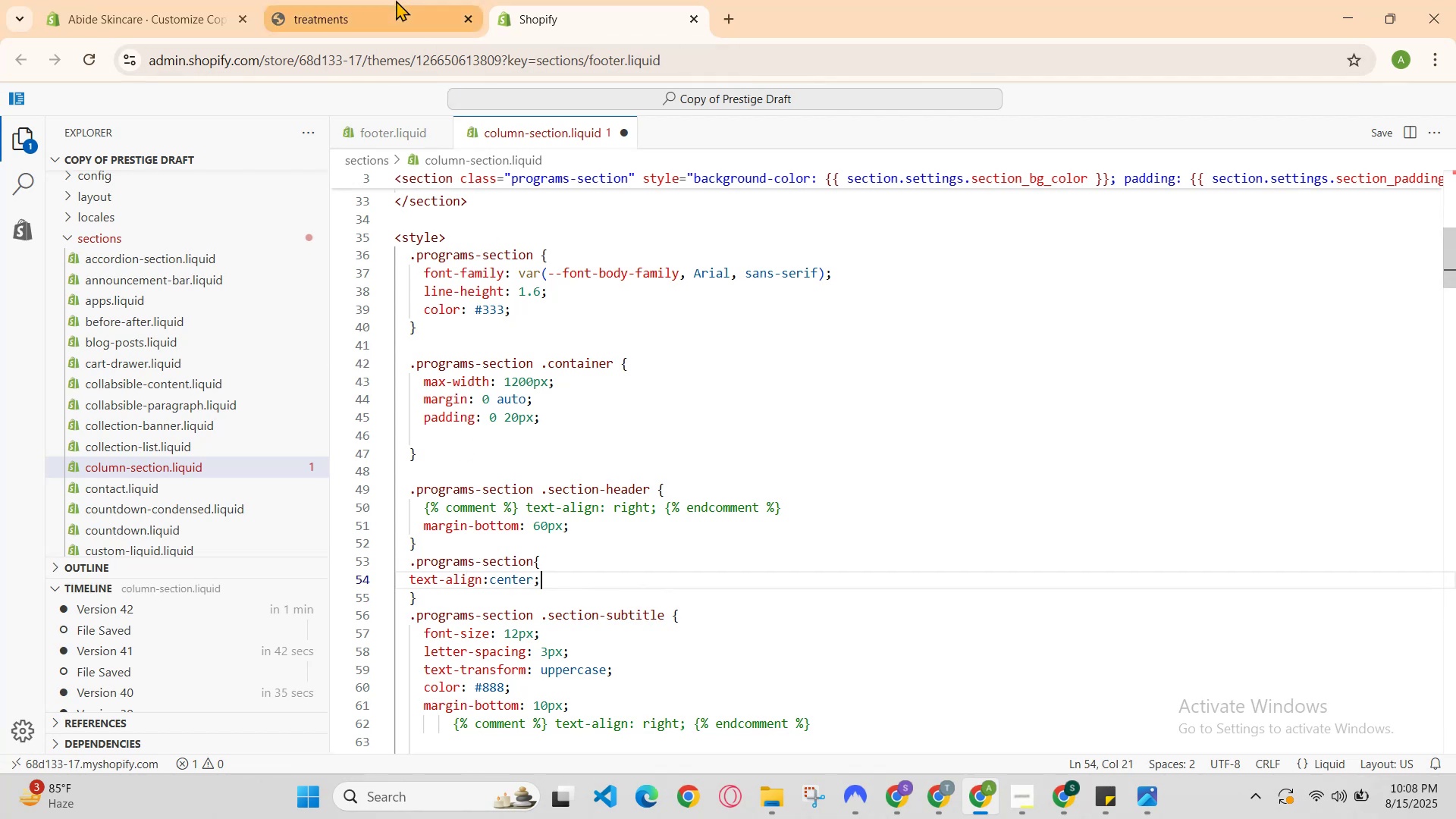 
left_click([396, 0])
 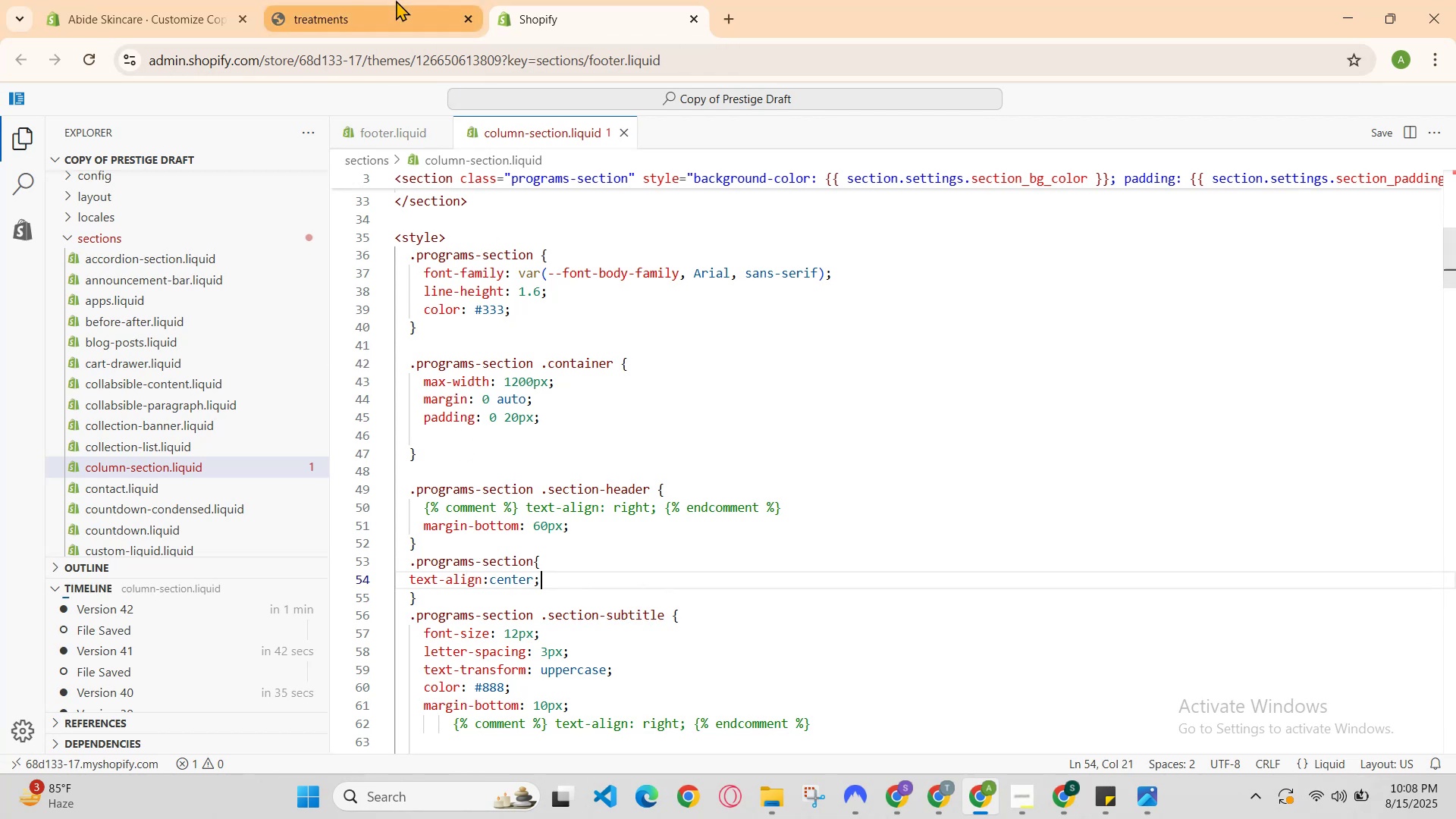 
double_click([396, 0])
 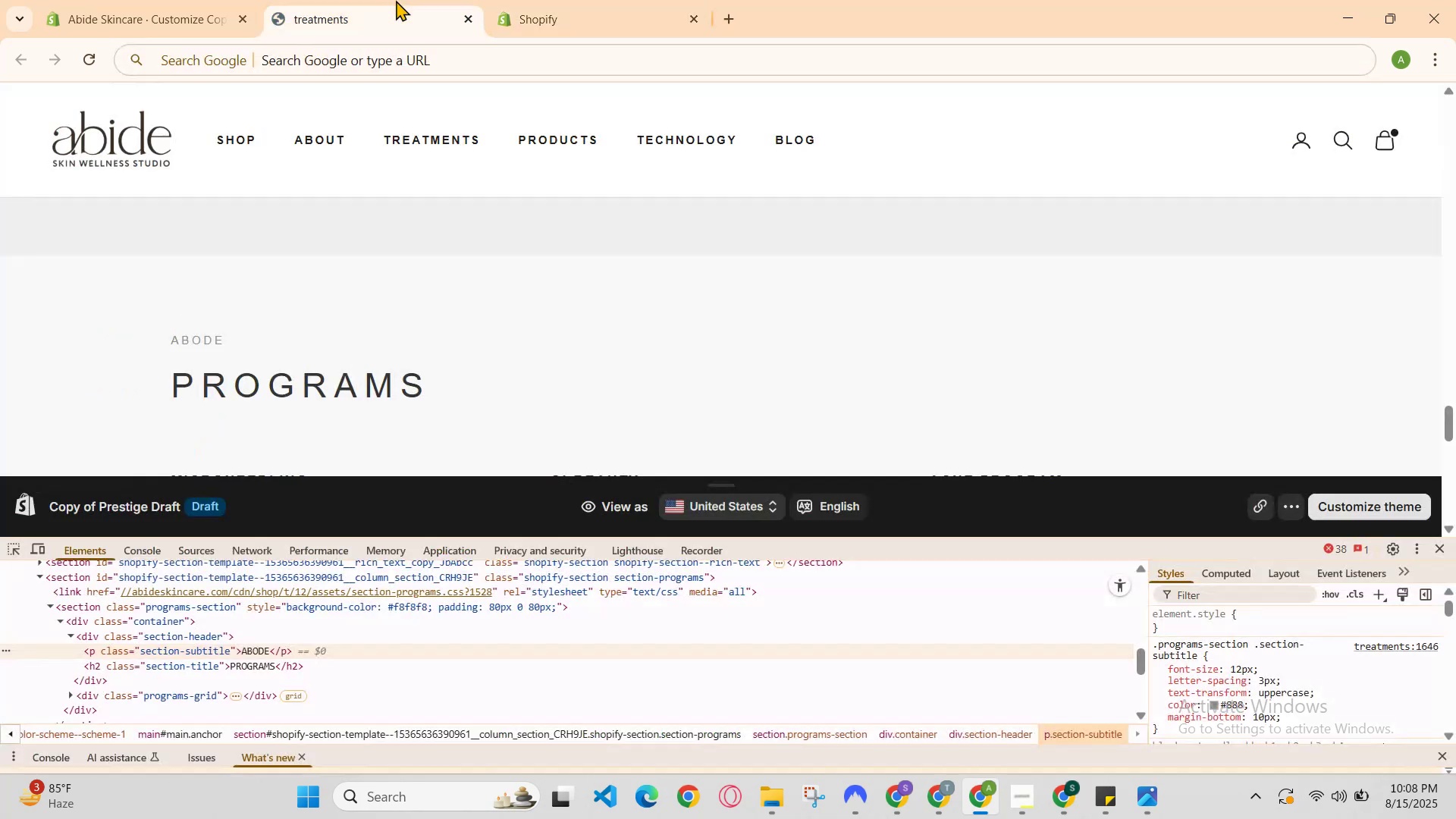 
key(Control+R)
 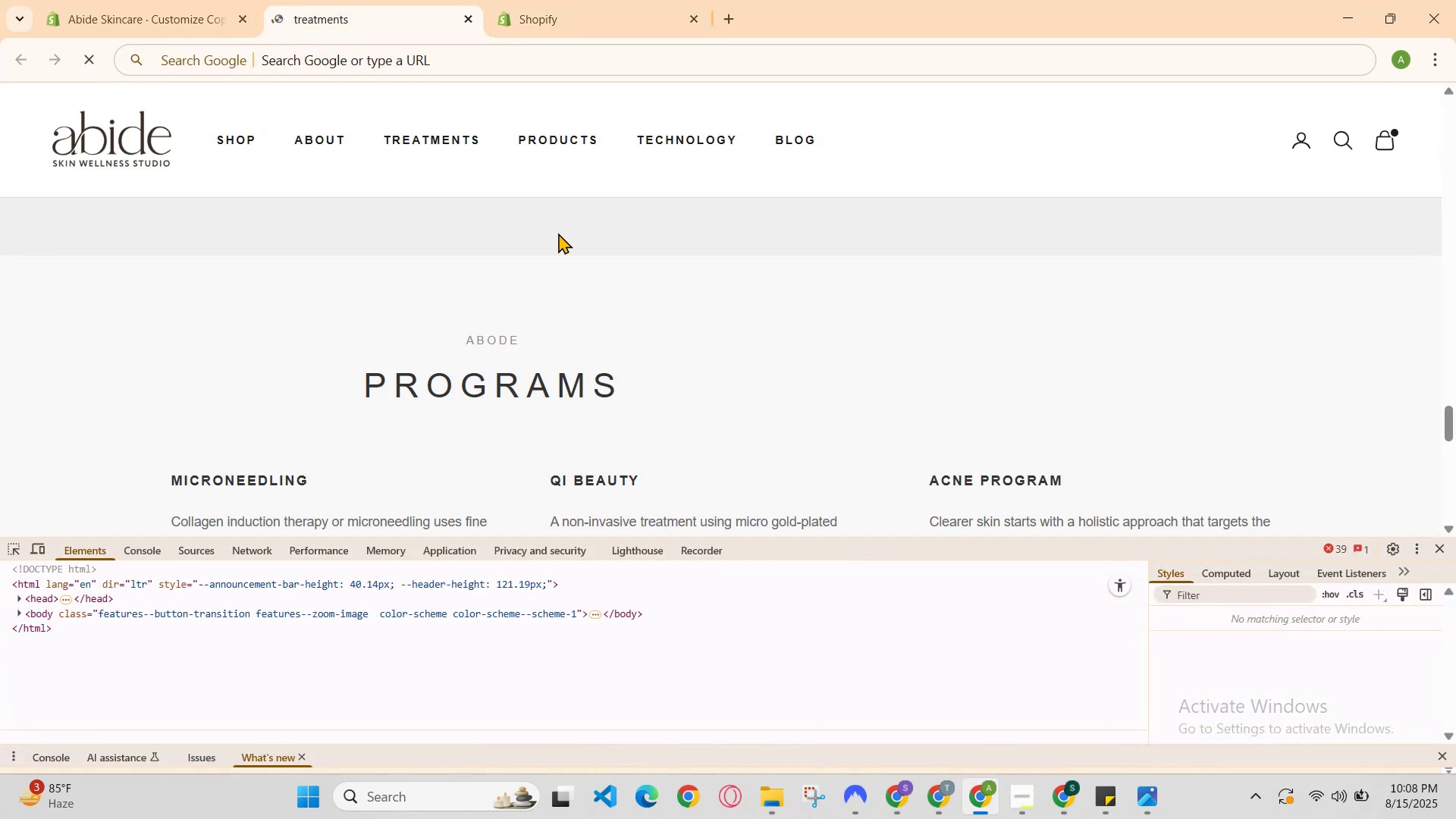 
scroll: coordinate [566, 237], scroll_direction: down, amount: 1.0
 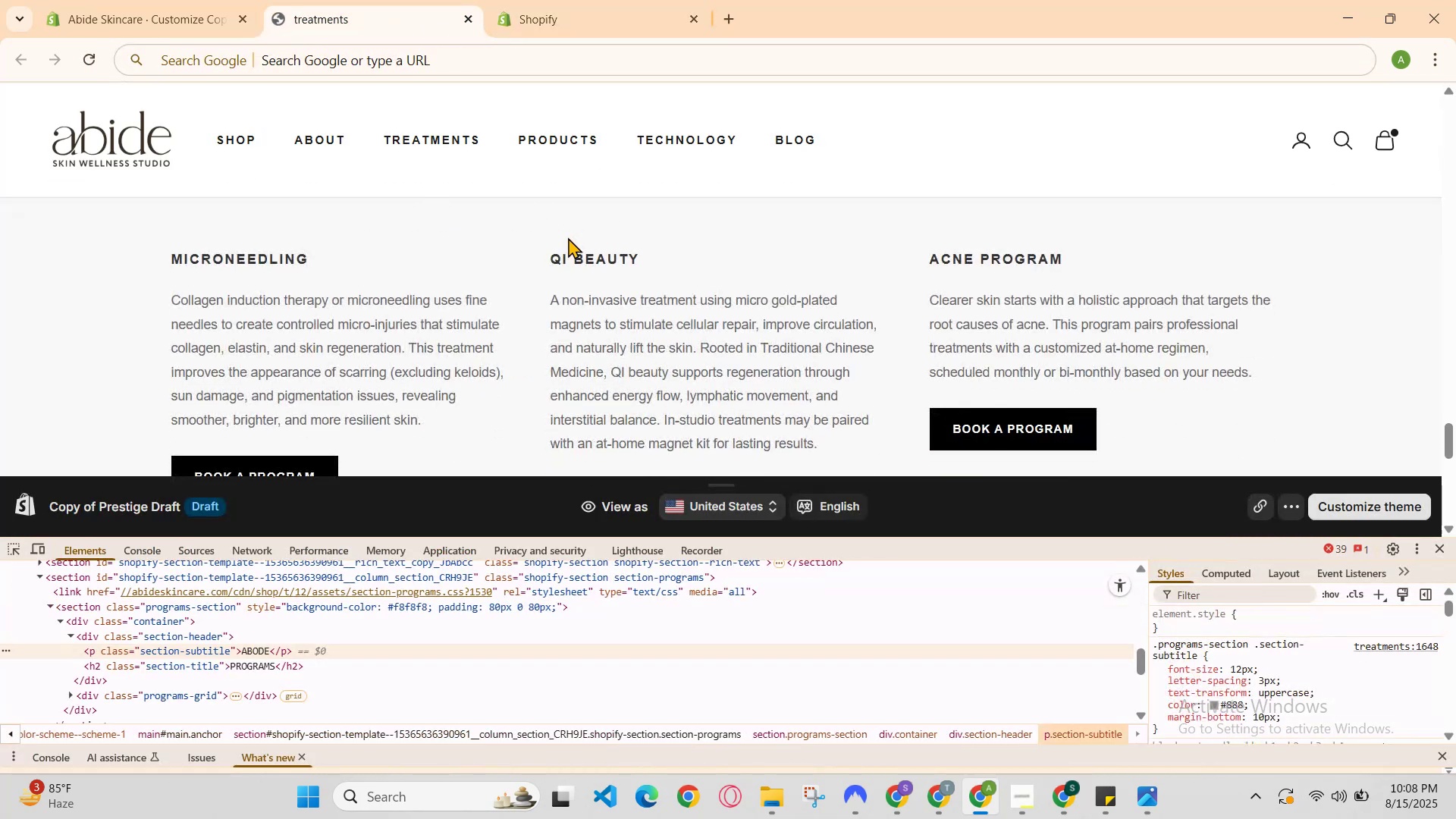 
scroll: coordinate [582, 246], scroll_direction: up, amount: 1.0
 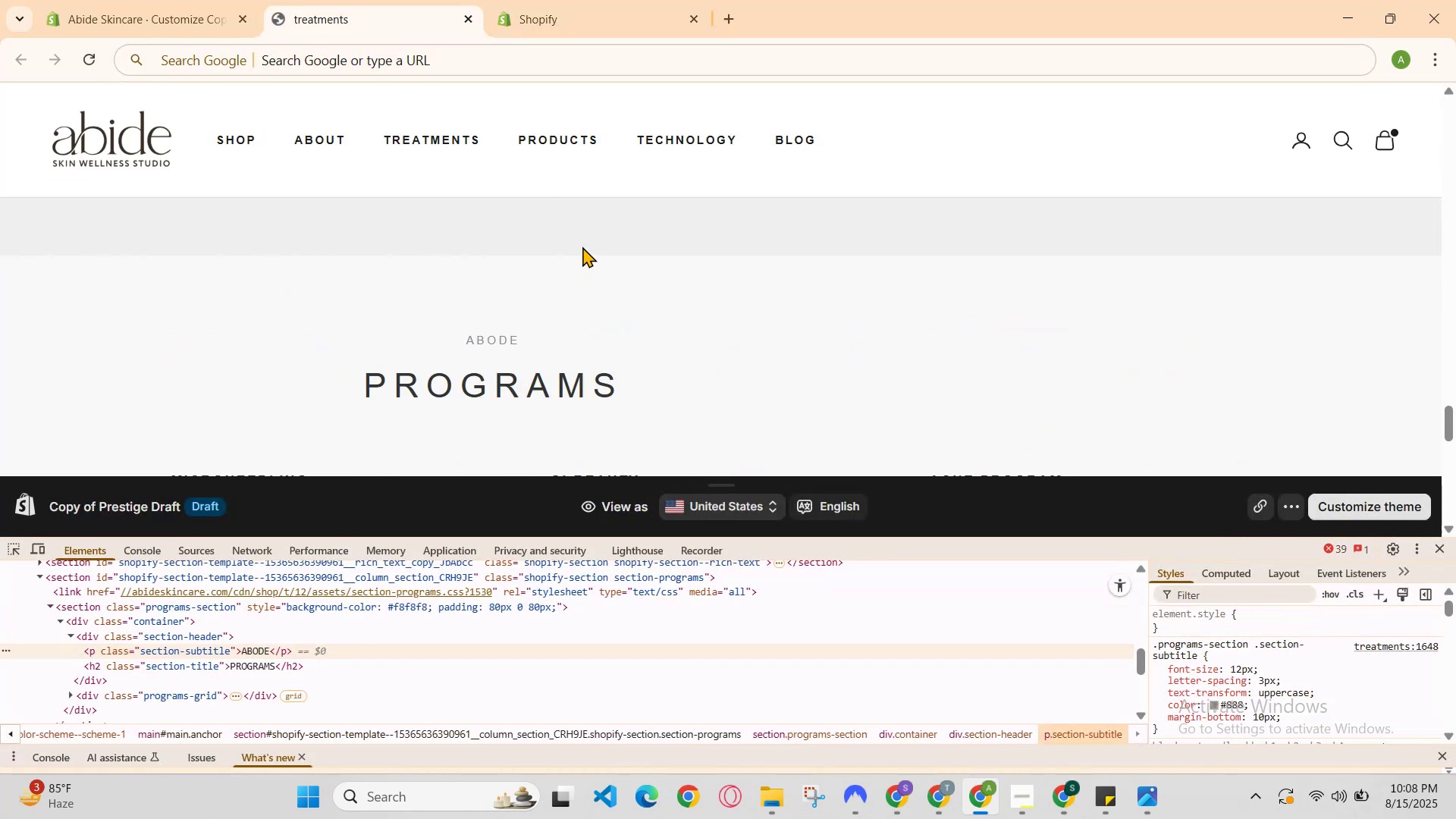 
scroll: coordinate [582, 246], scroll_direction: none, amount: 0.0
 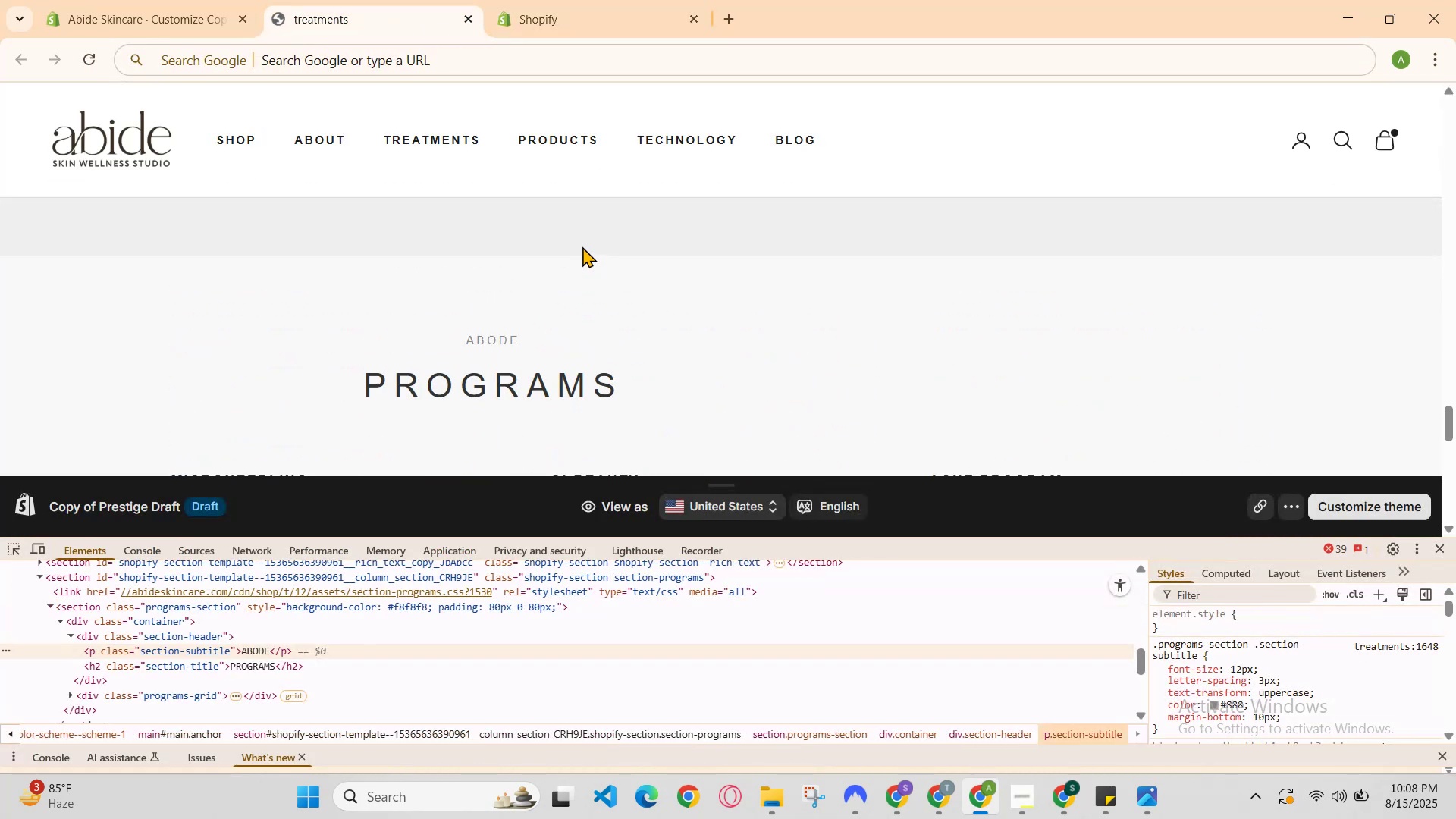 
scroll: coordinate [582, 246], scroll_direction: down, amount: 1.0
 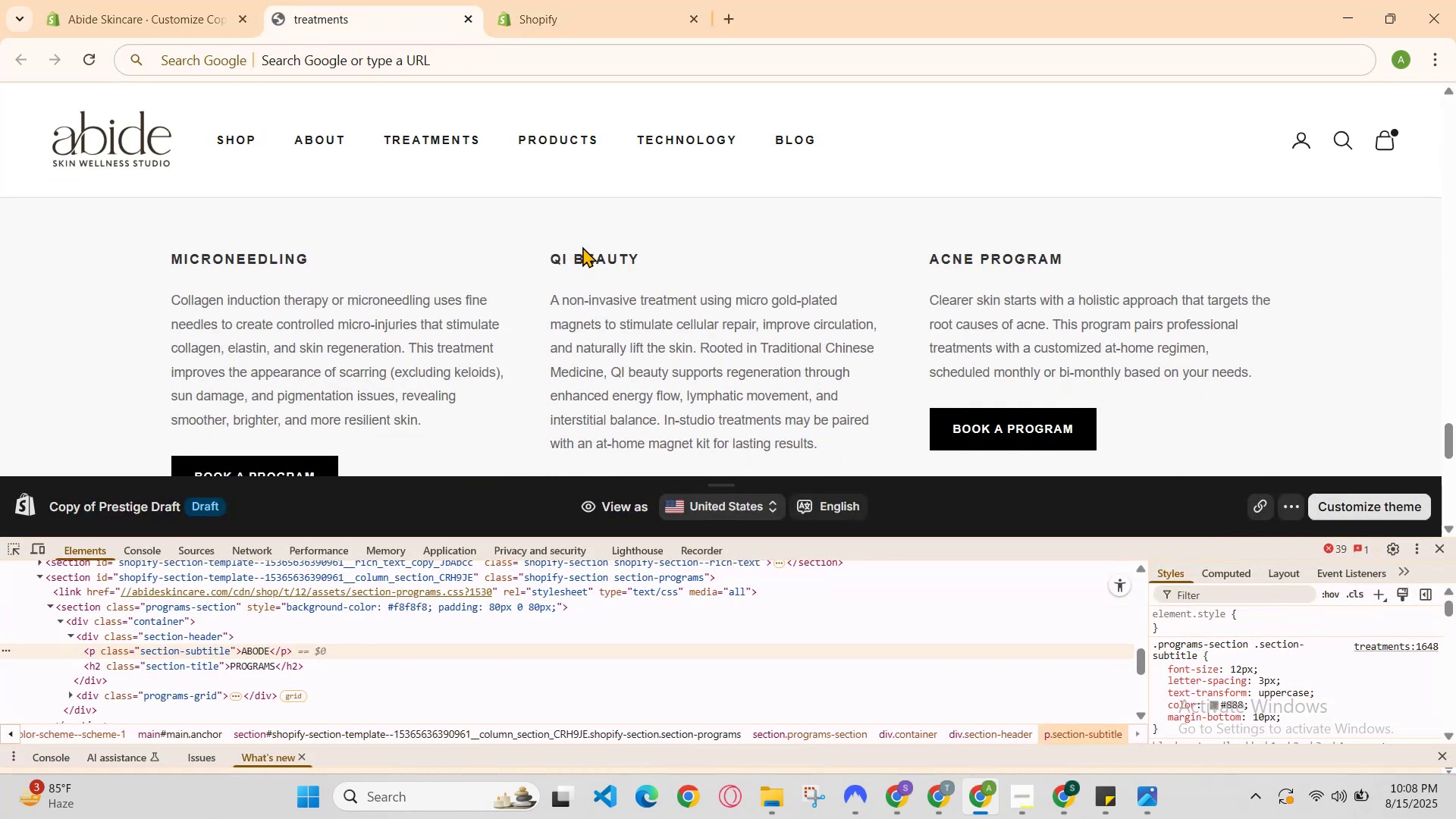 
scroll: coordinate [582, 246], scroll_direction: up, amount: 1.0
 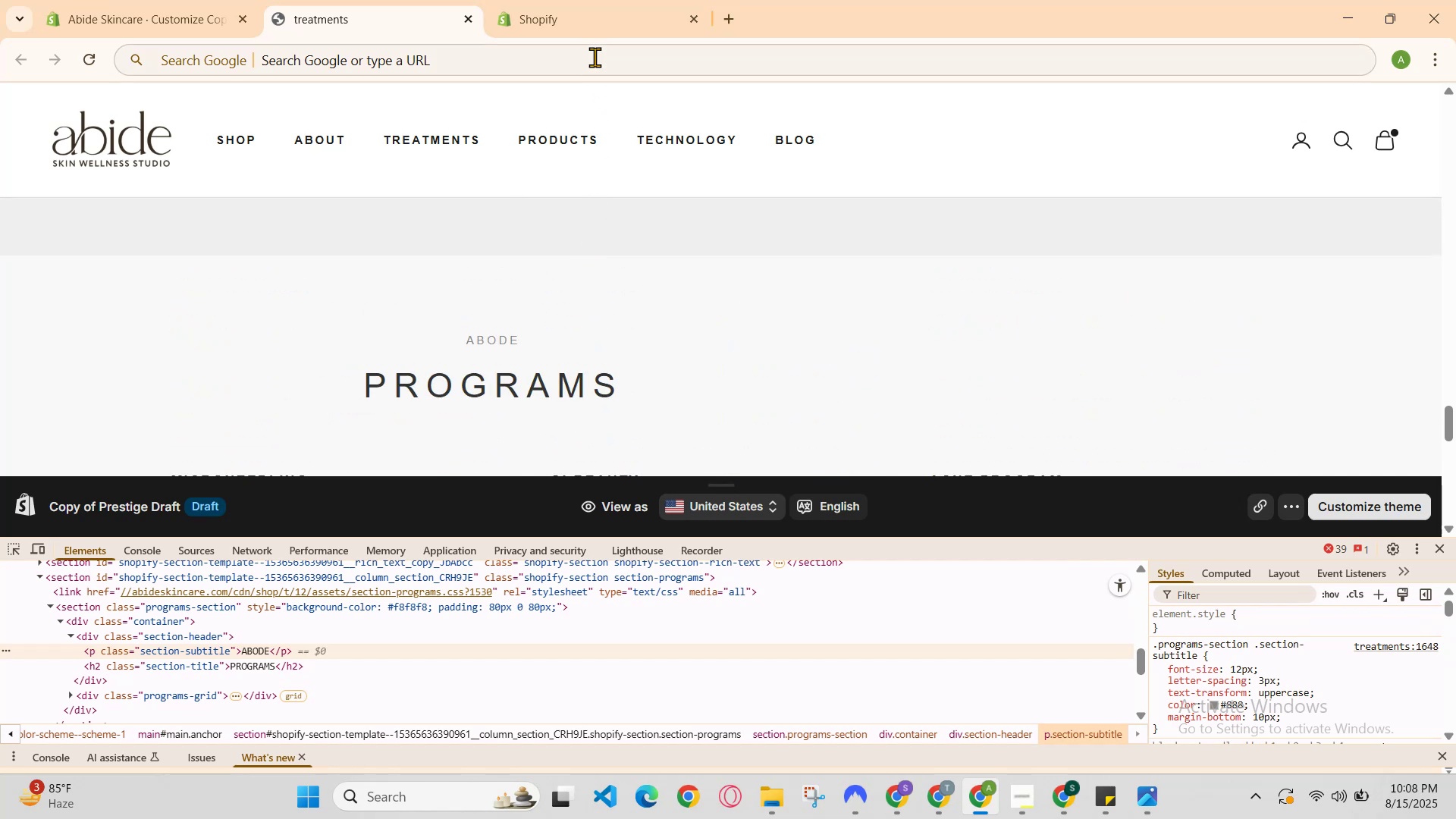 
left_click([607, 0])
 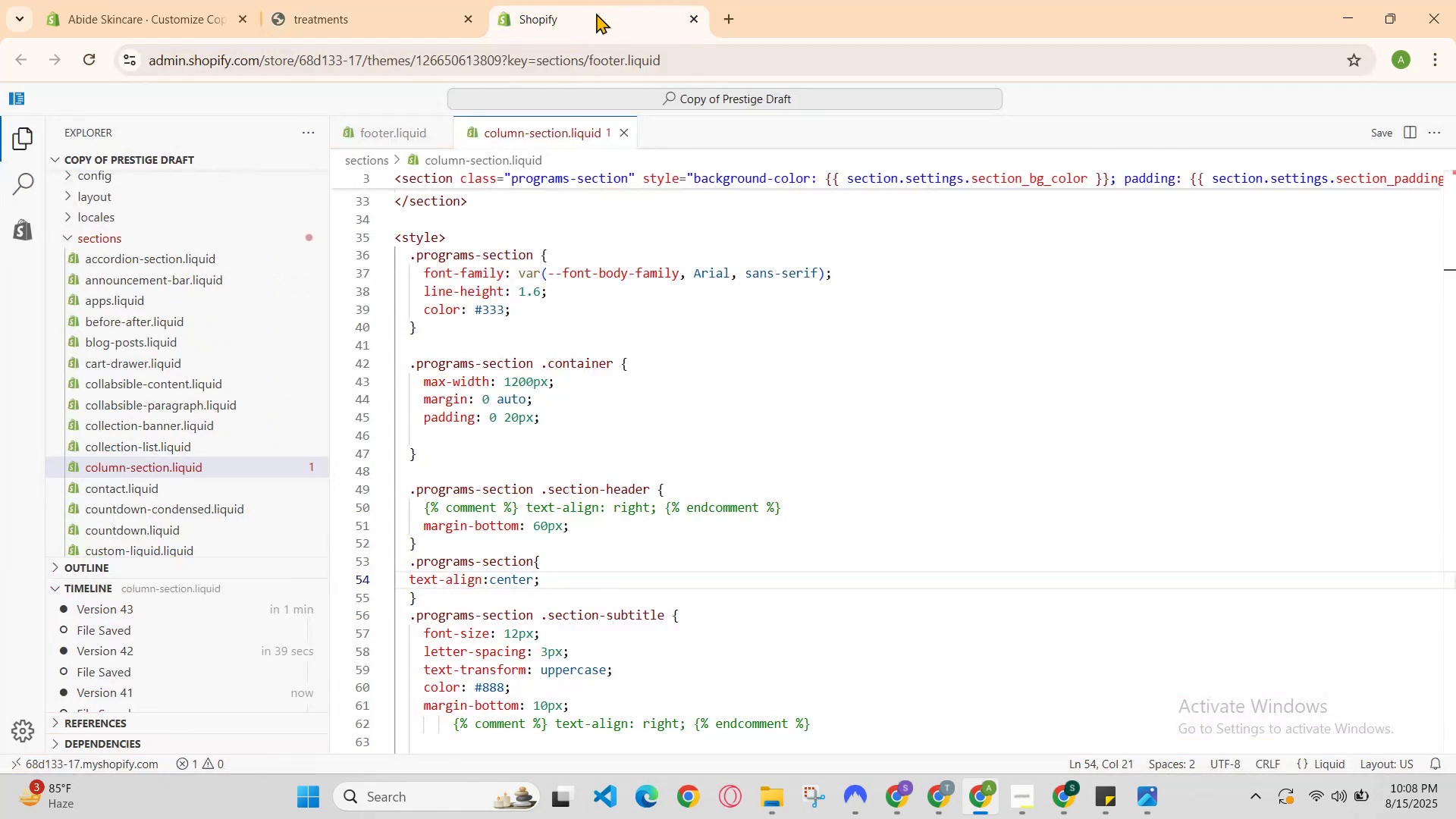 
key(Control+ControlRight)
 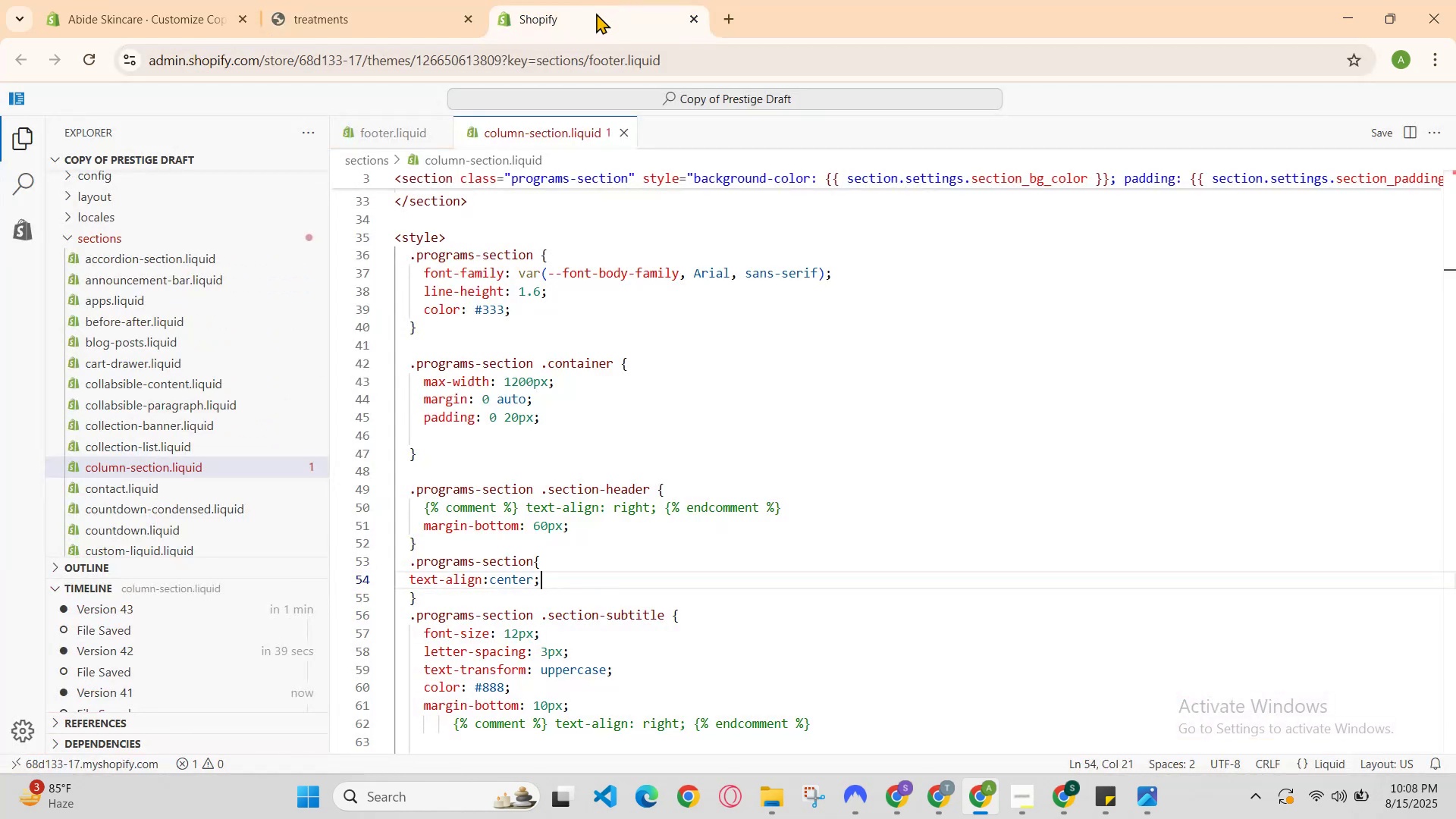 
key(Backspace)
key(Backspace)
key(Backspace)
key(Backspace)
key(Backspace)
key(Backspace)
key(Backspace)
type(right;)
 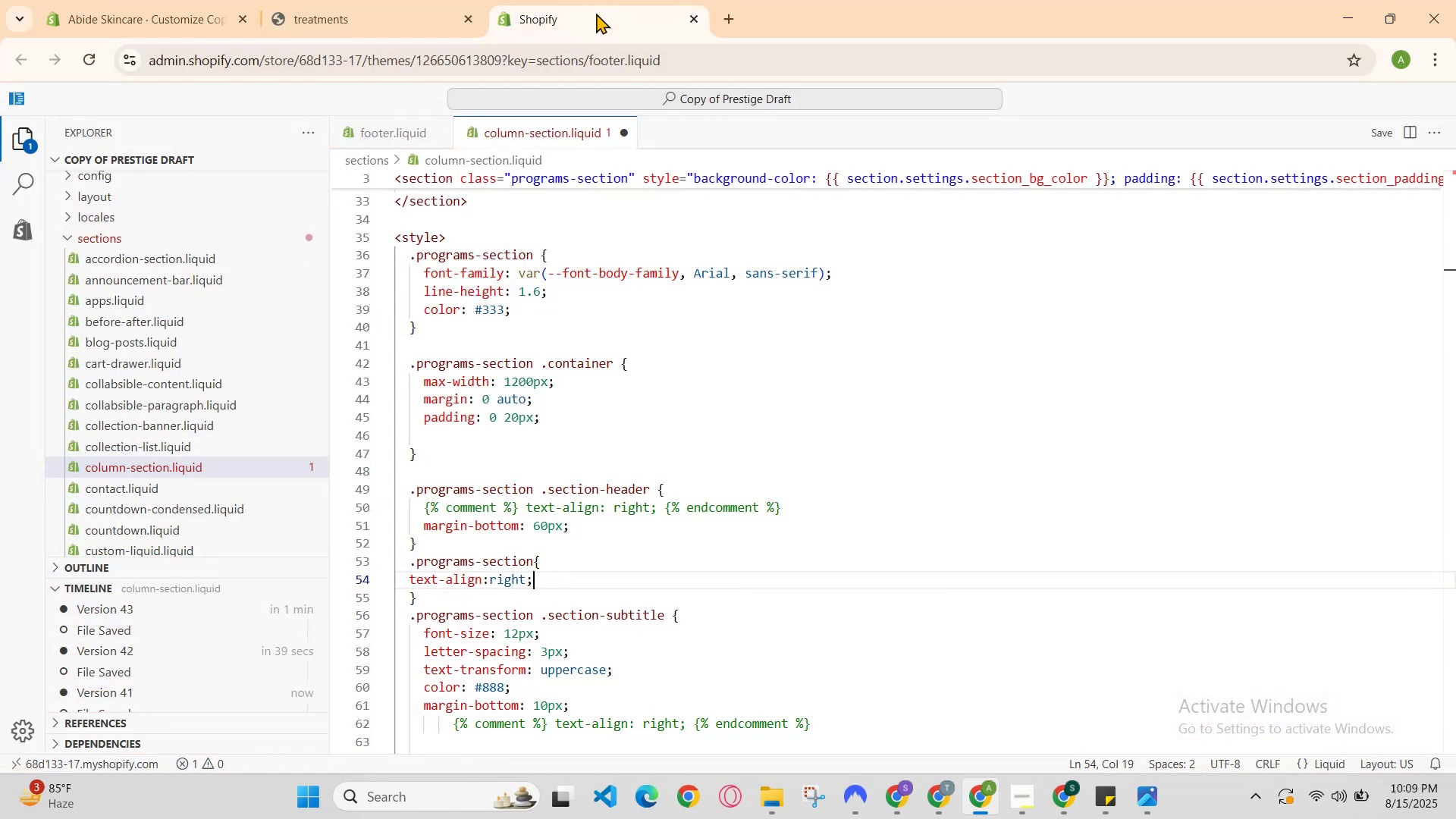 
hold_key(key=ControlLeft, duration=0.55)
 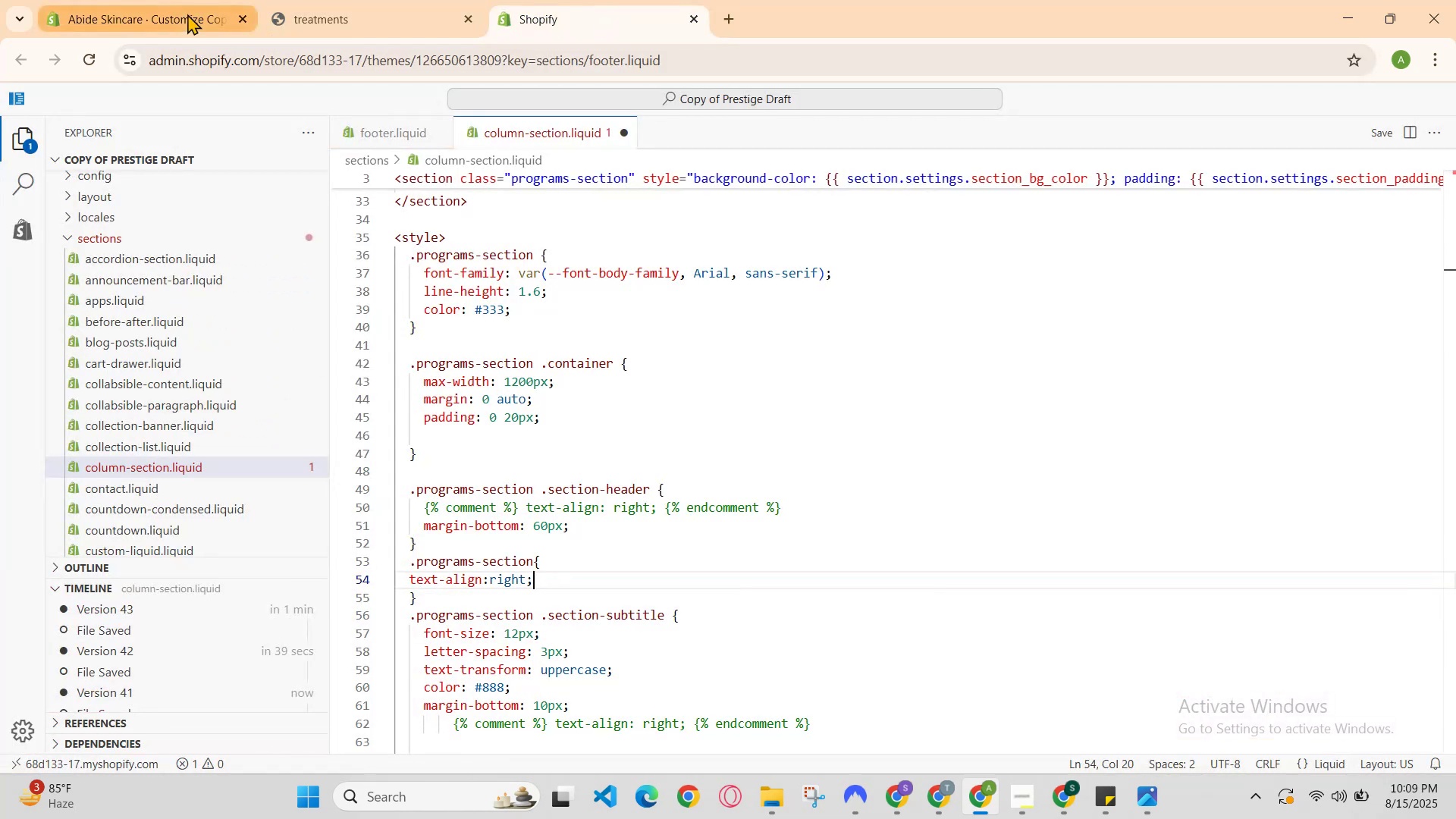 
hold_key(key=S, duration=0.39)
 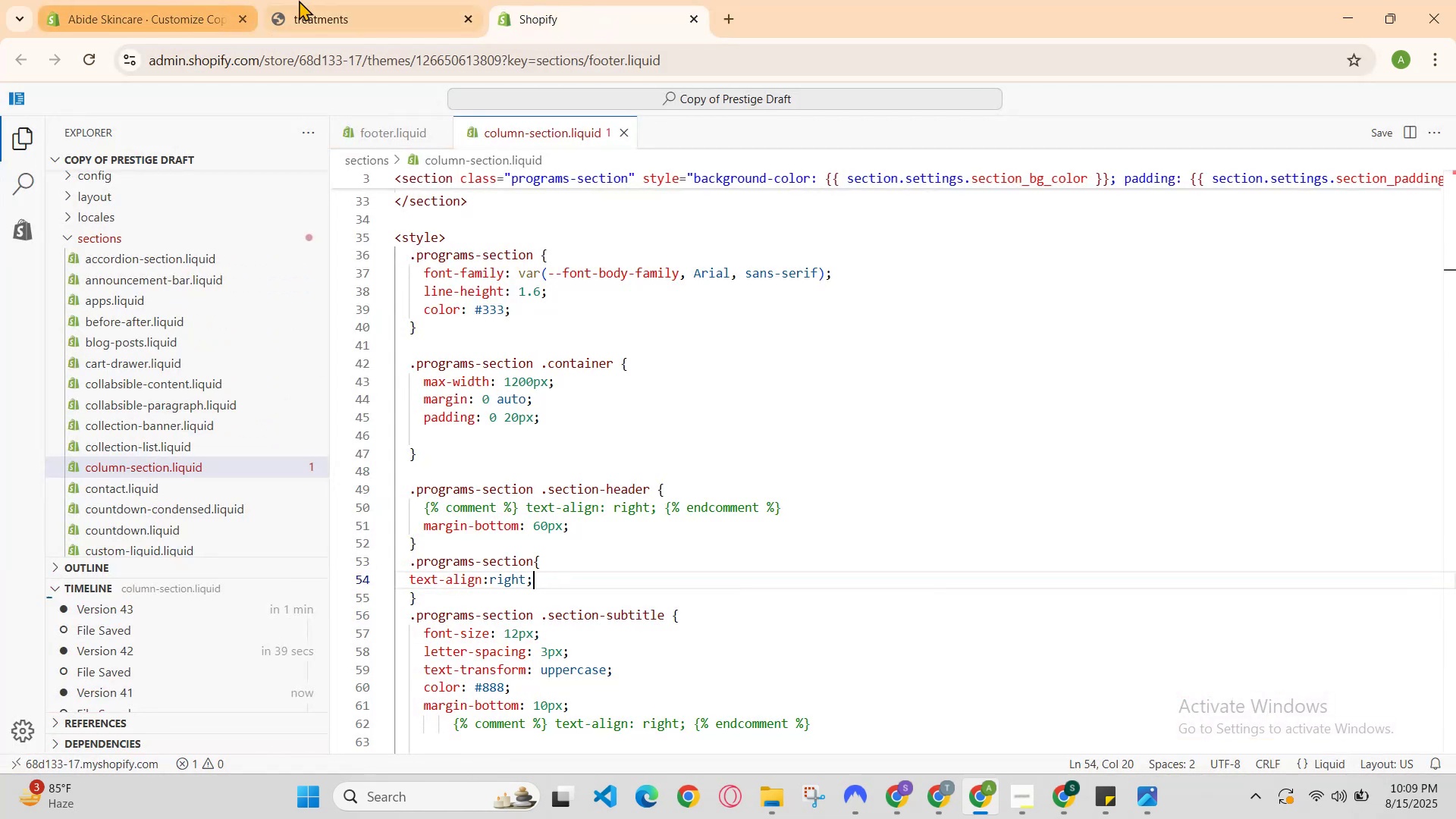 
left_click([334, 0])
 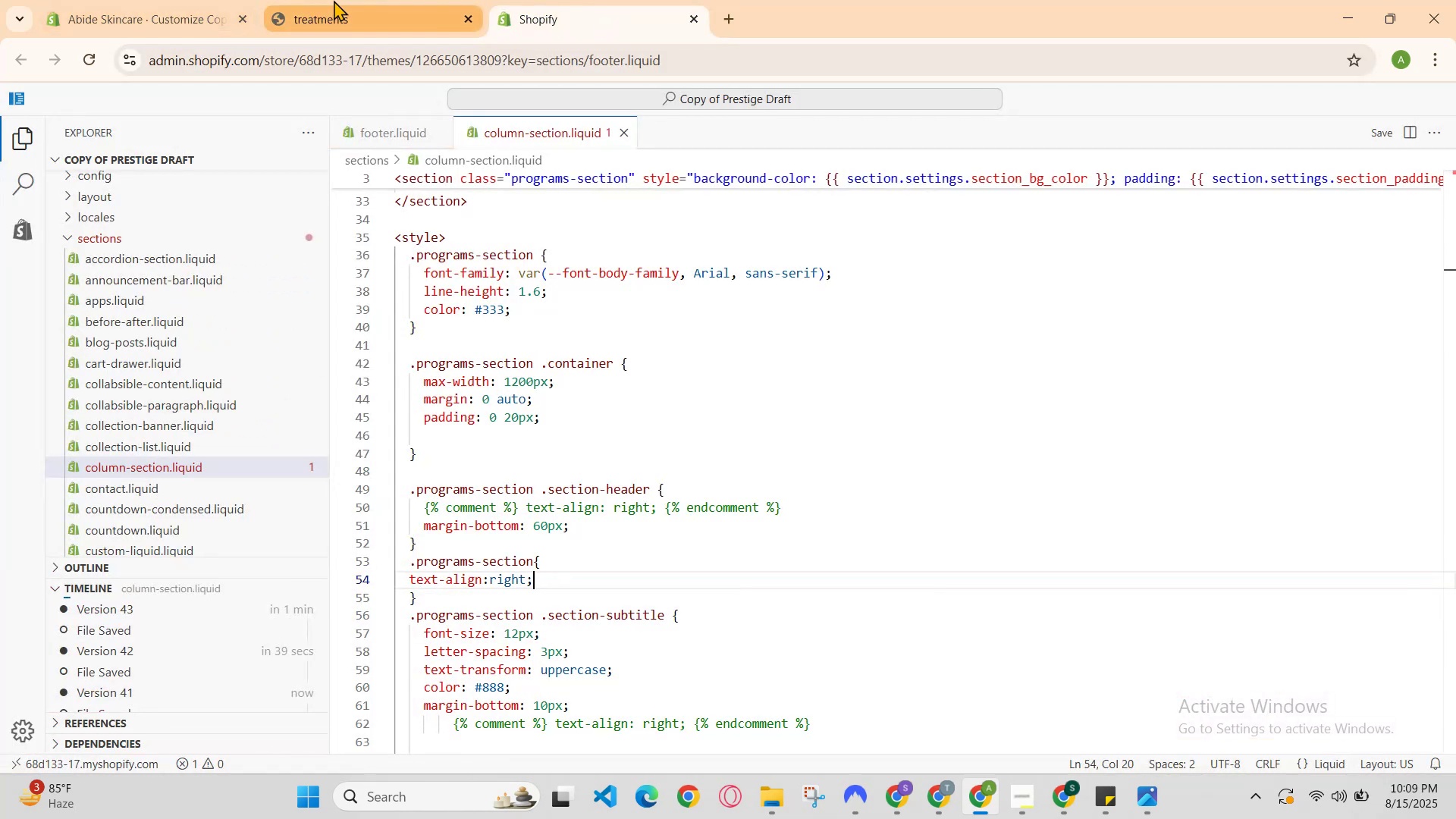 
key(Control+R)
 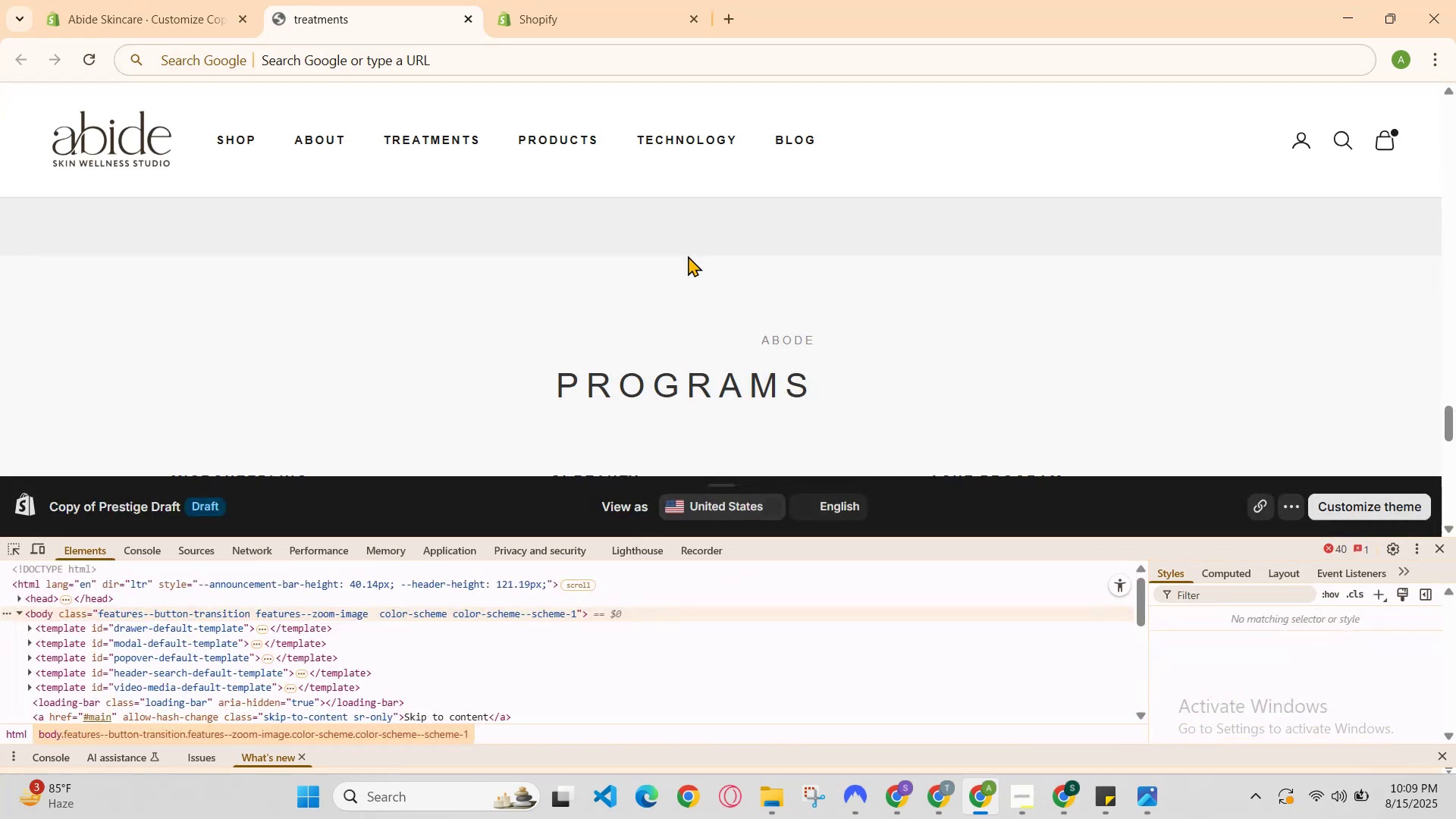 
scroll: coordinate [680, 250], scroll_direction: none, amount: 0.0
 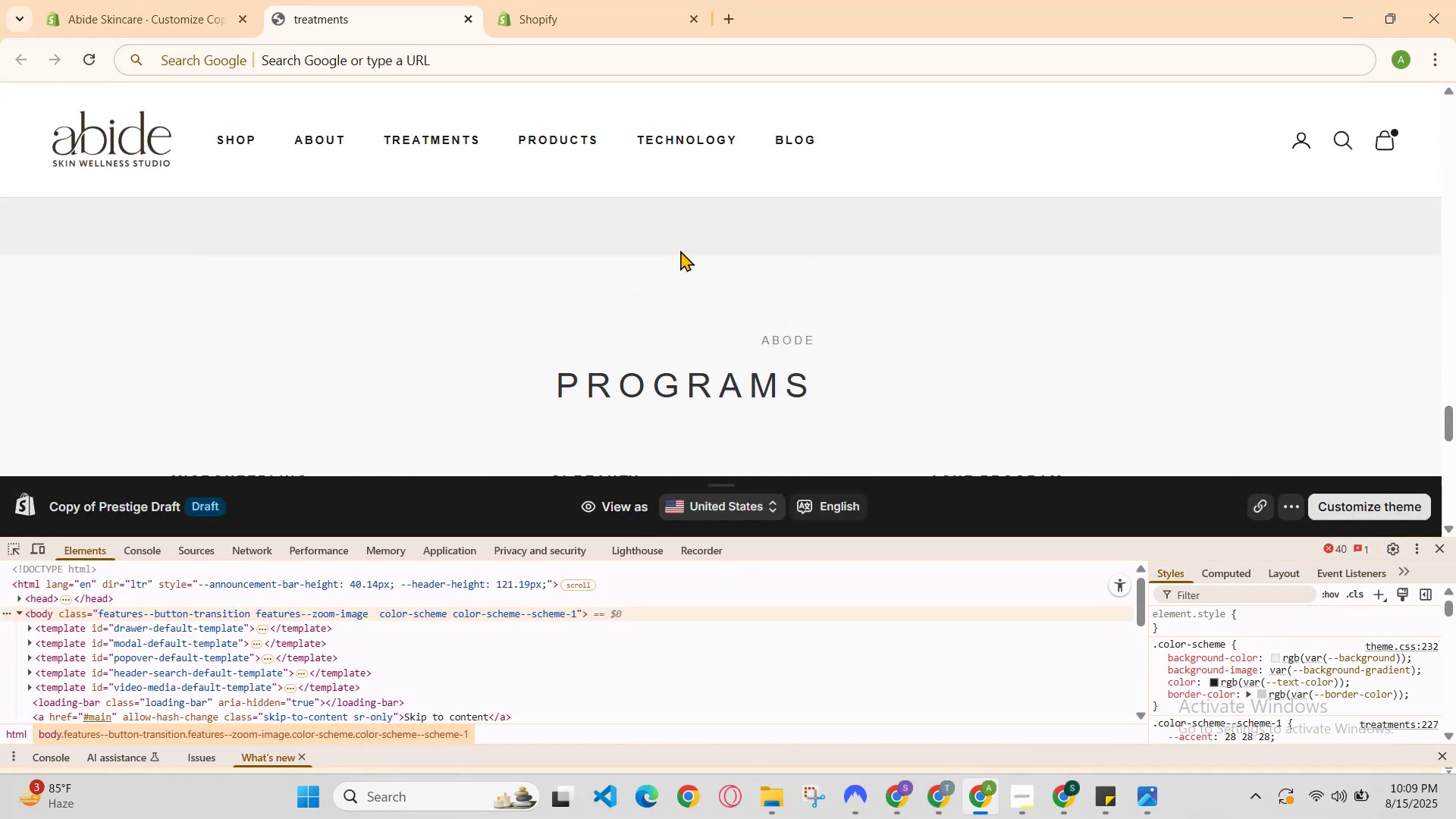 
scroll: coordinate [680, 250], scroll_direction: down, amount: 1.0
 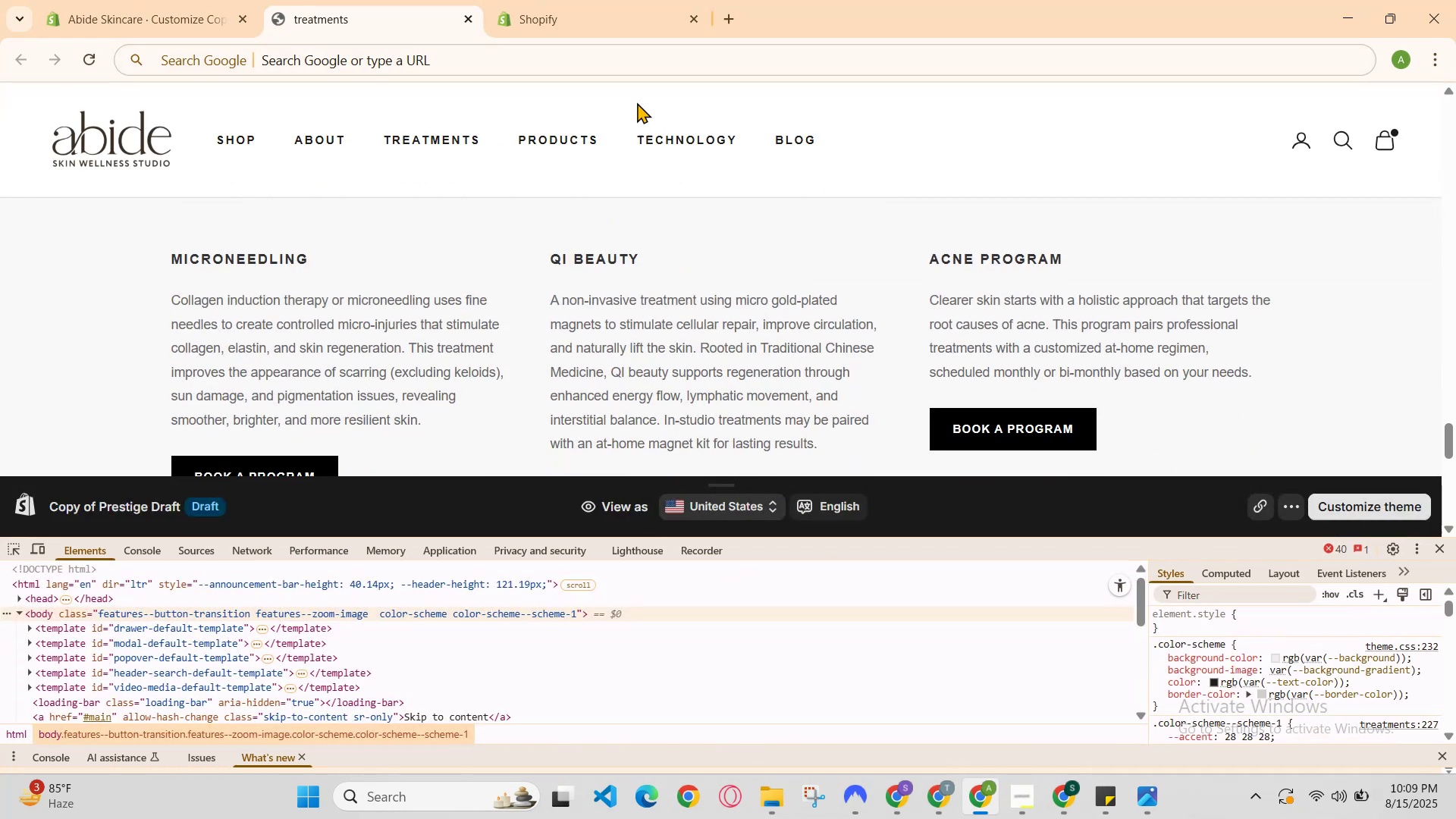 
left_click([607, 0])
 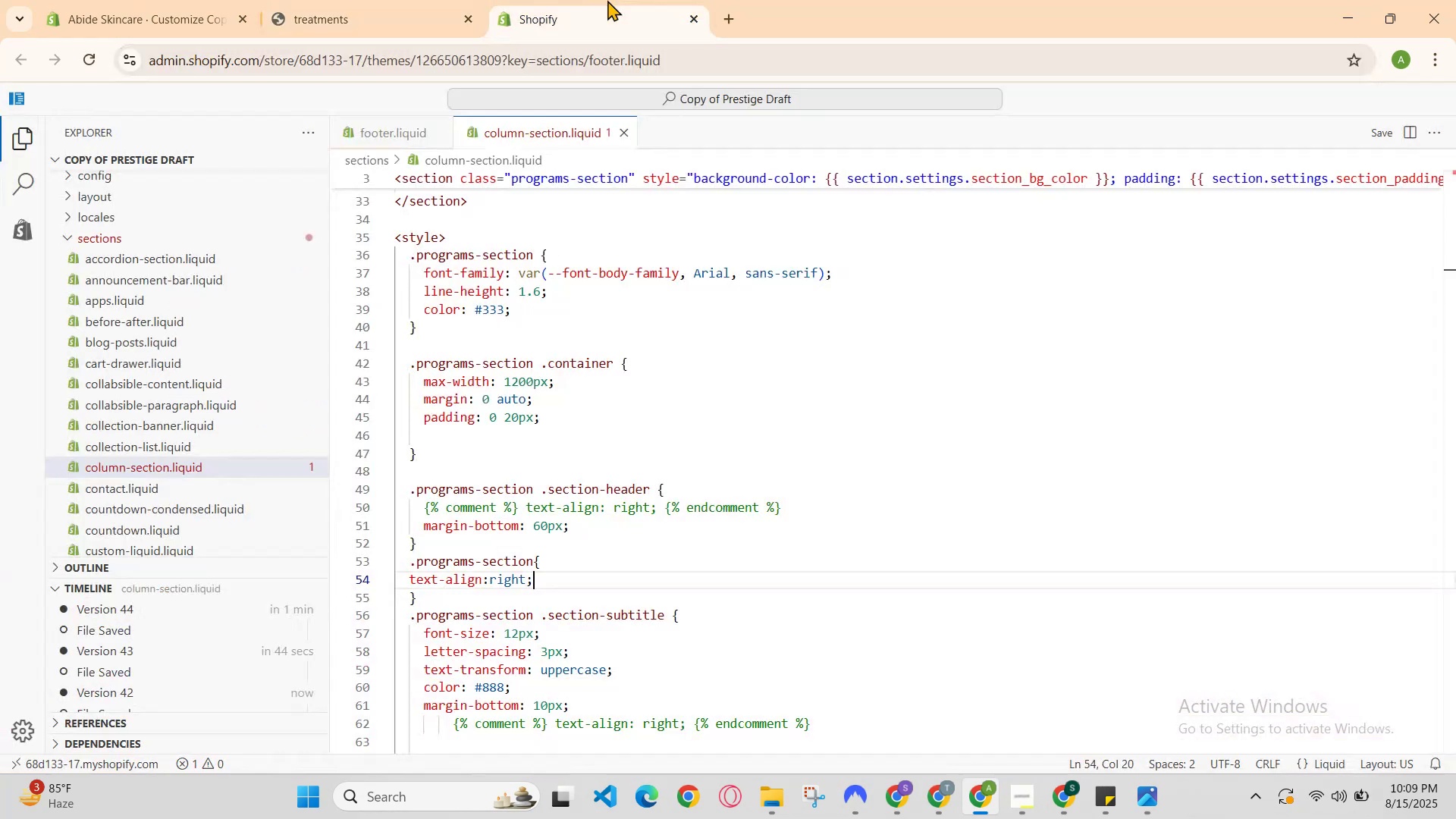 
key(Control+Z)
 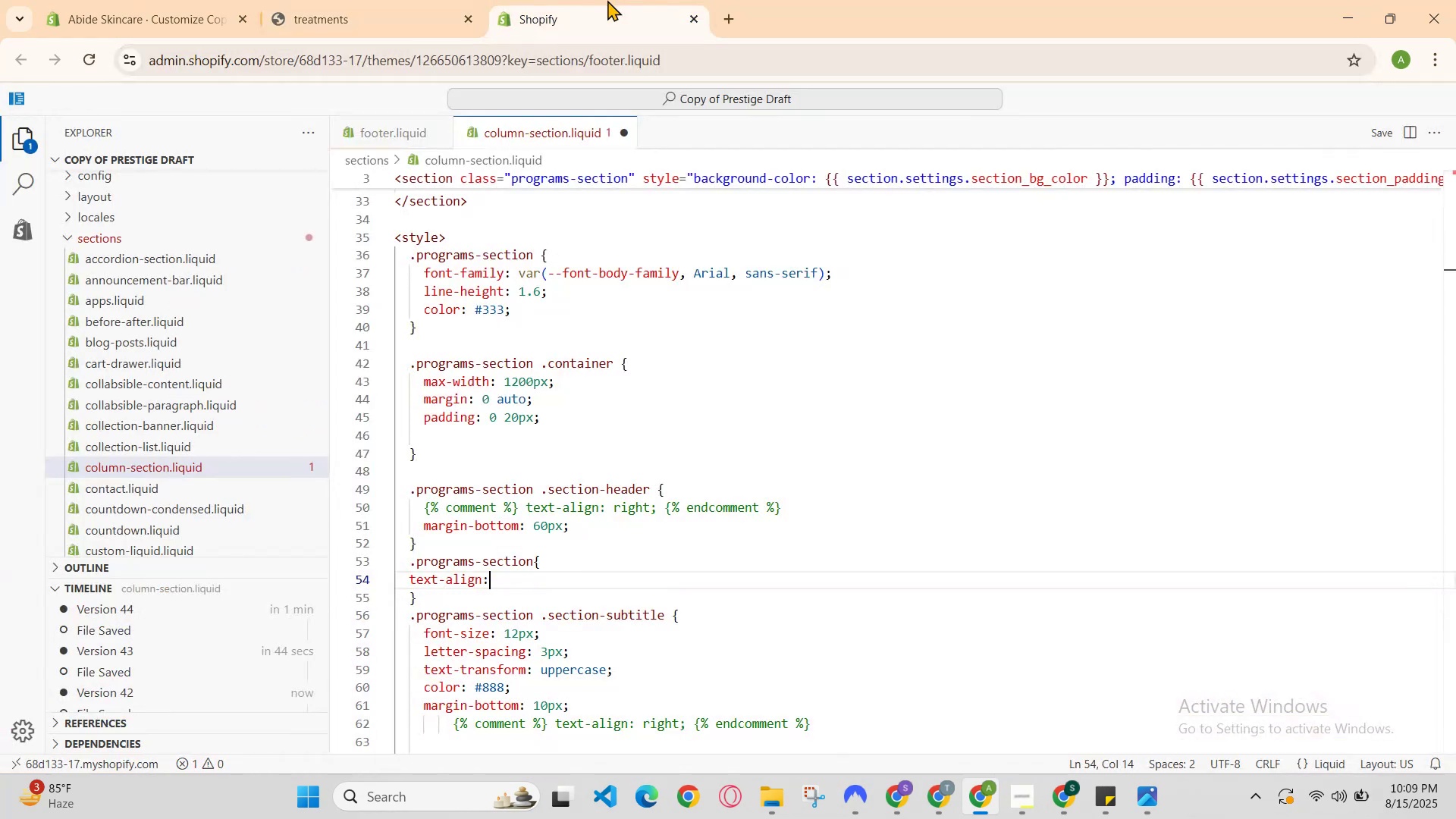 
key(Control+Z)
 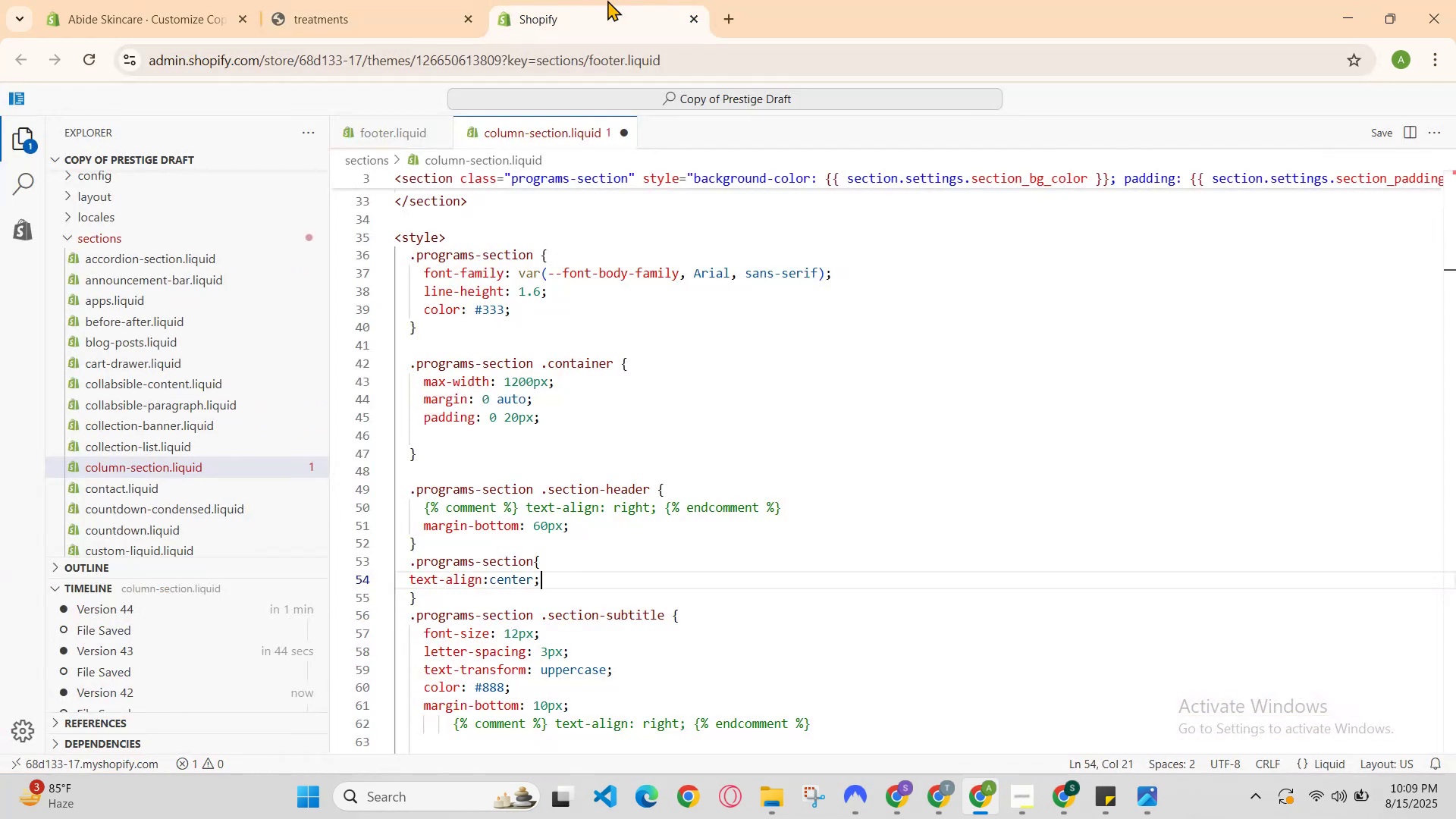 
key(Control+Z)
 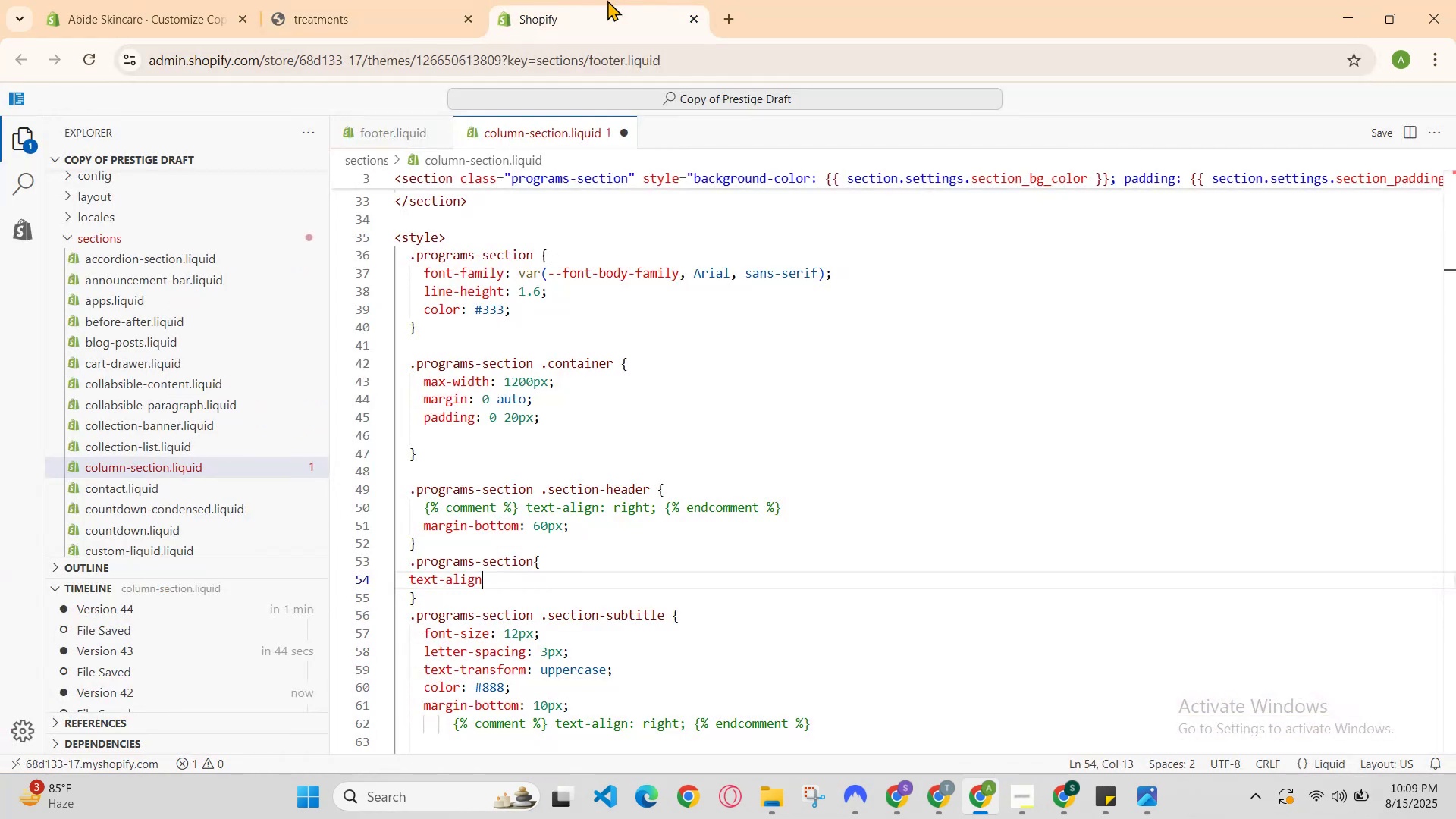 
key(Control+Z)
 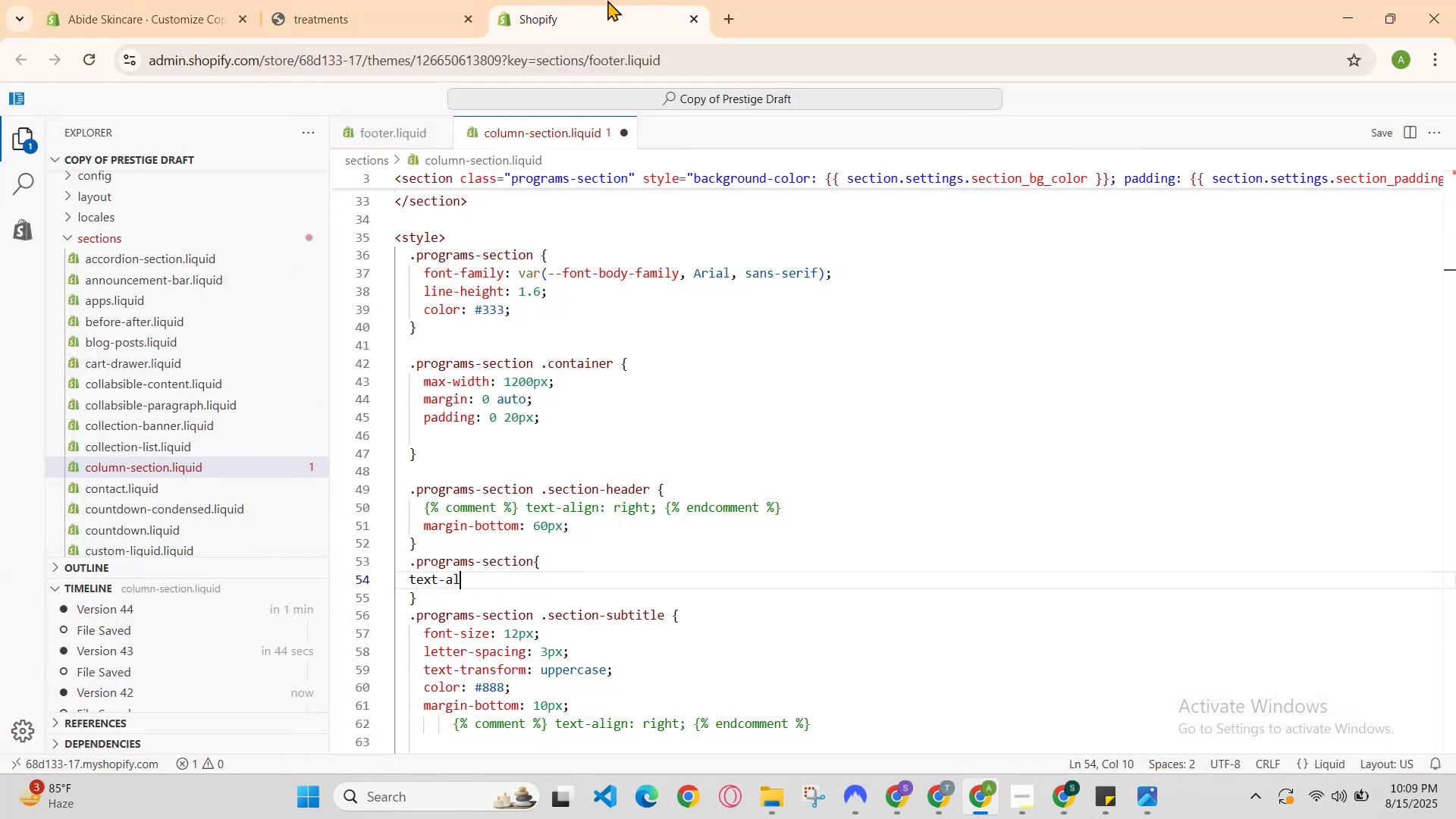 
key(Control+Z)
 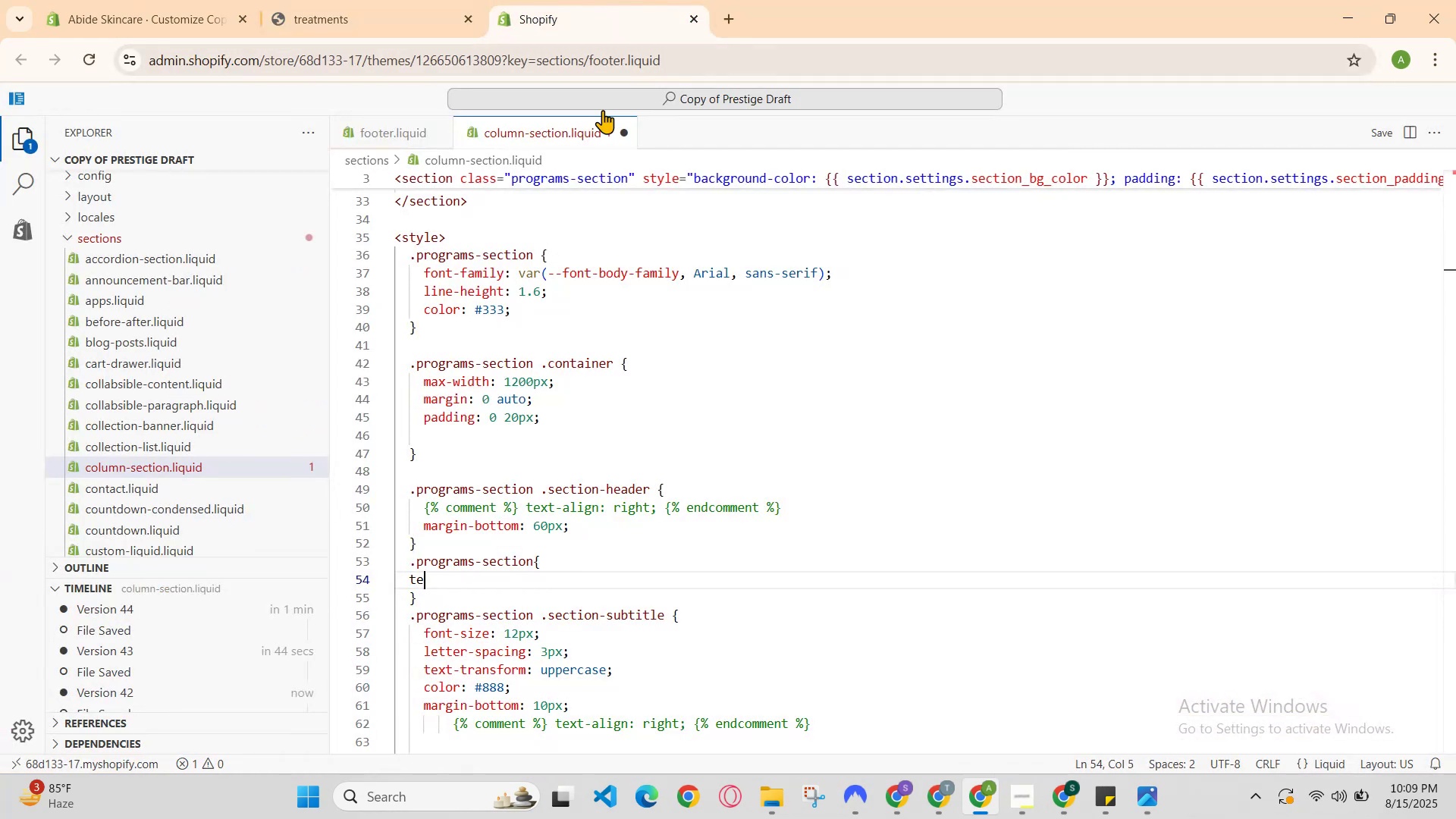 
key(Control+Z)
 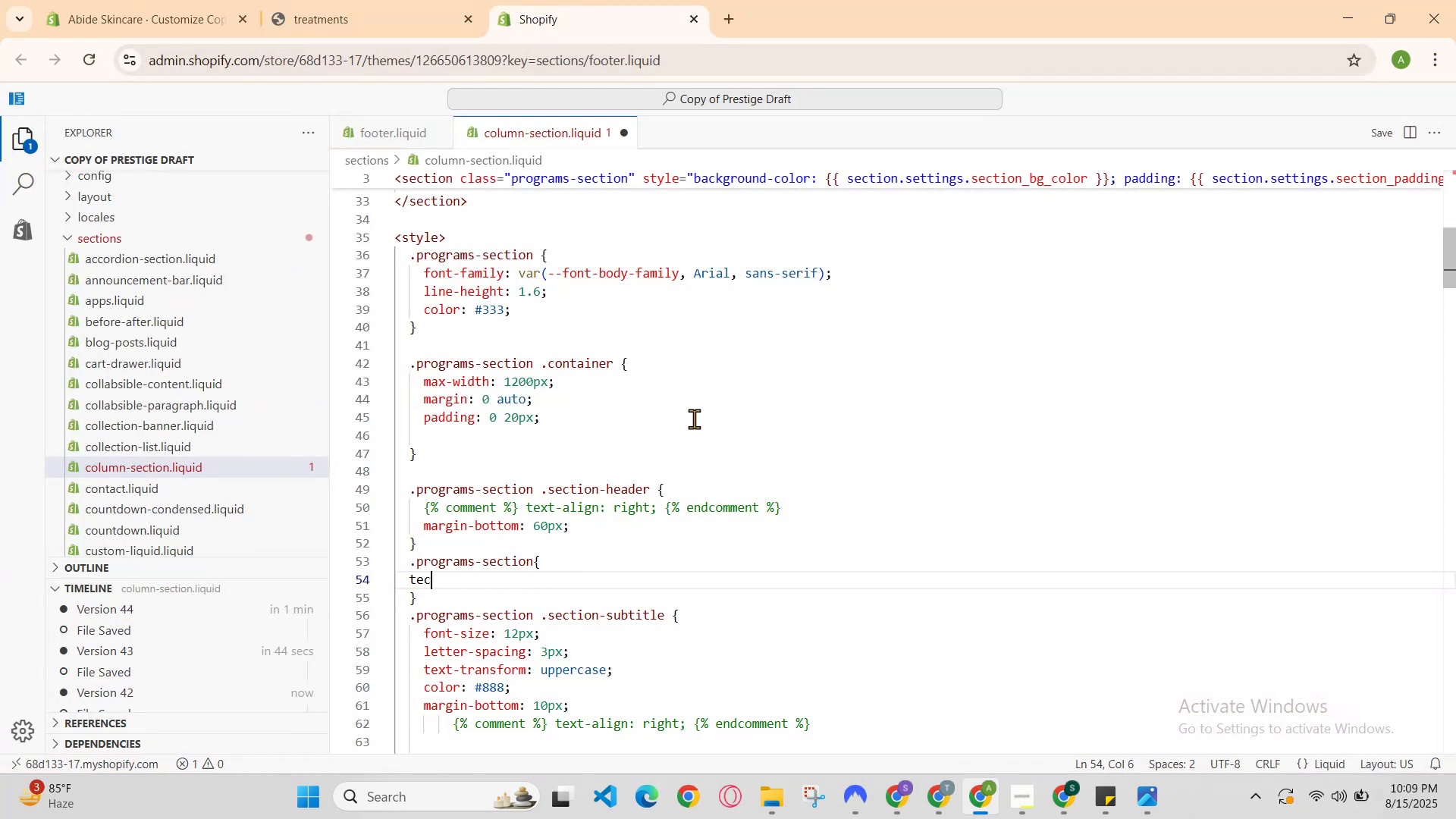 
key(Control+Z)
 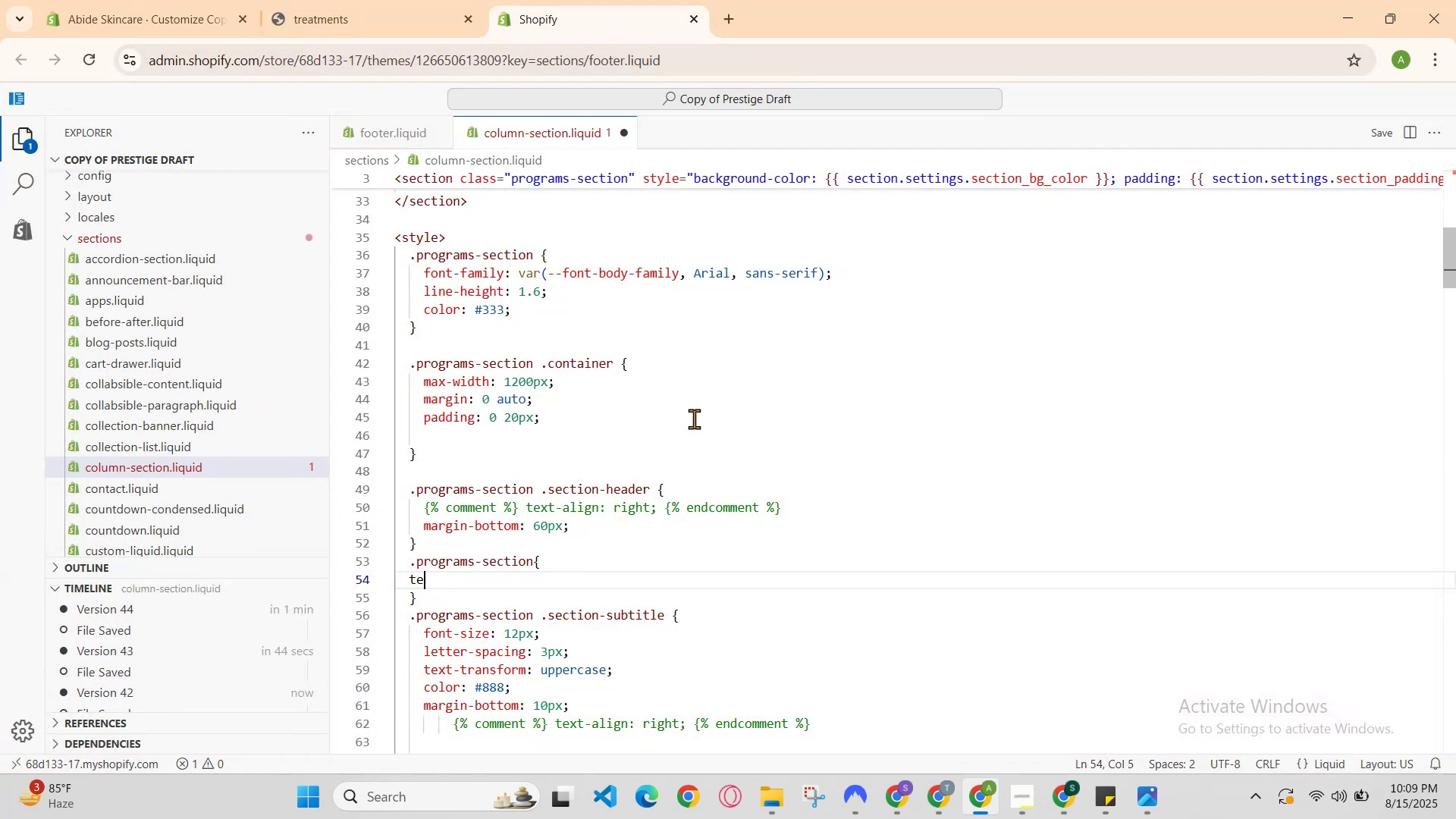 
key(Control+Z)
 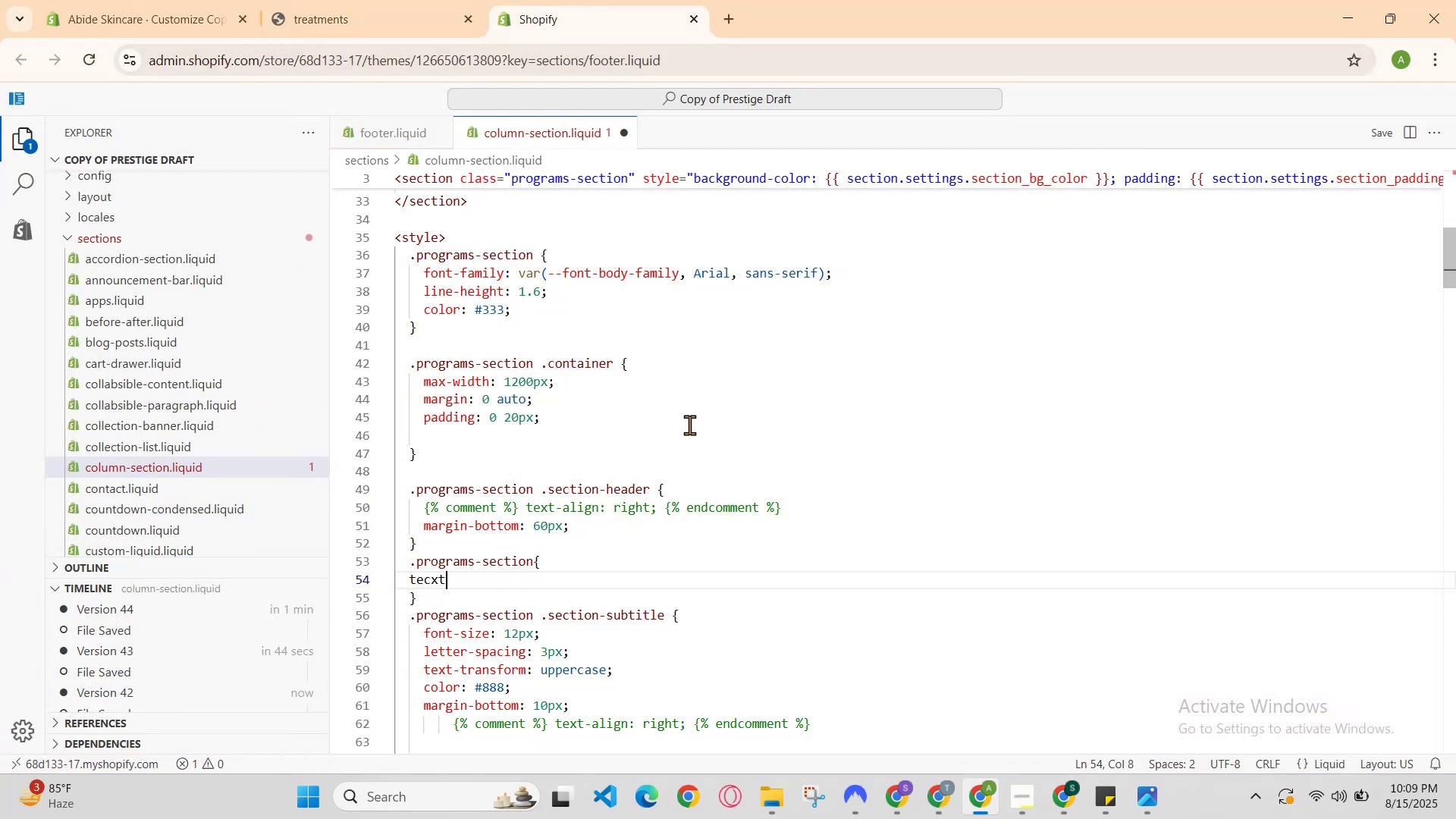 
key(Control+Z)
 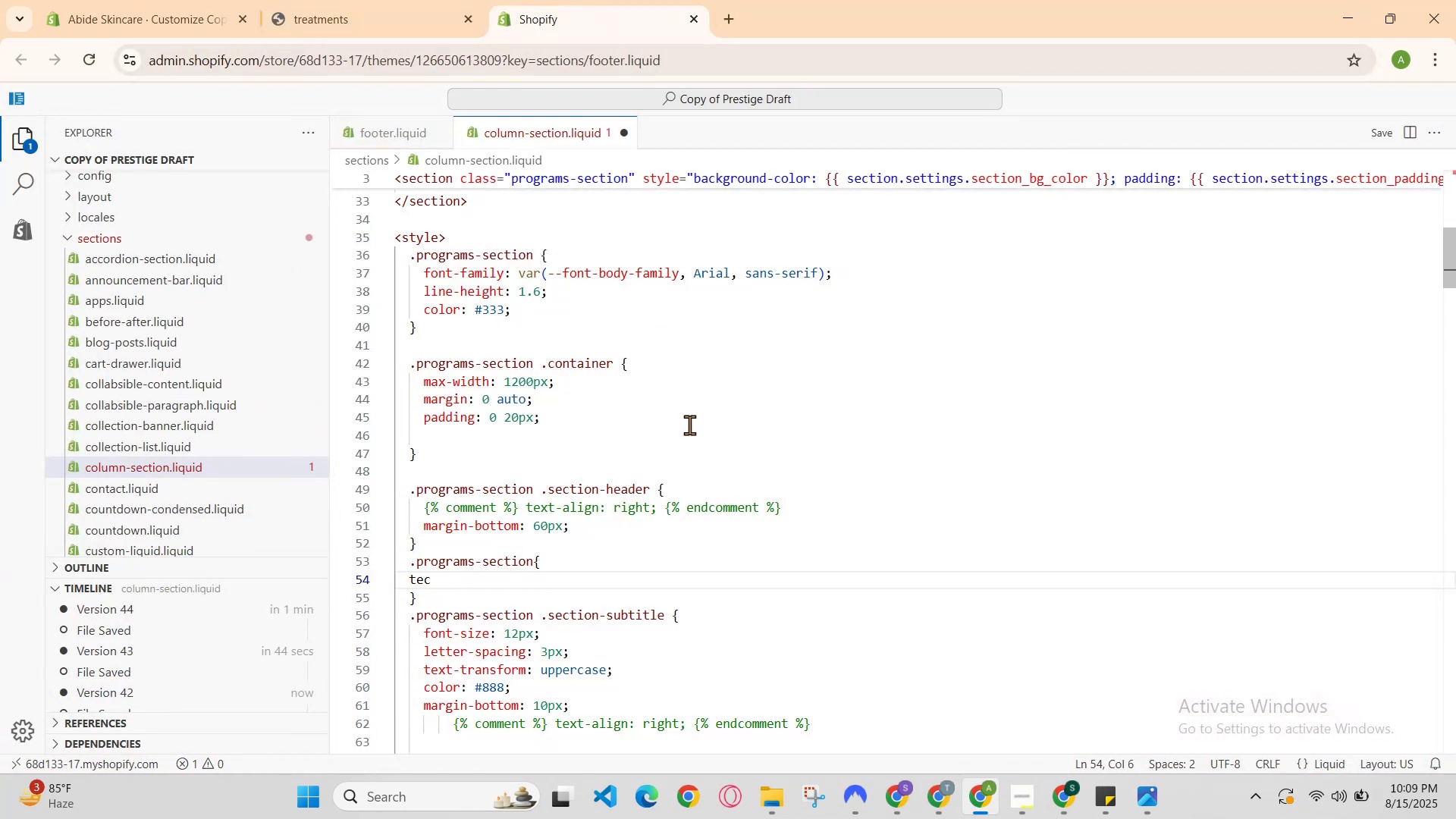 
key(Control+Z)
 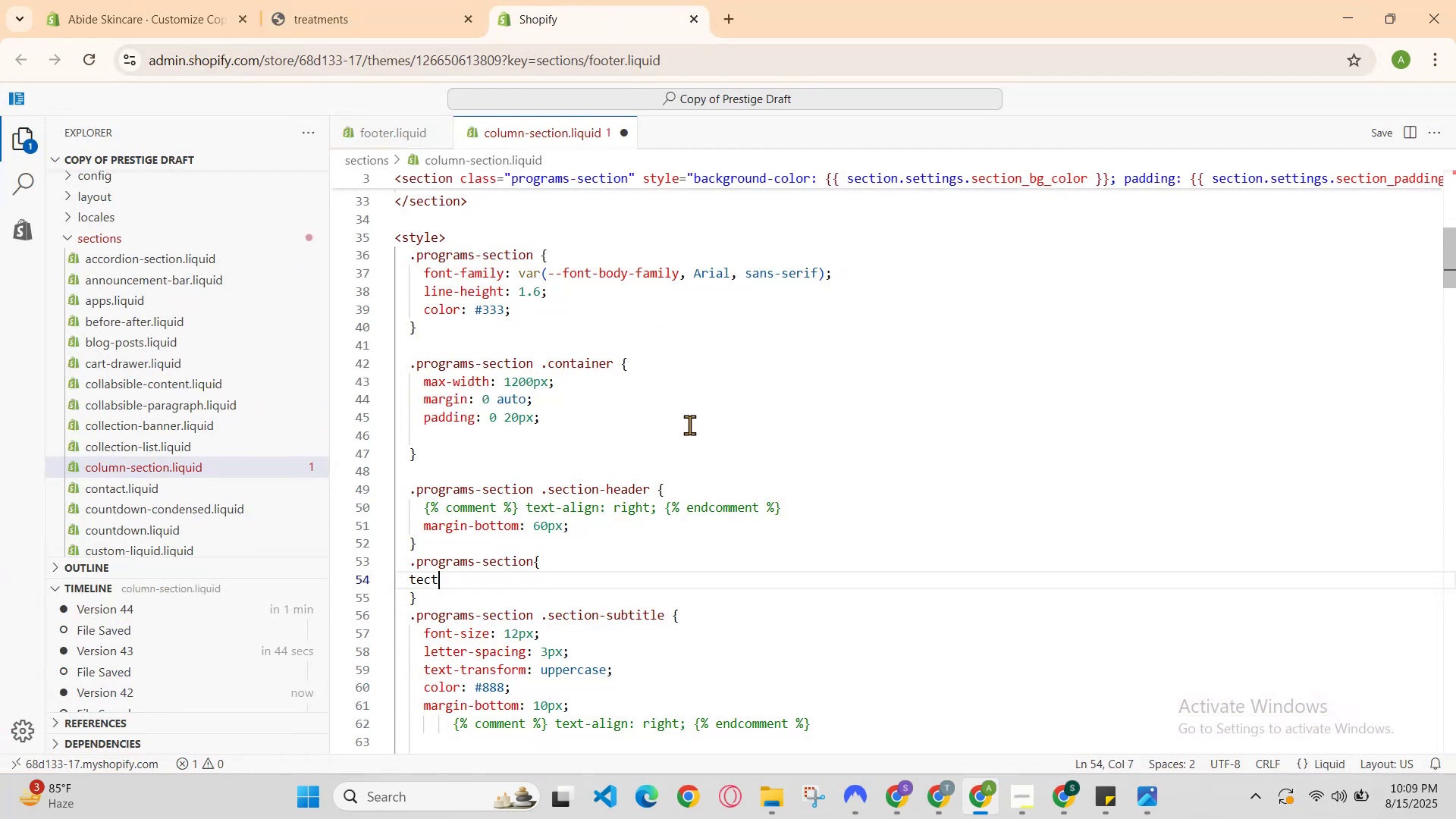 
key(Control+Z)
 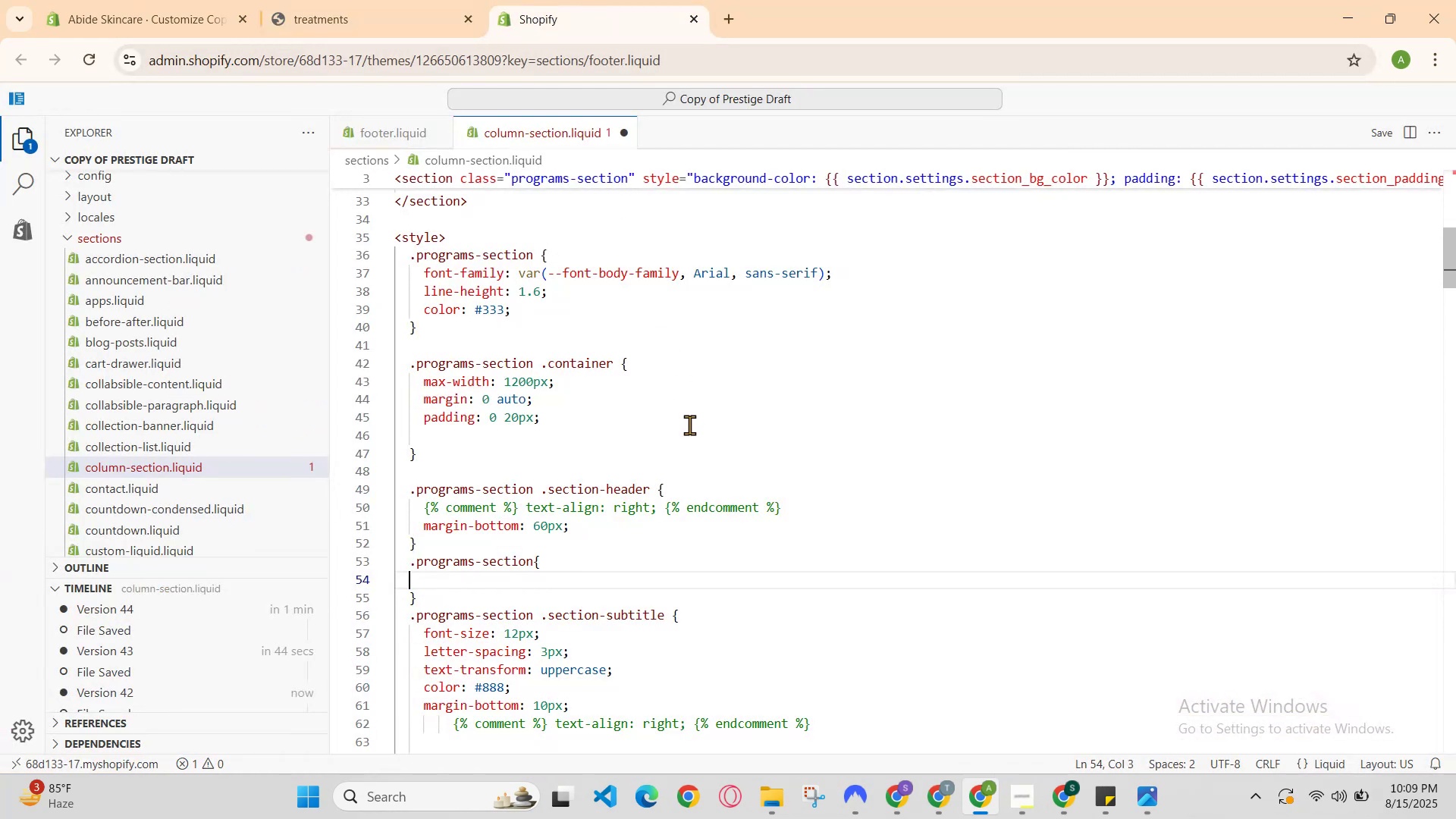 
key(Control+Z)
 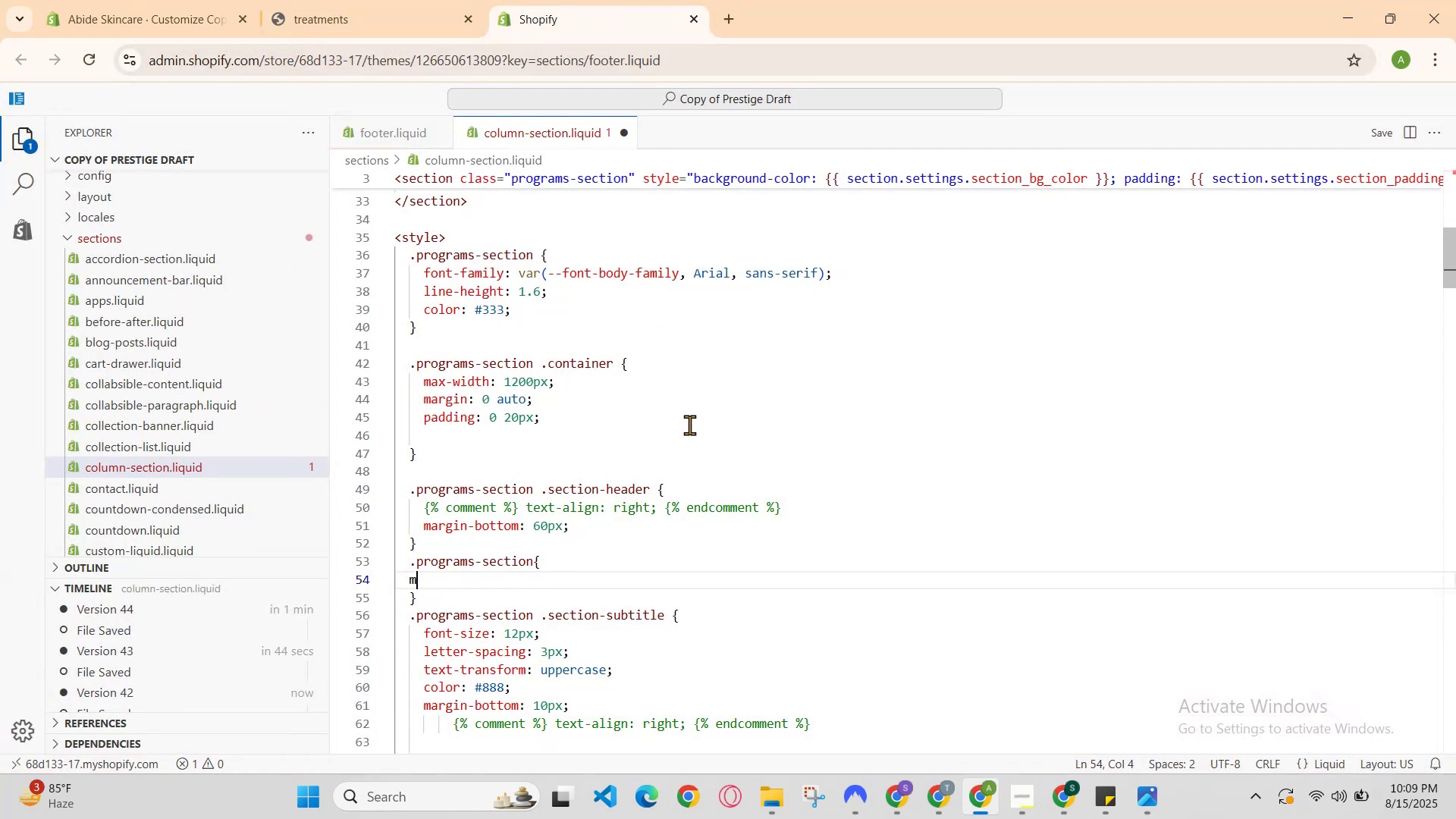 
key(Control+Z)
 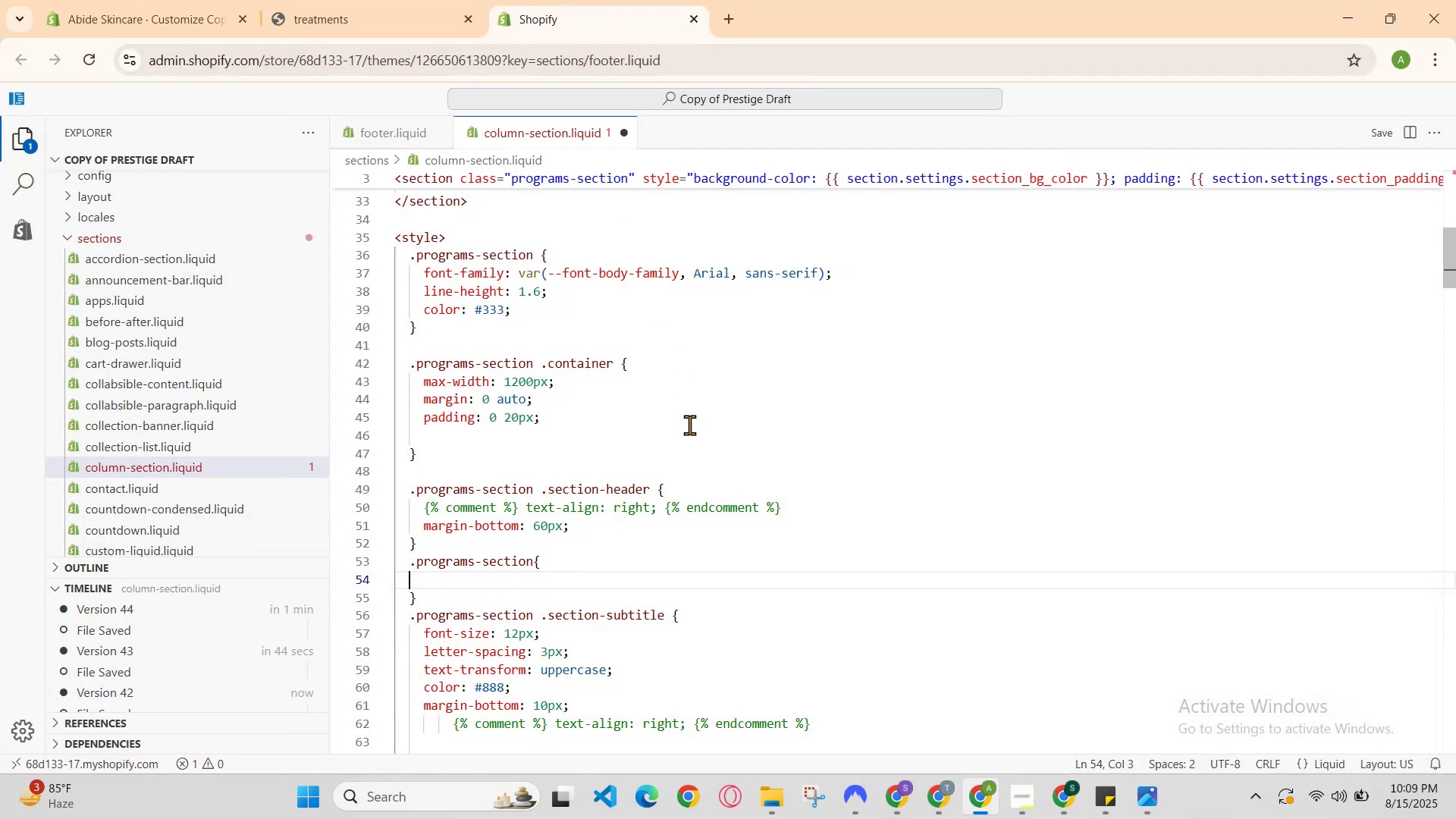 
key(Control+Z)
 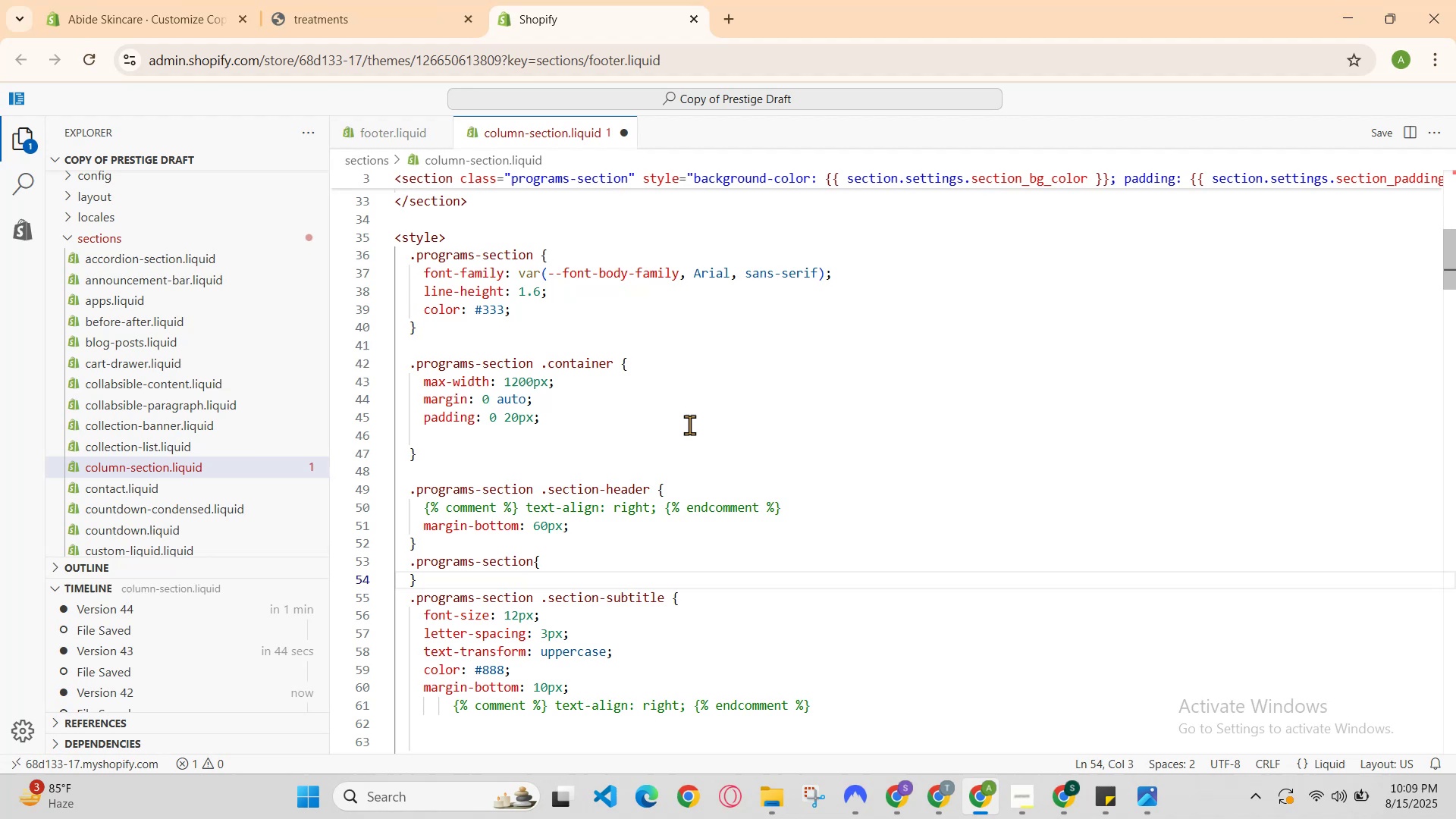 
key(Control+Z)
 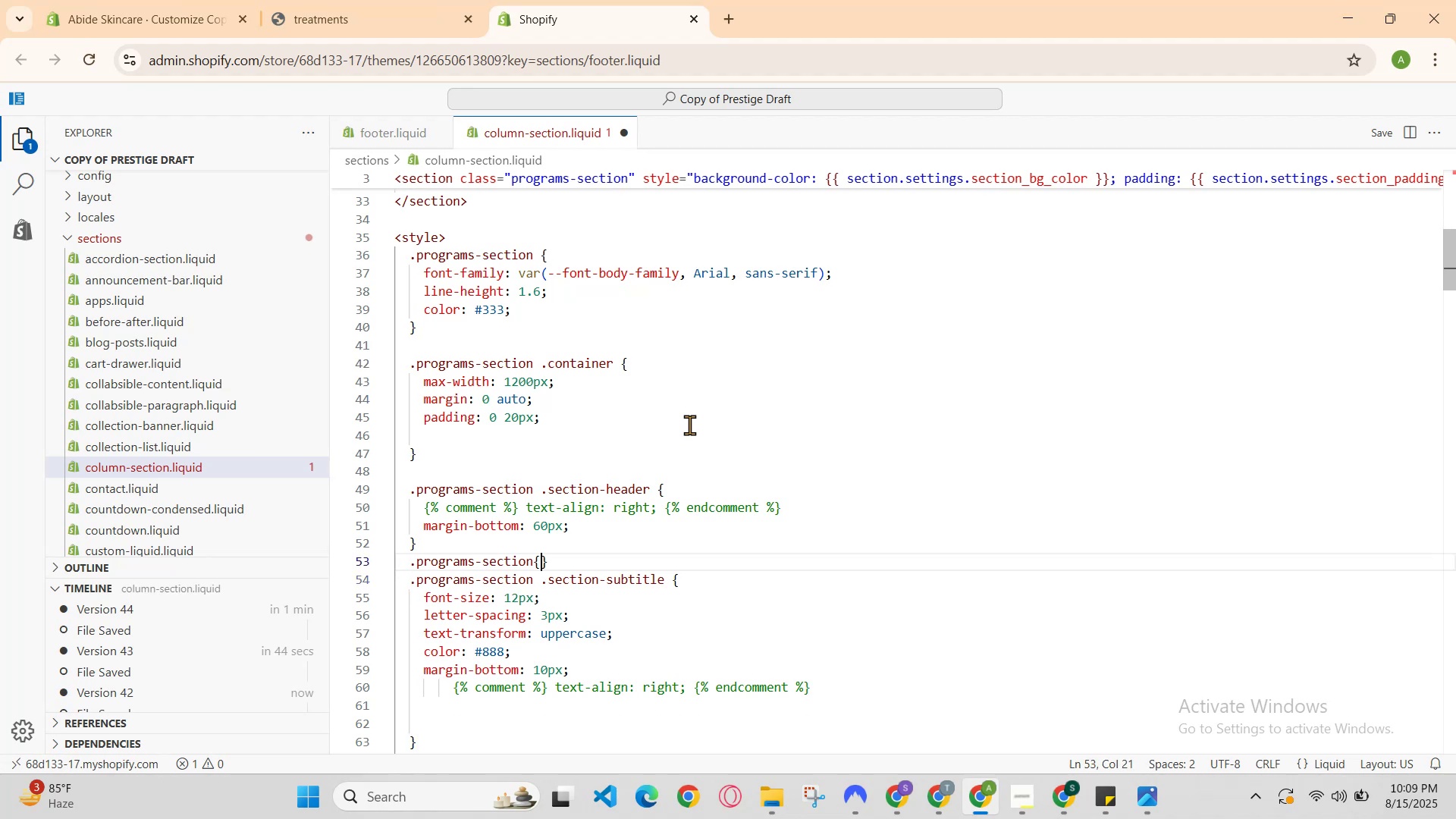 
key(Control+Z)
 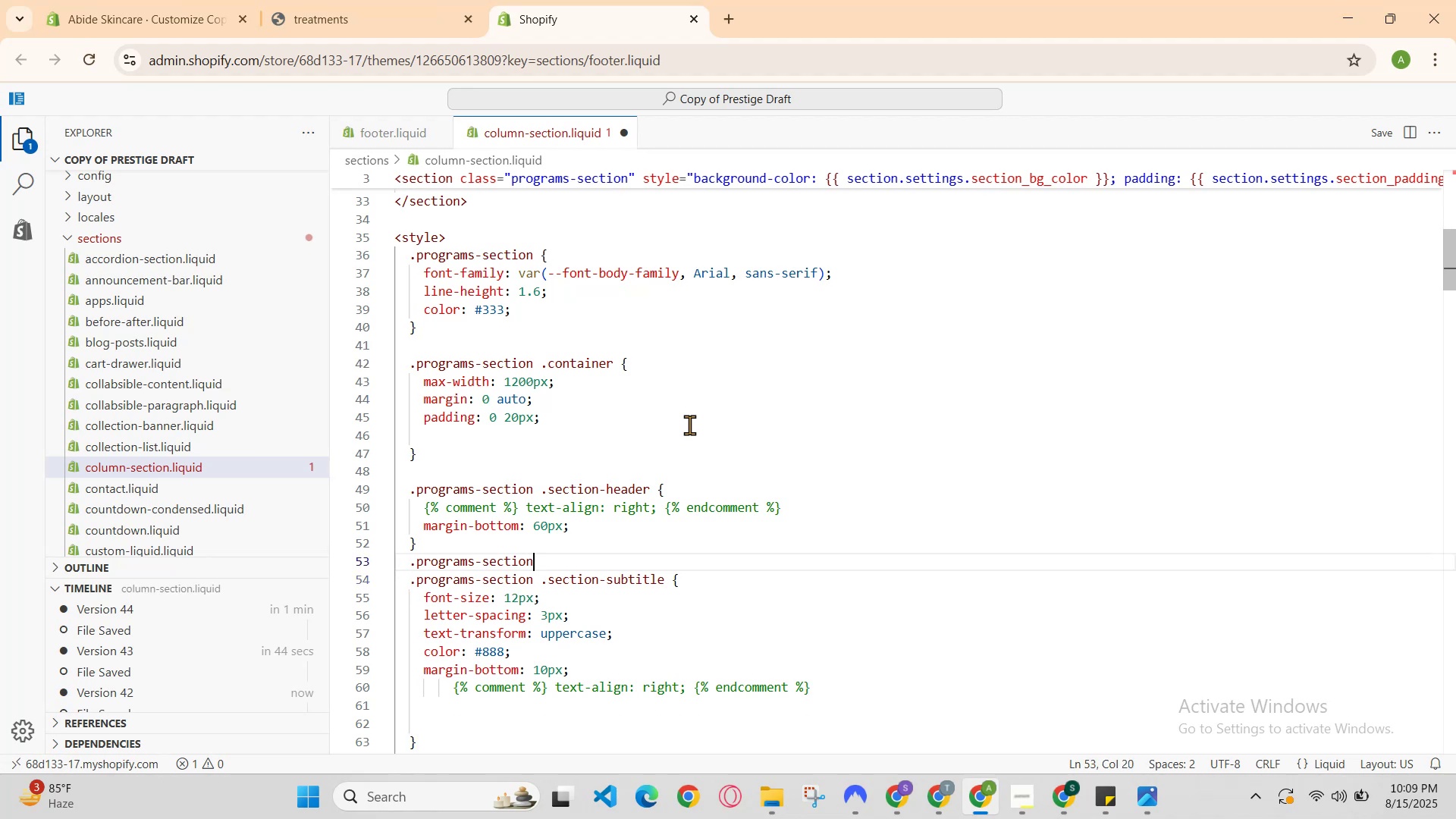 
key(Control+Z)
 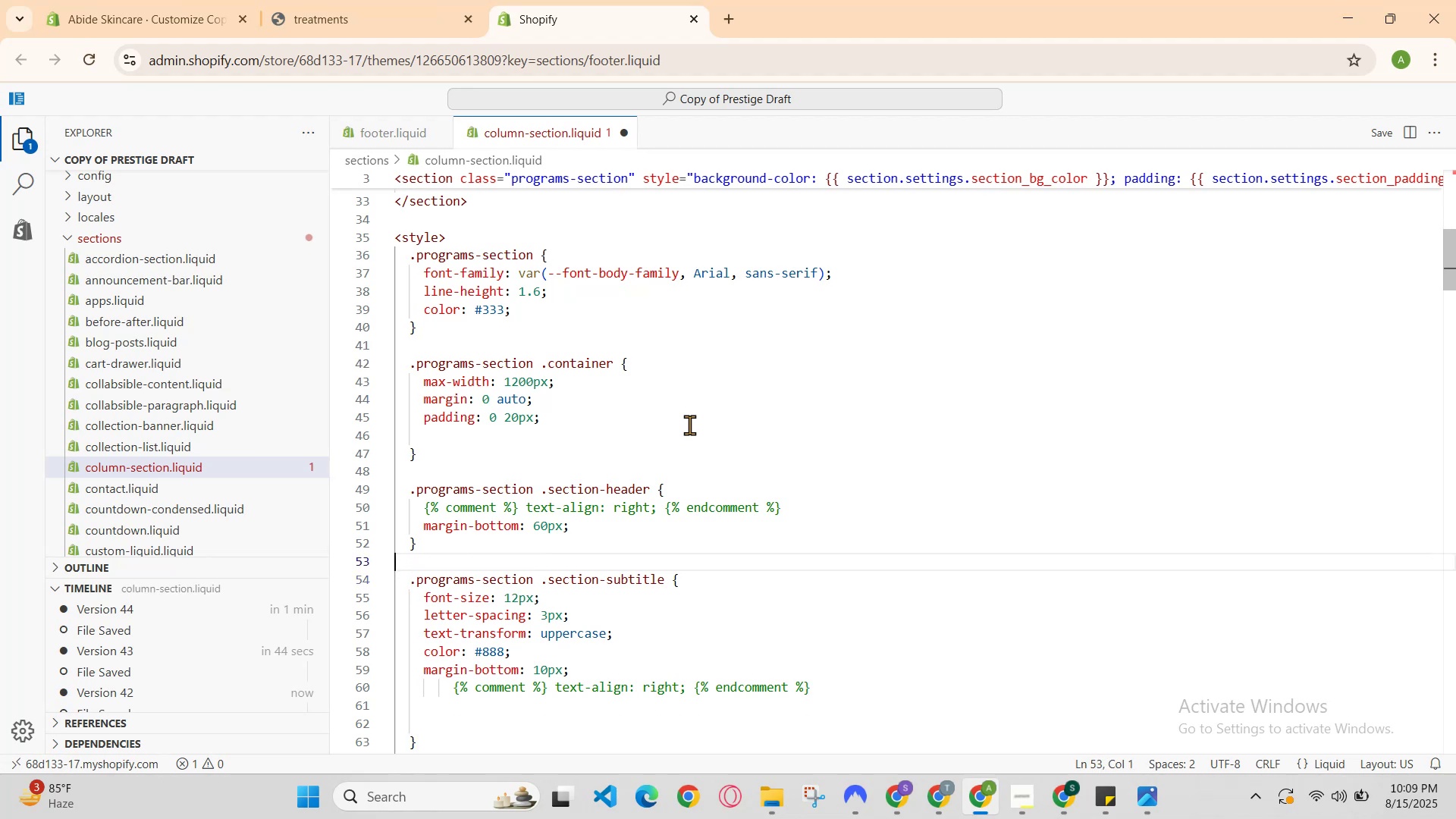 
scroll: coordinate [737, 465], scroll_direction: up, amount: 12.0
 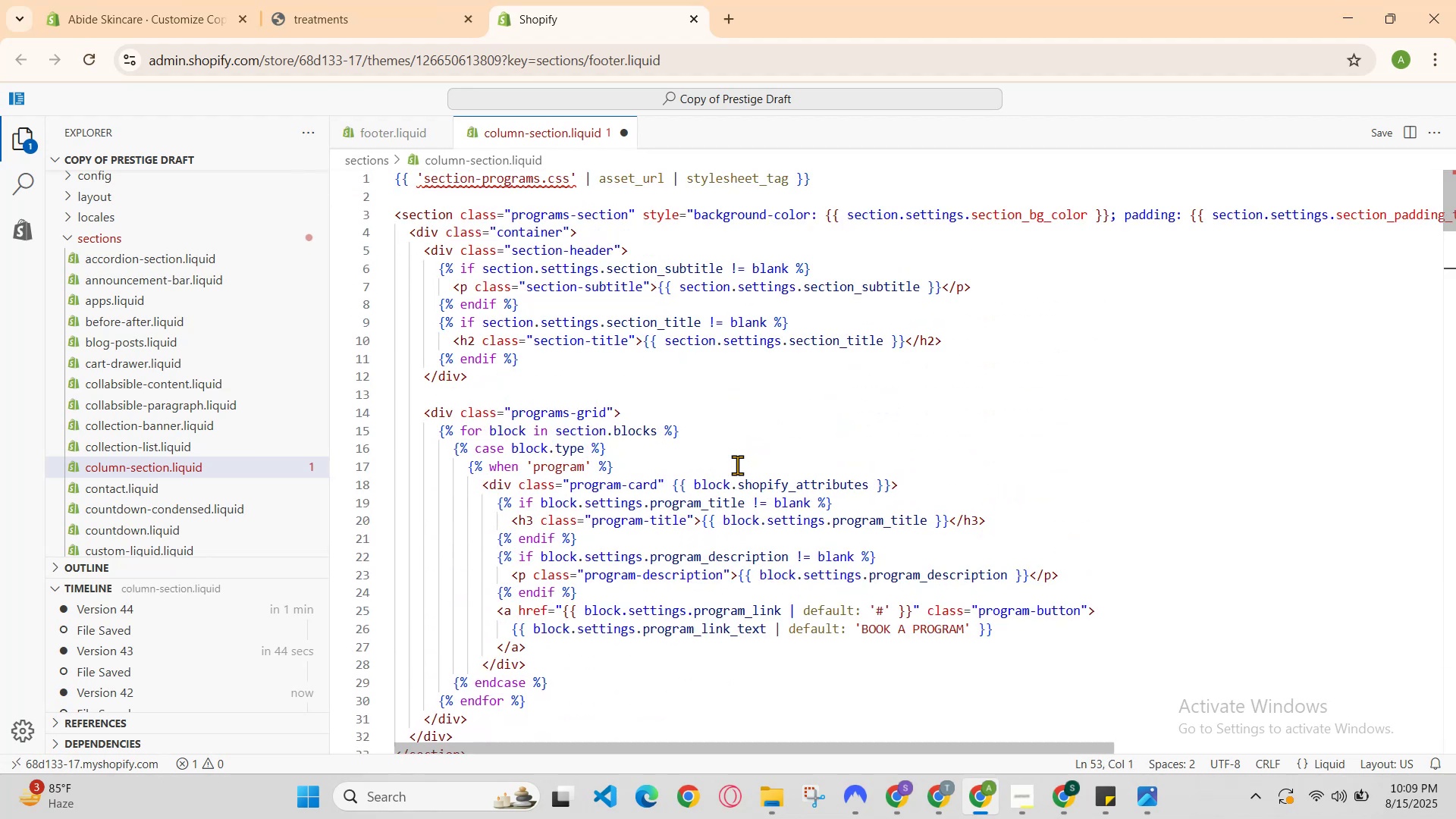 
scroll: coordinate [739, 480], scroll_direction: down, amount: 1.0
 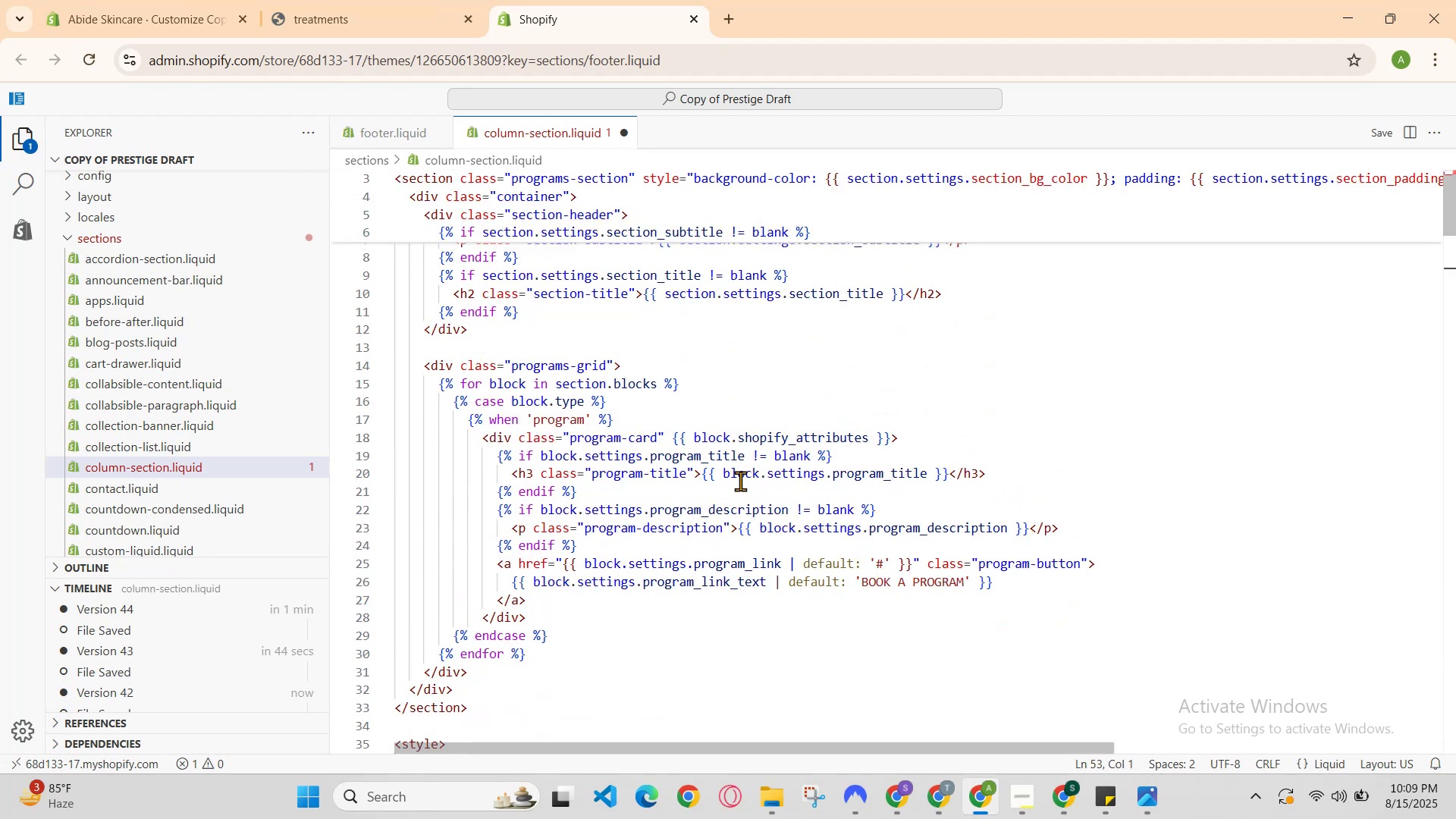 
double_click([661, 479])
 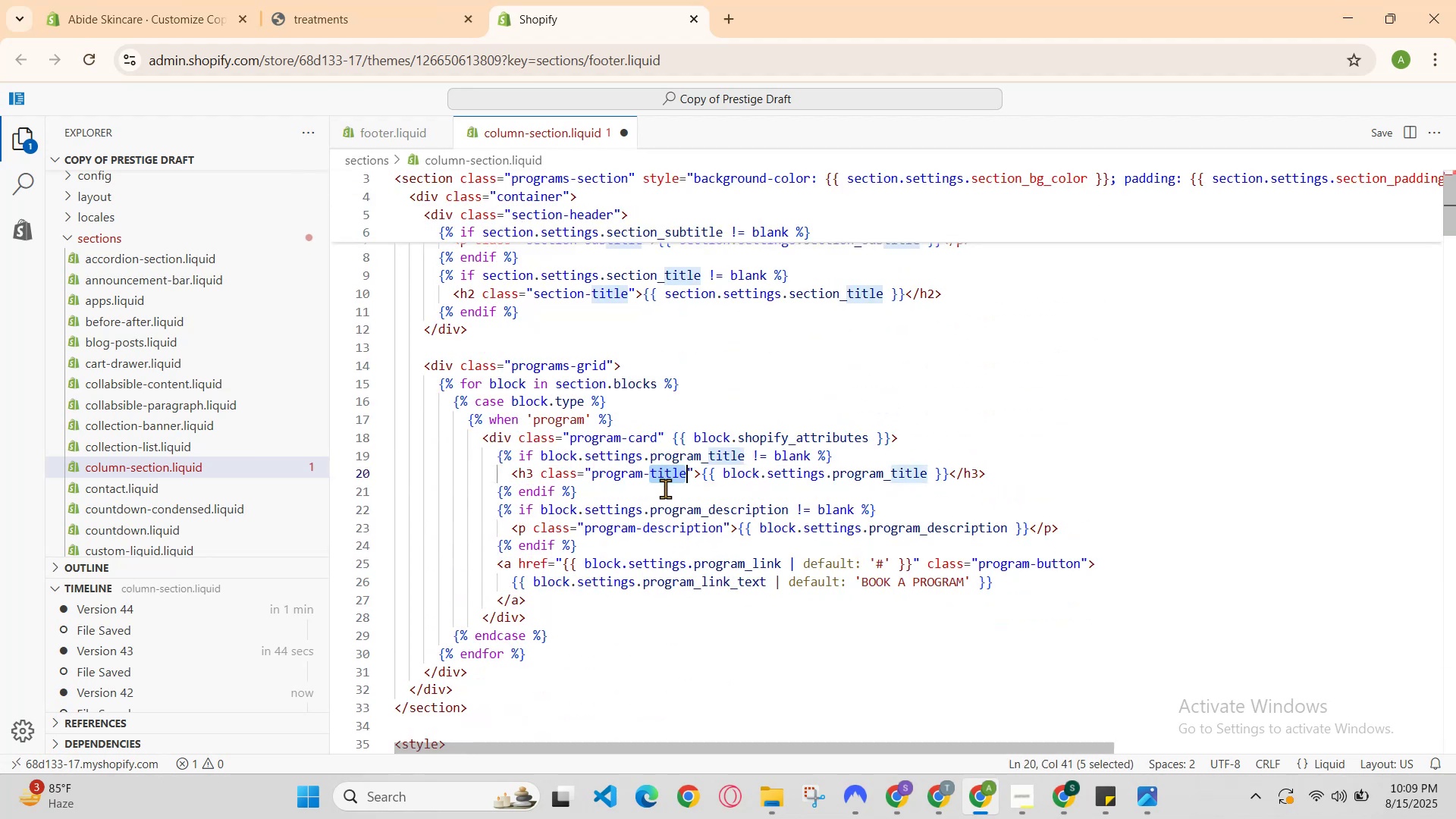 
left_click([673, 501])
 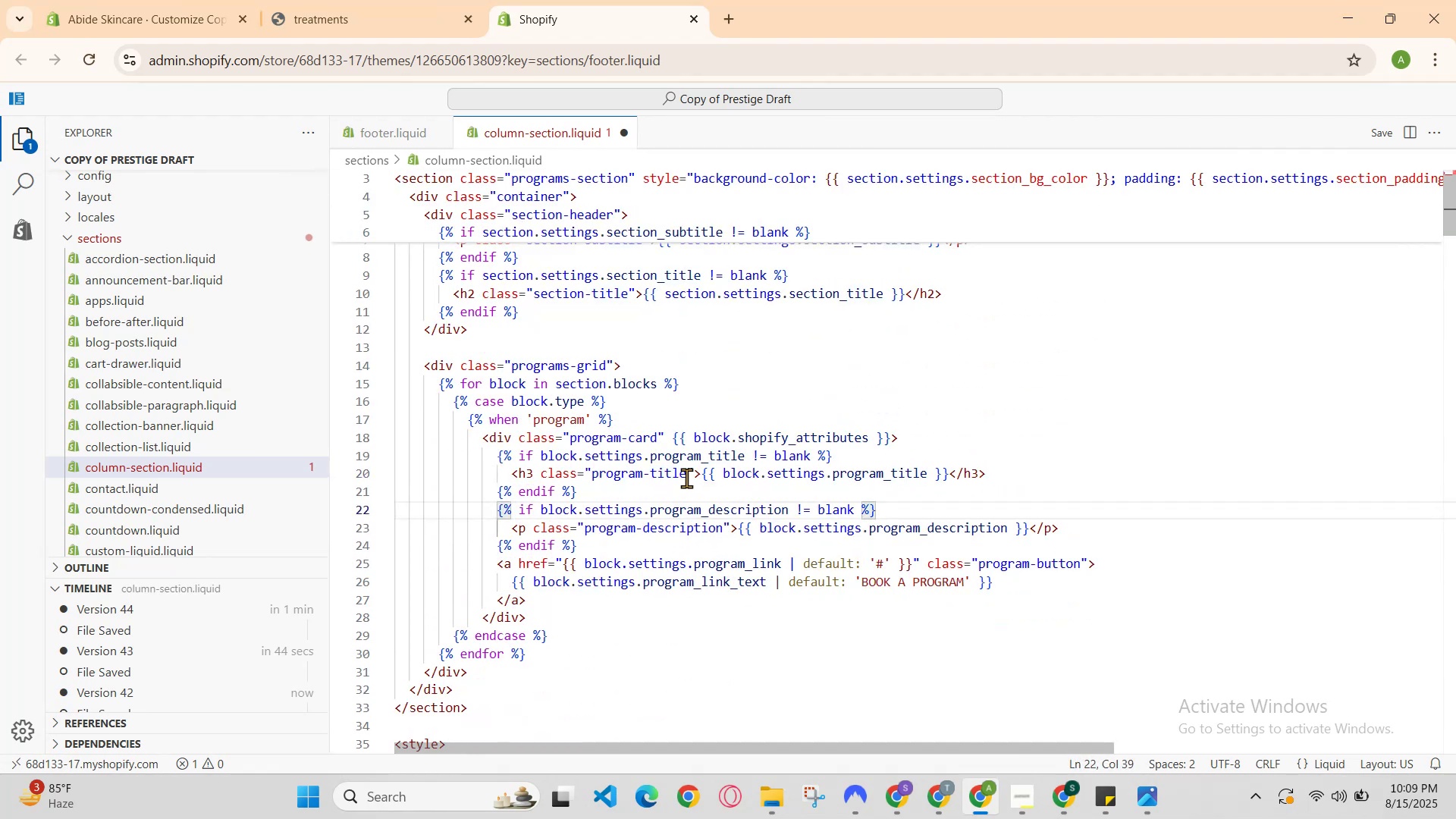 
left_click([686, 478])
 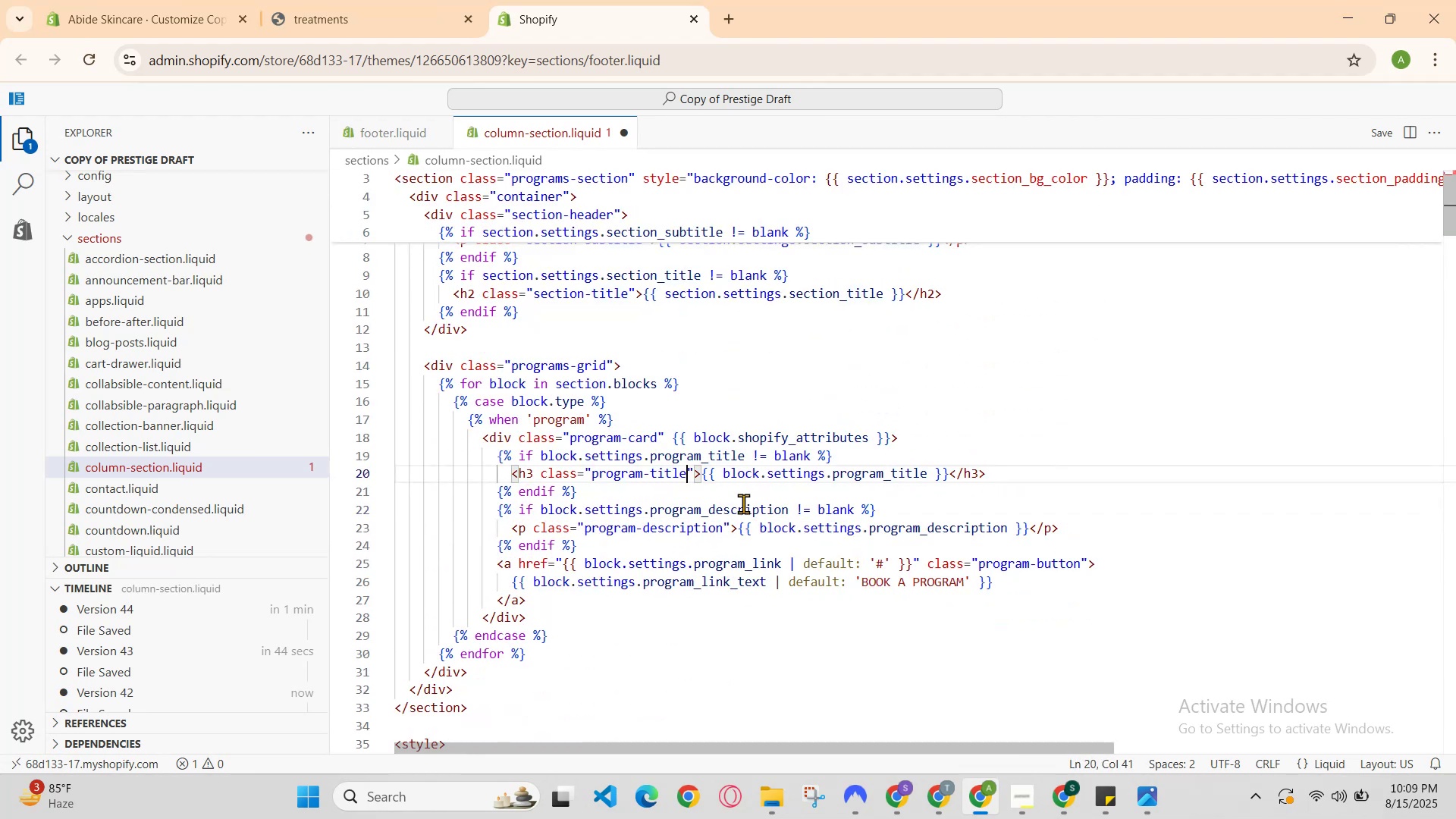 
key(S)
 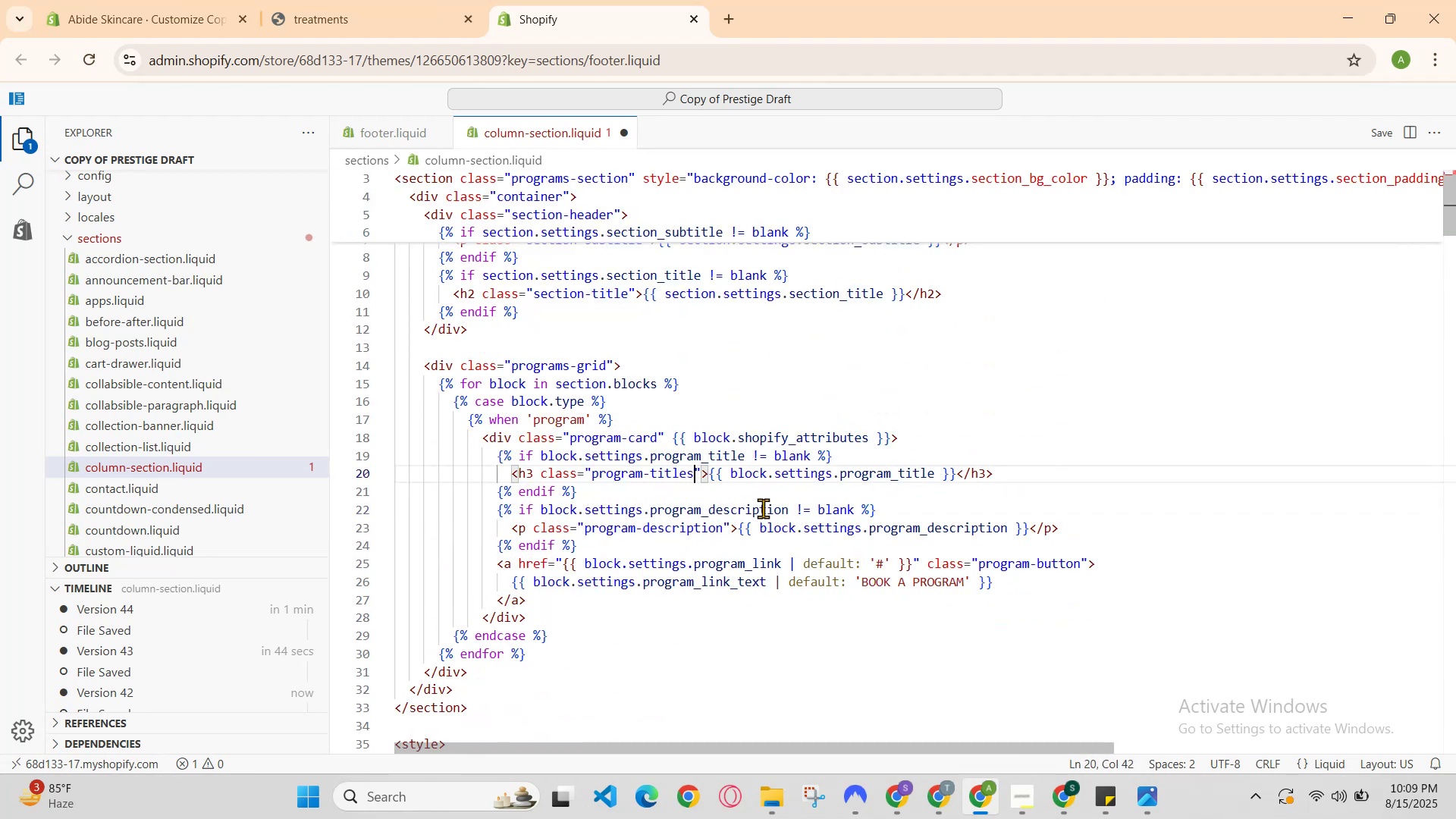 
hold_key(key=ControlLeft, duration=0.91)
 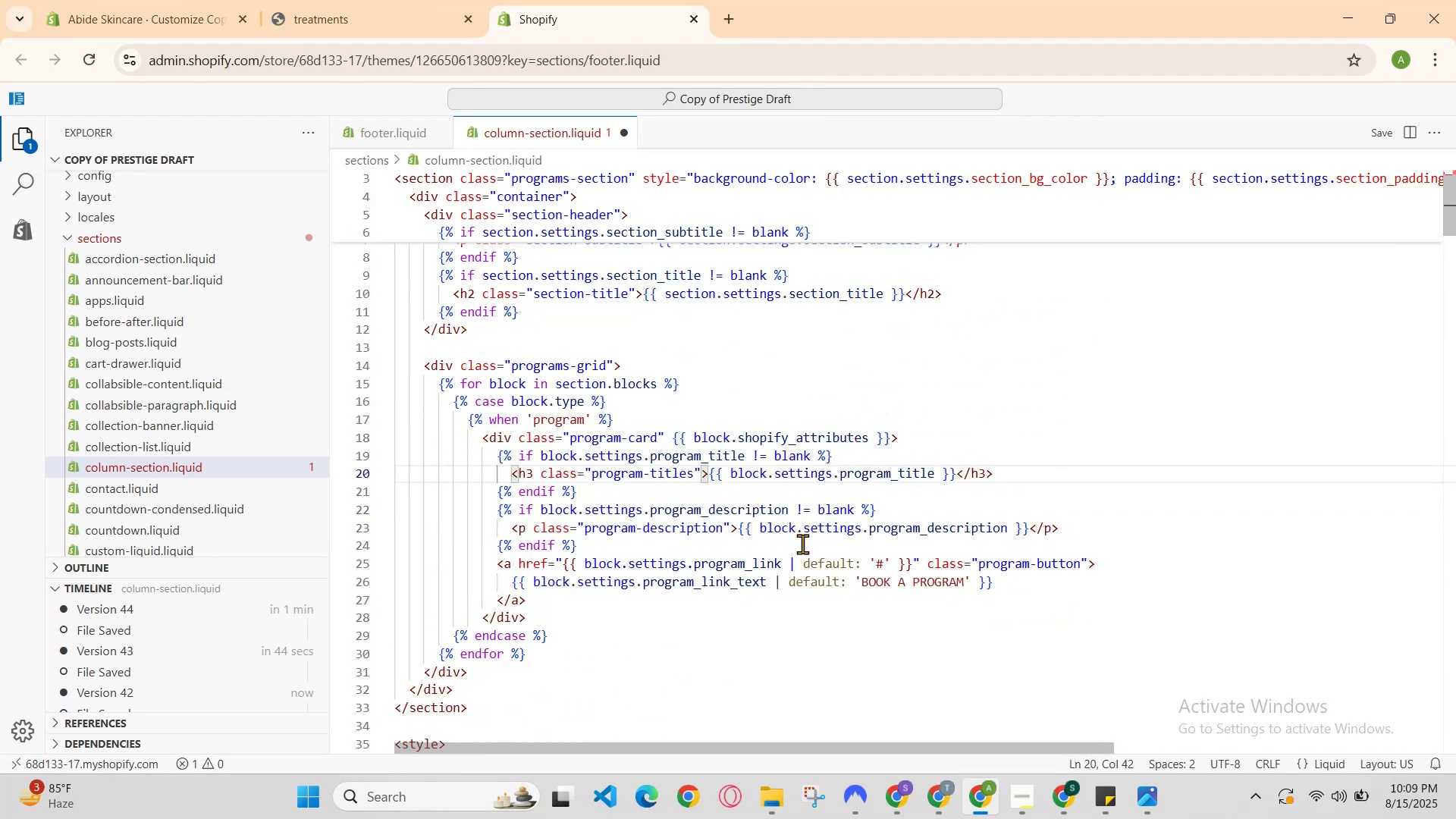 
hold_key(key=S, duration=0.42)
 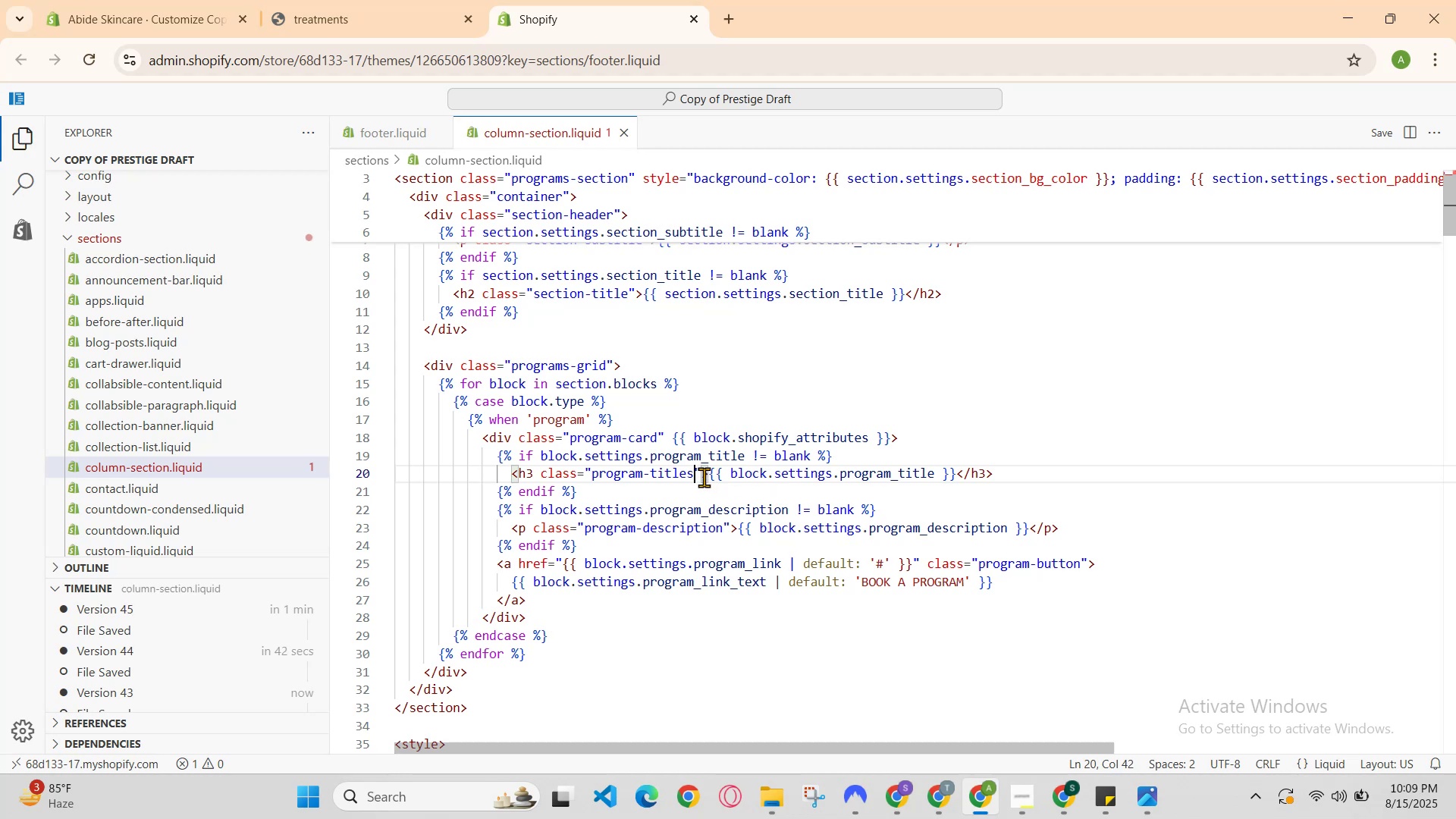 
scroll: coordinate [693, 526], scroll_direction: down, amount: 10.0
 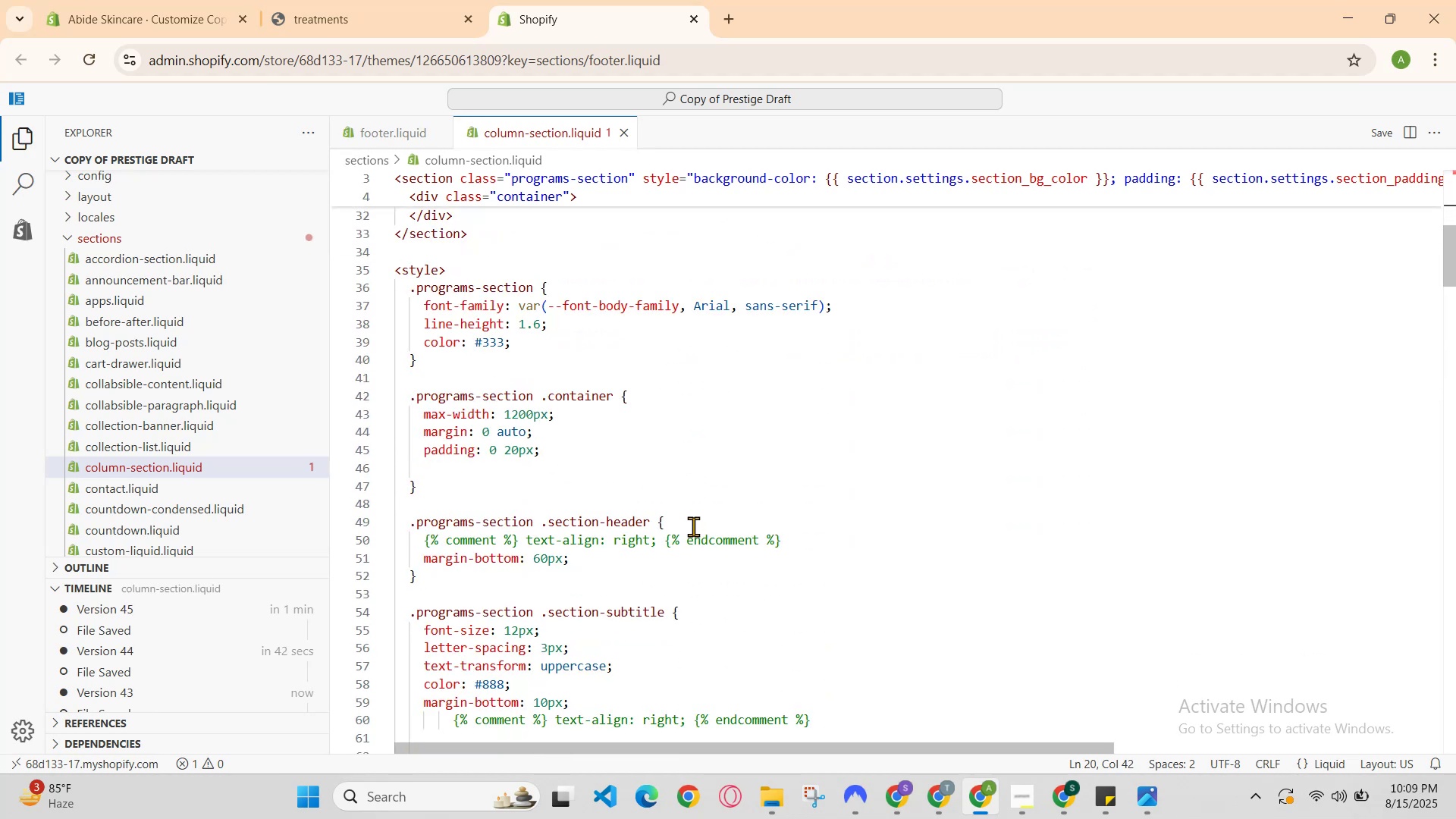 
scroll: coordinate [694, 527], scroll_direction: up, amount: 11.0
 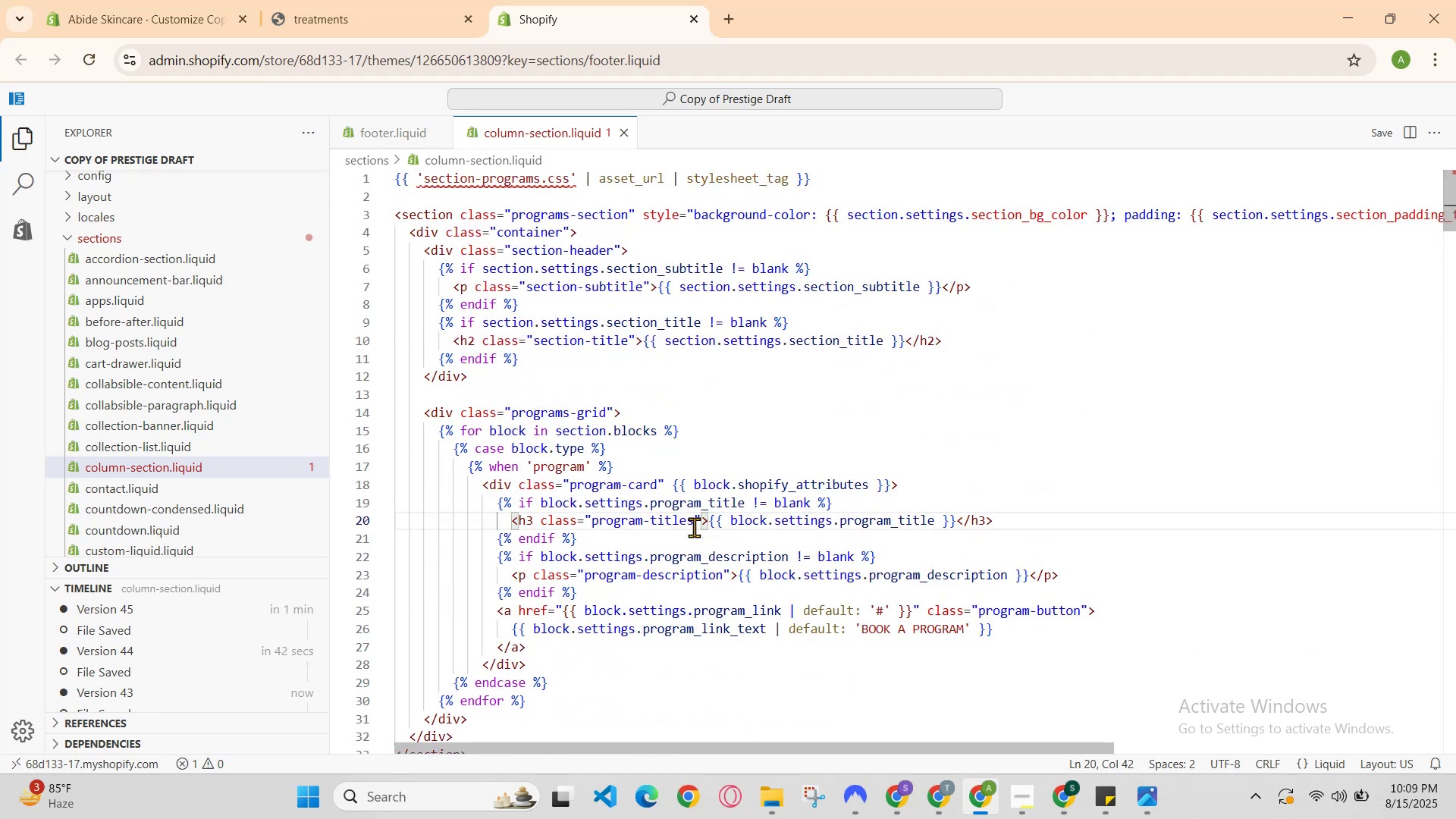 
key(Control+Z)
 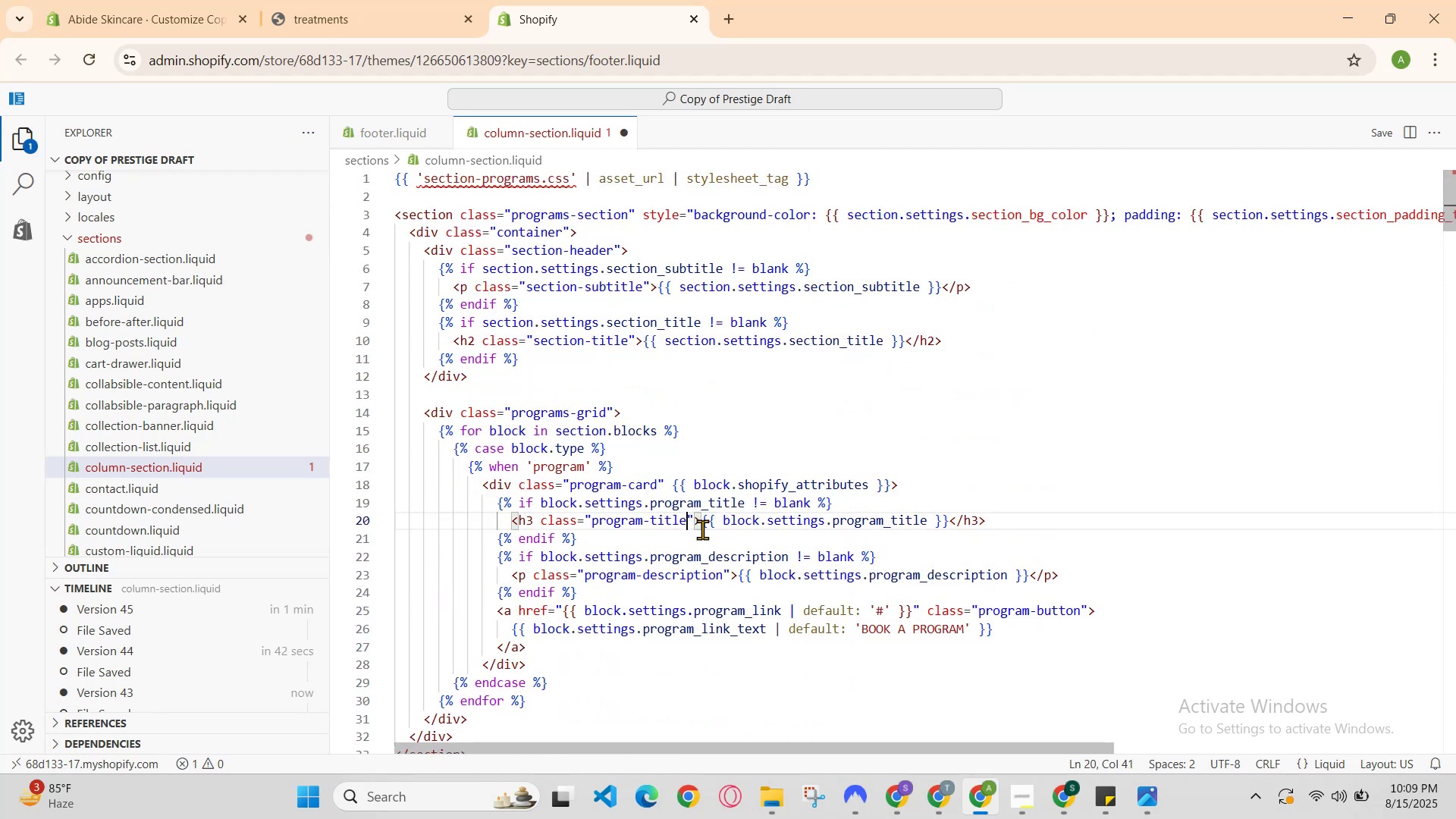 
scroll: coordinate [754, 303], scroll_direction: up, amount: 4.0
 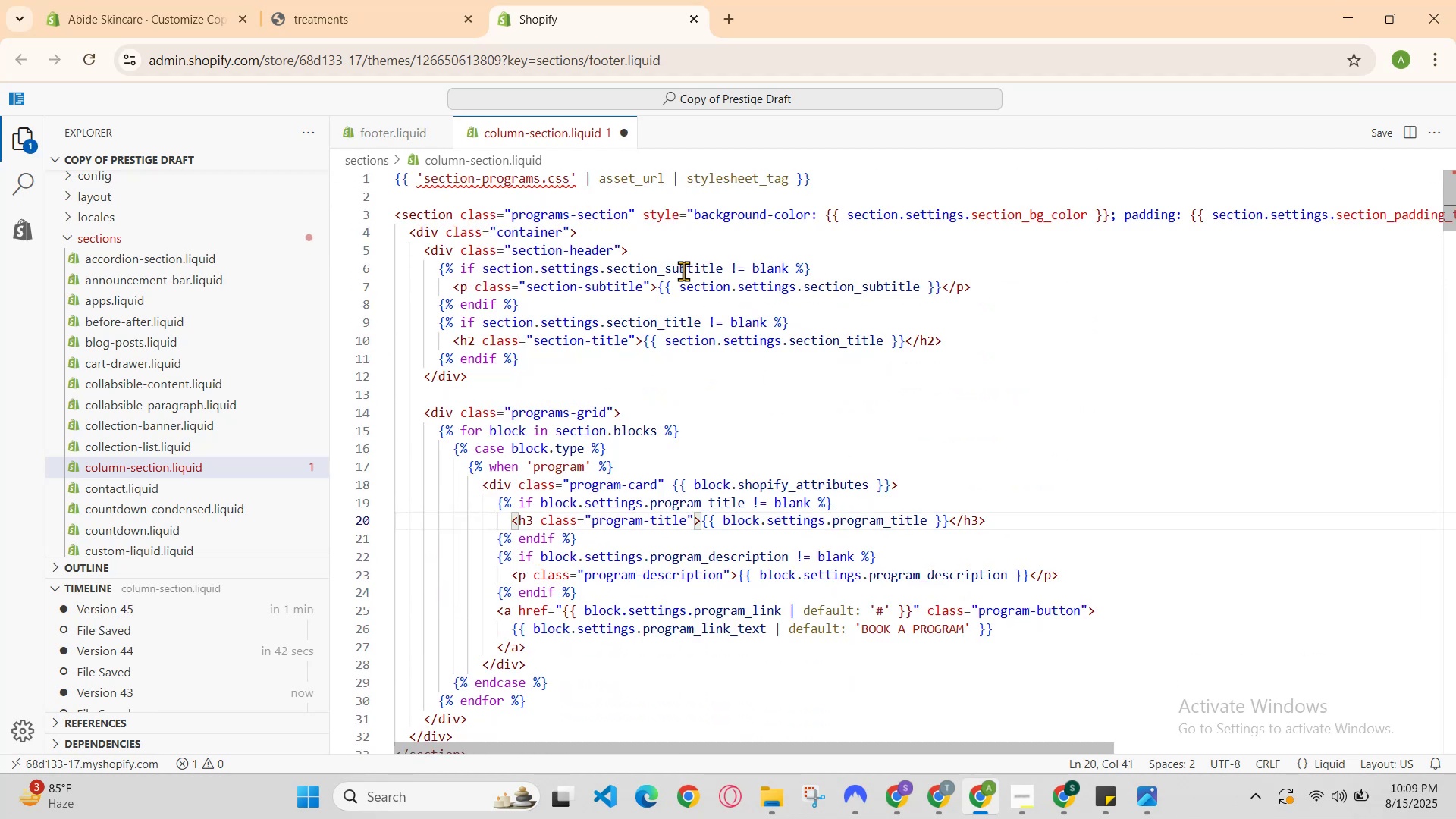 
left_click([680, 268])
 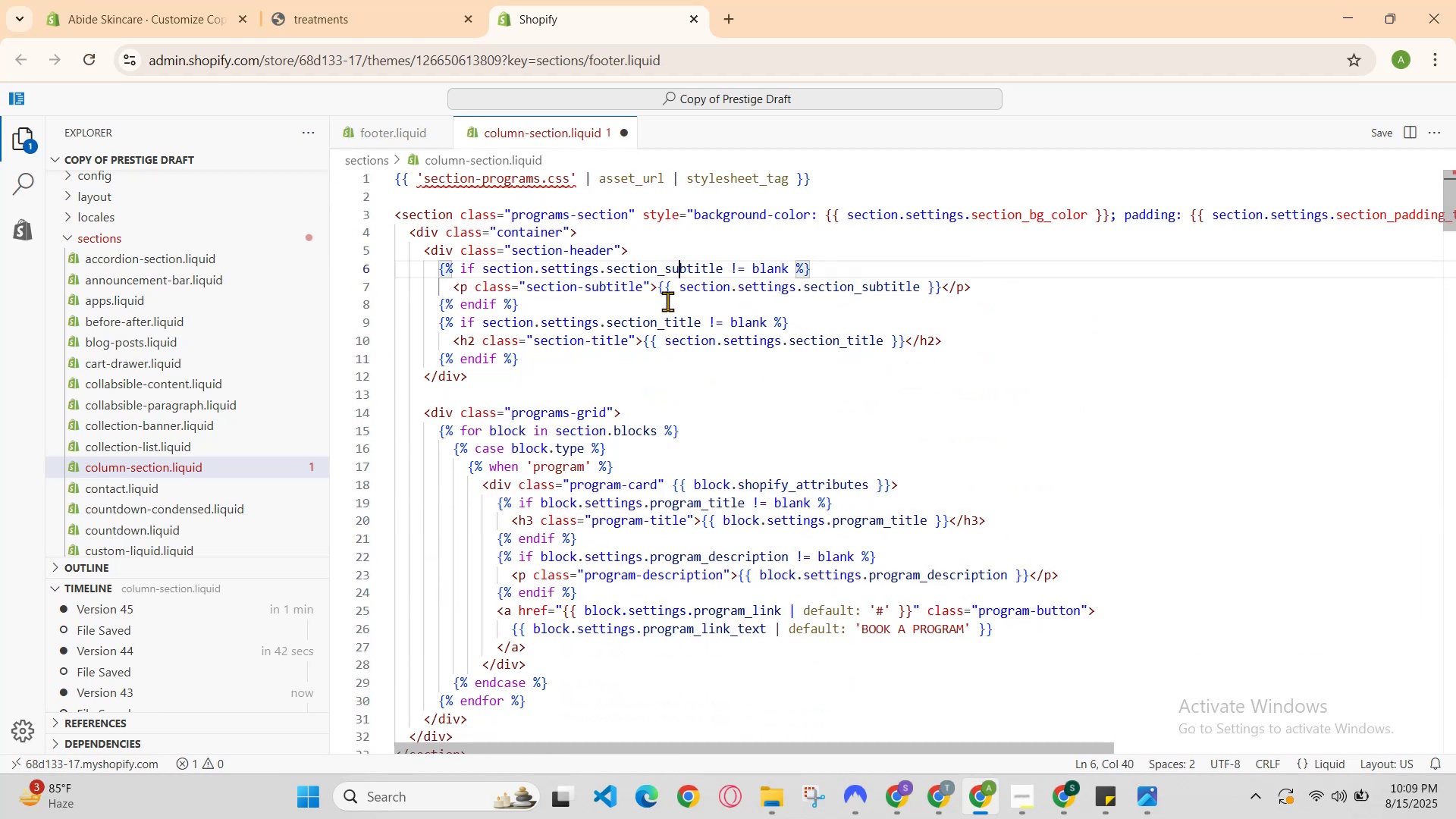 
left_click([667, 308])
 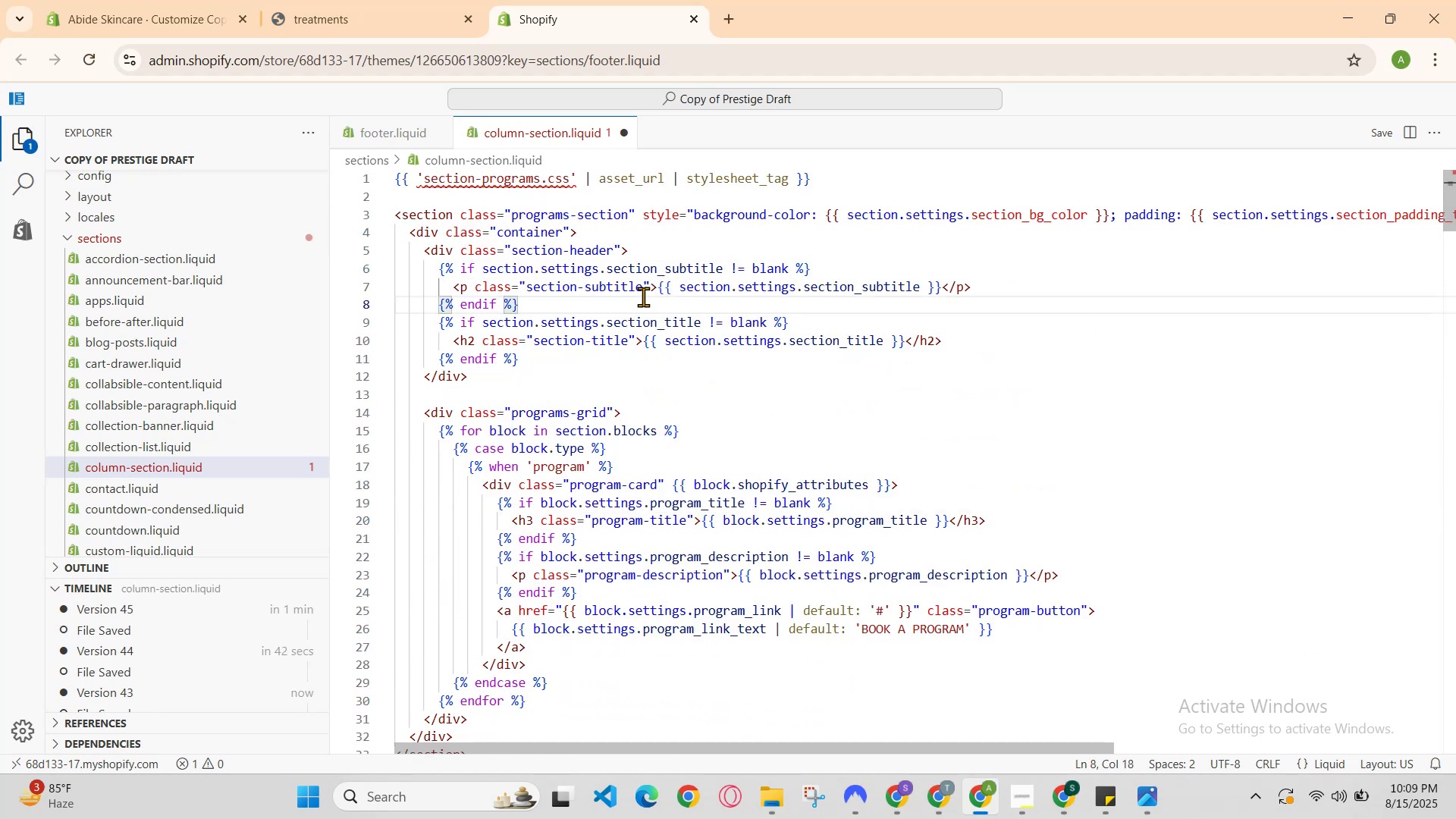 
left_click([643, 297])
 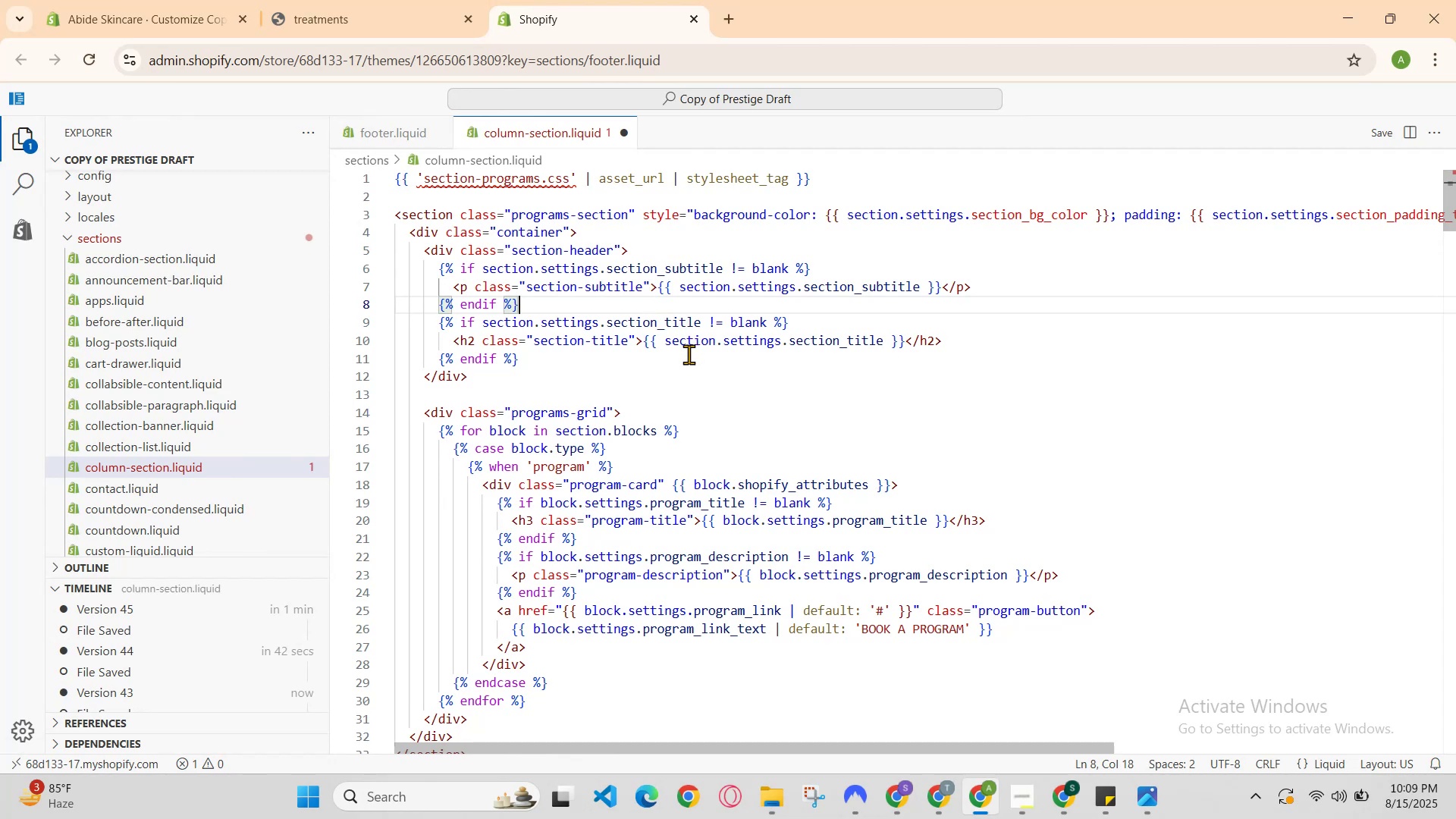 
left_click([632, 337])
 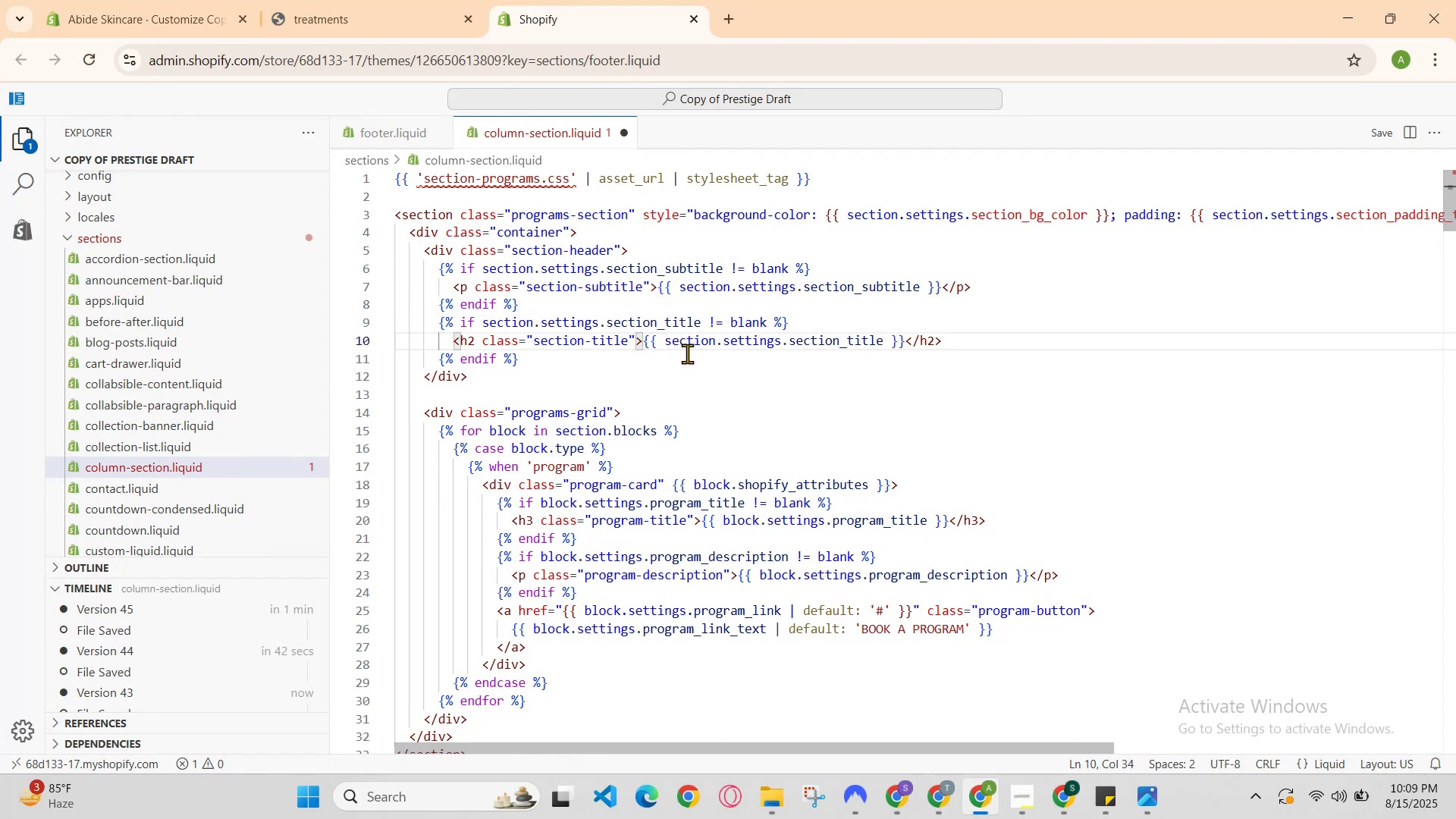 
scroll: coordinate [689, 353], scroll_direction: up, amount: 1.0
 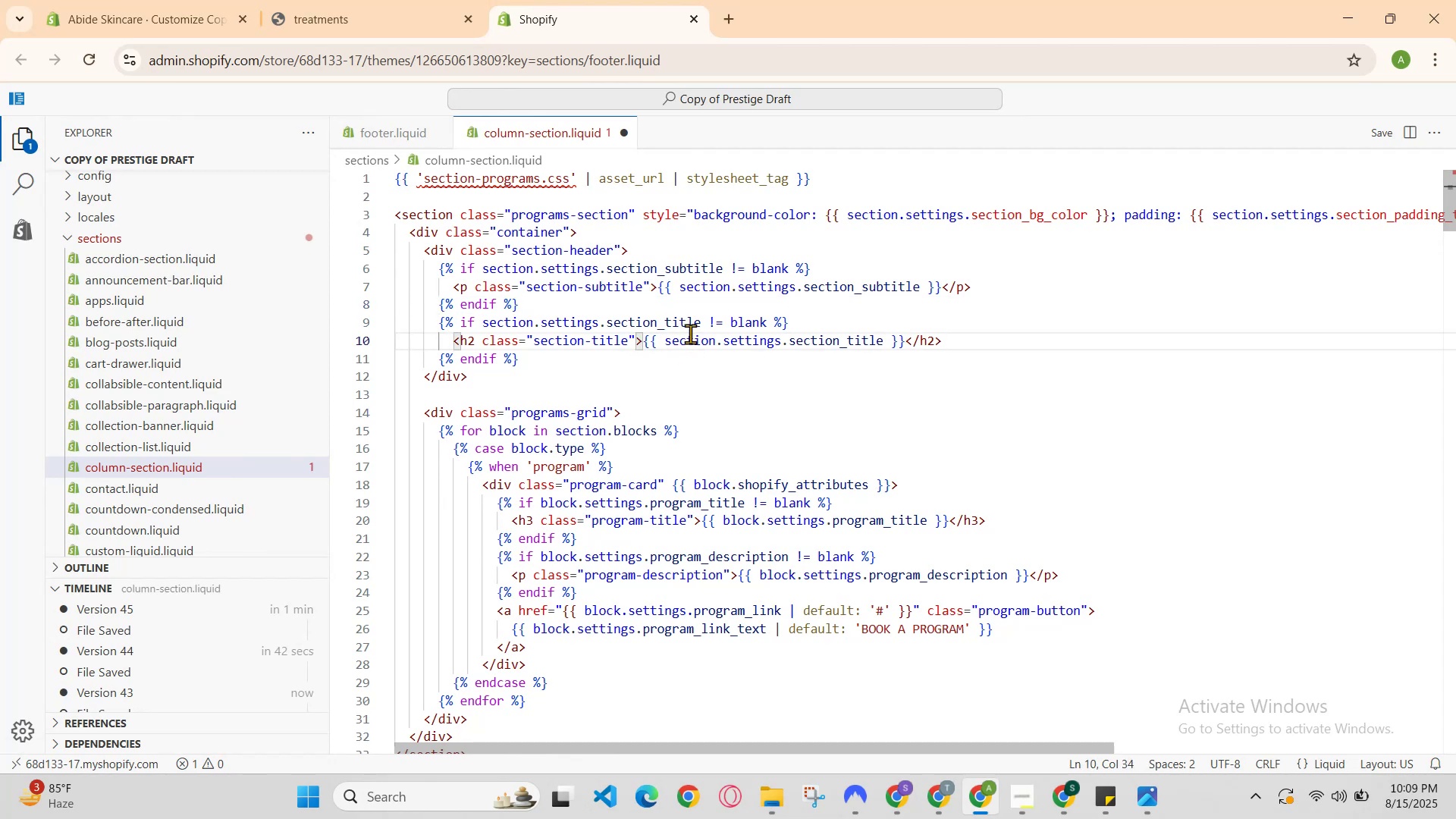 
scroll: coordinate [764, 388], scroll_direction: none, amount: 0.0
 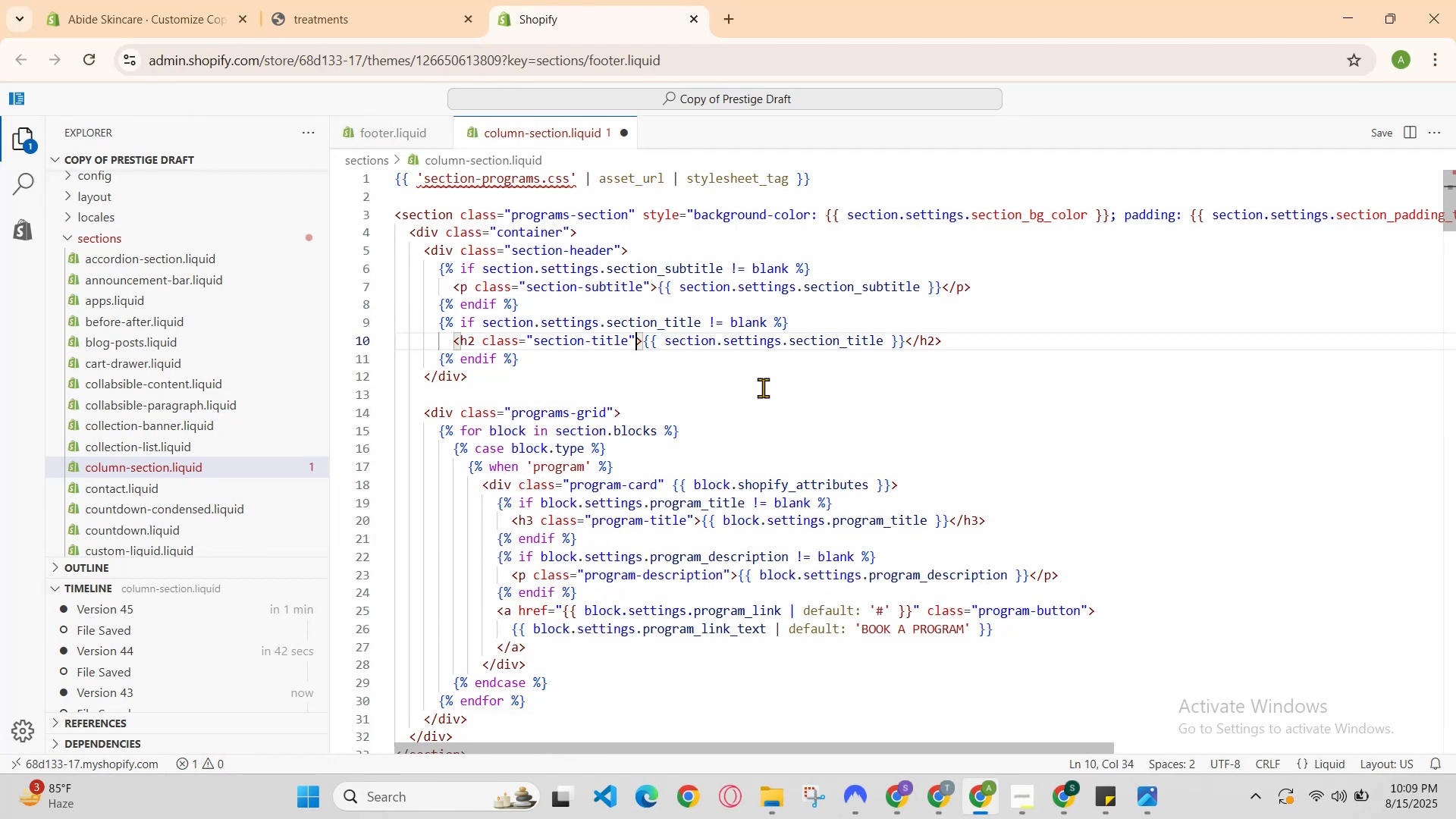 
scroll: coordinate [763, 388], scroll_direction: up, amount: 1.0
 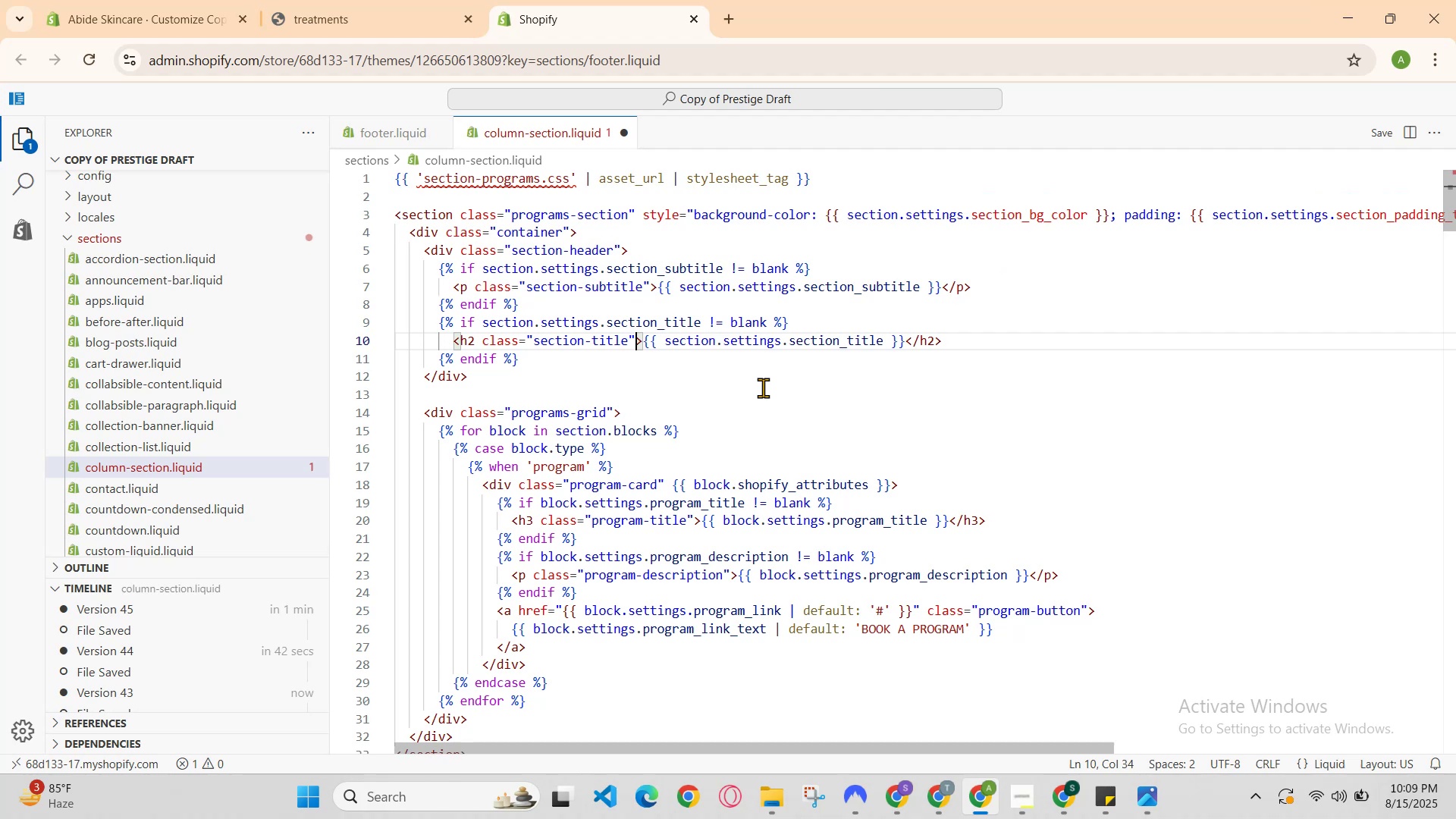 
scroll: coordinate [763, 388], scroll_direction: none, amount: 0.0
 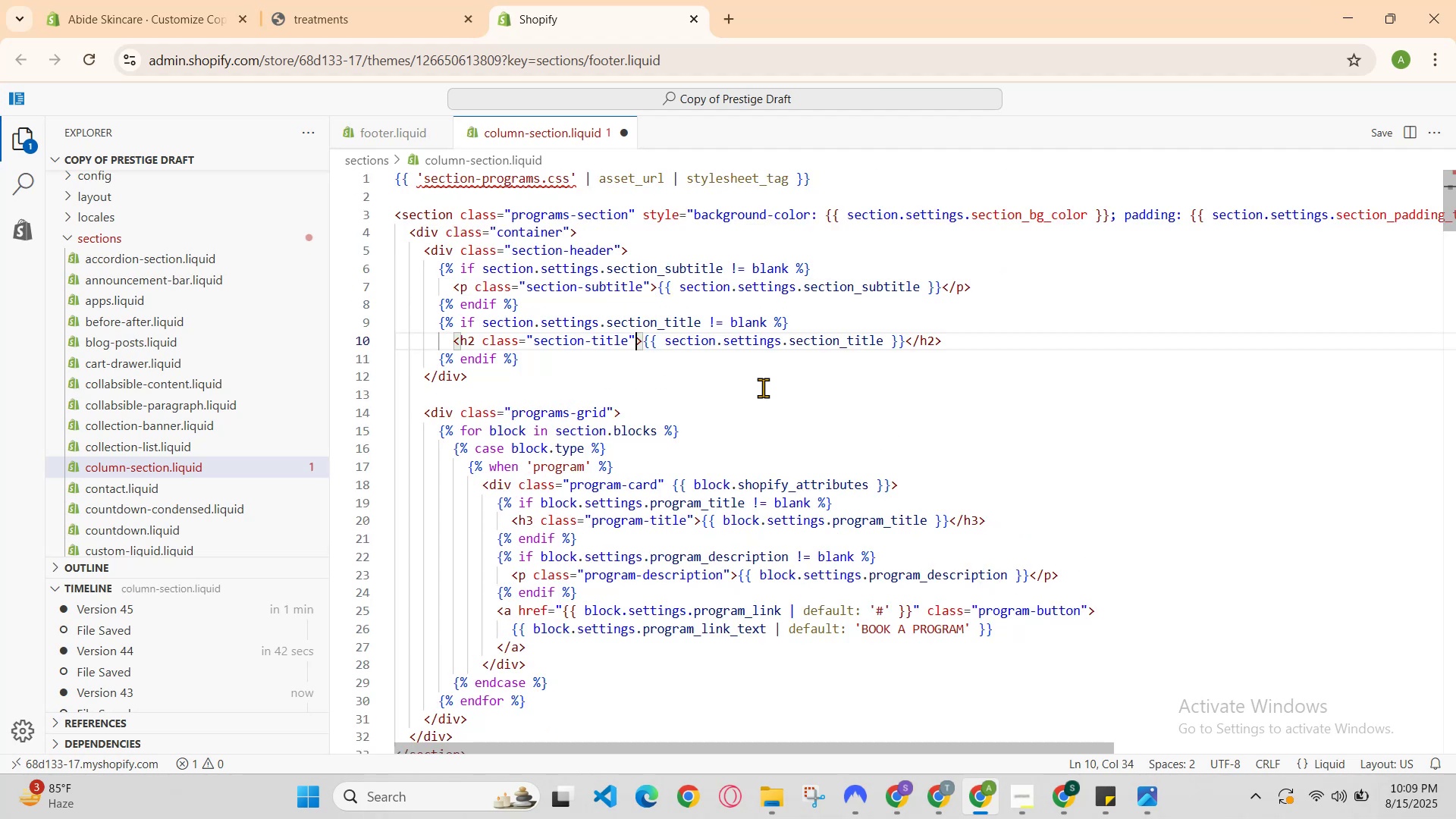 
scroll: coordinate [814, 431], scroll_direction: down, amount: 13.0
 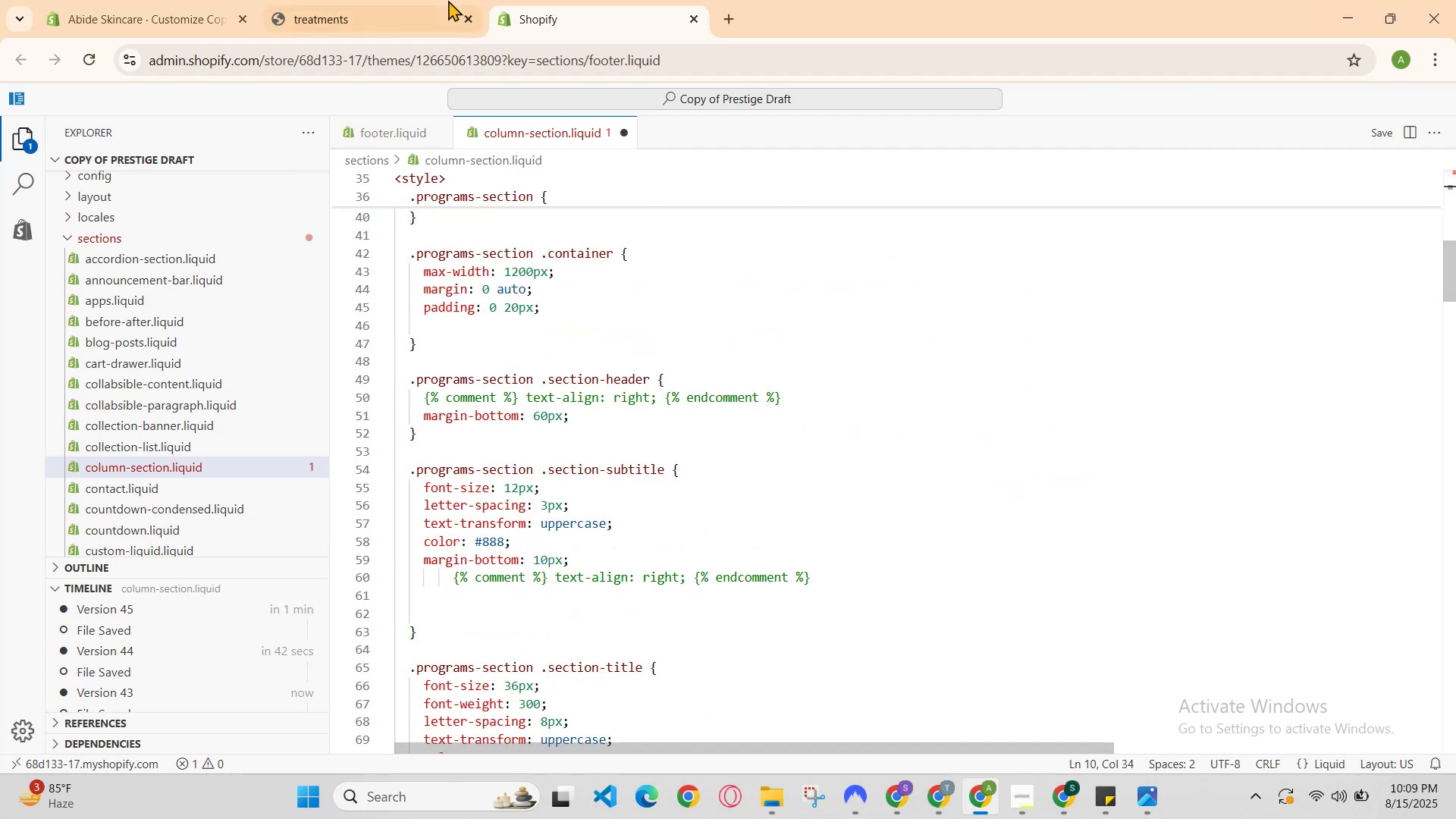 
left_click([433, 0])
 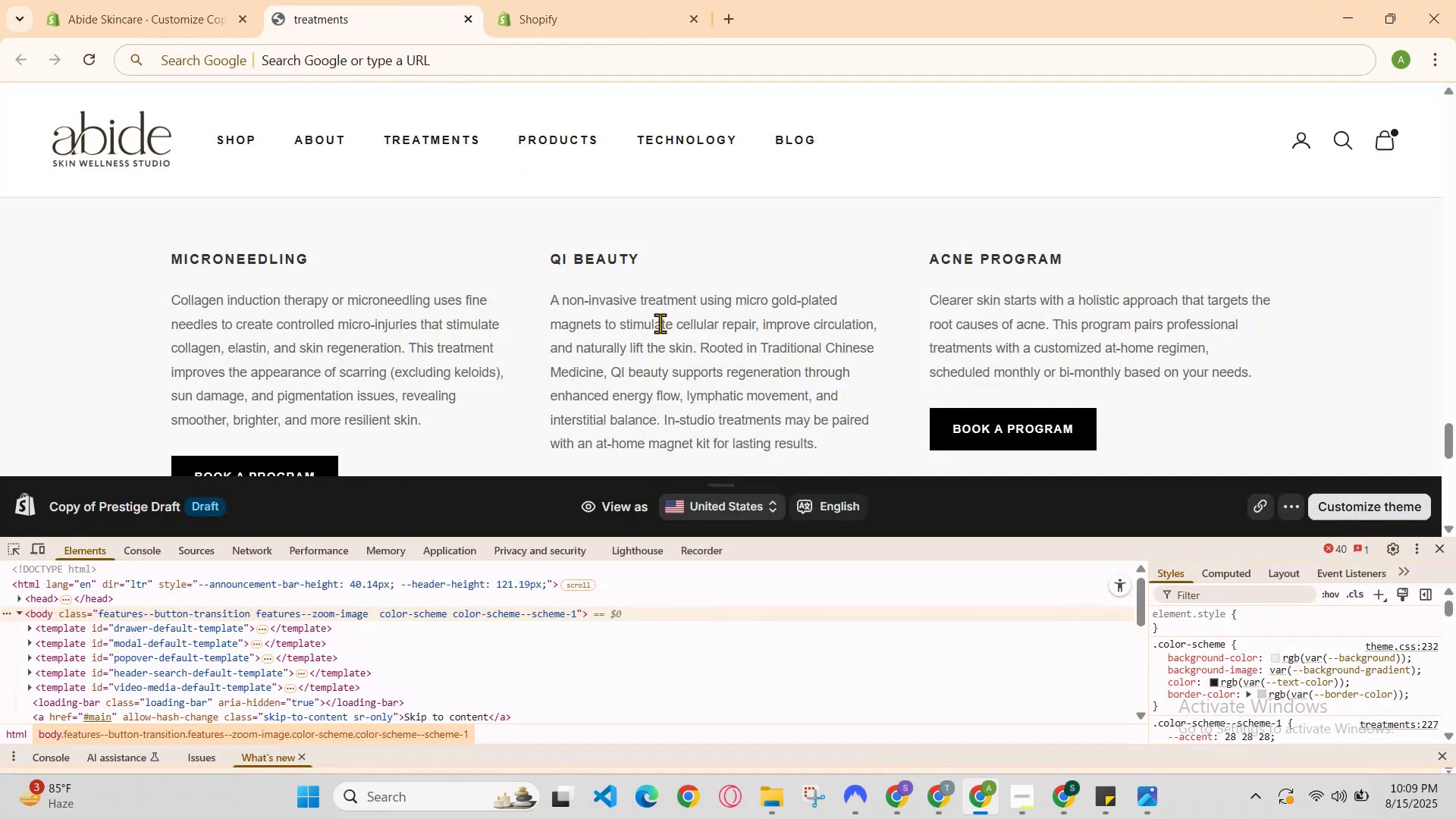 
scroll: coordinate [675, 338], scroll_direction: up, amount: 1.0
 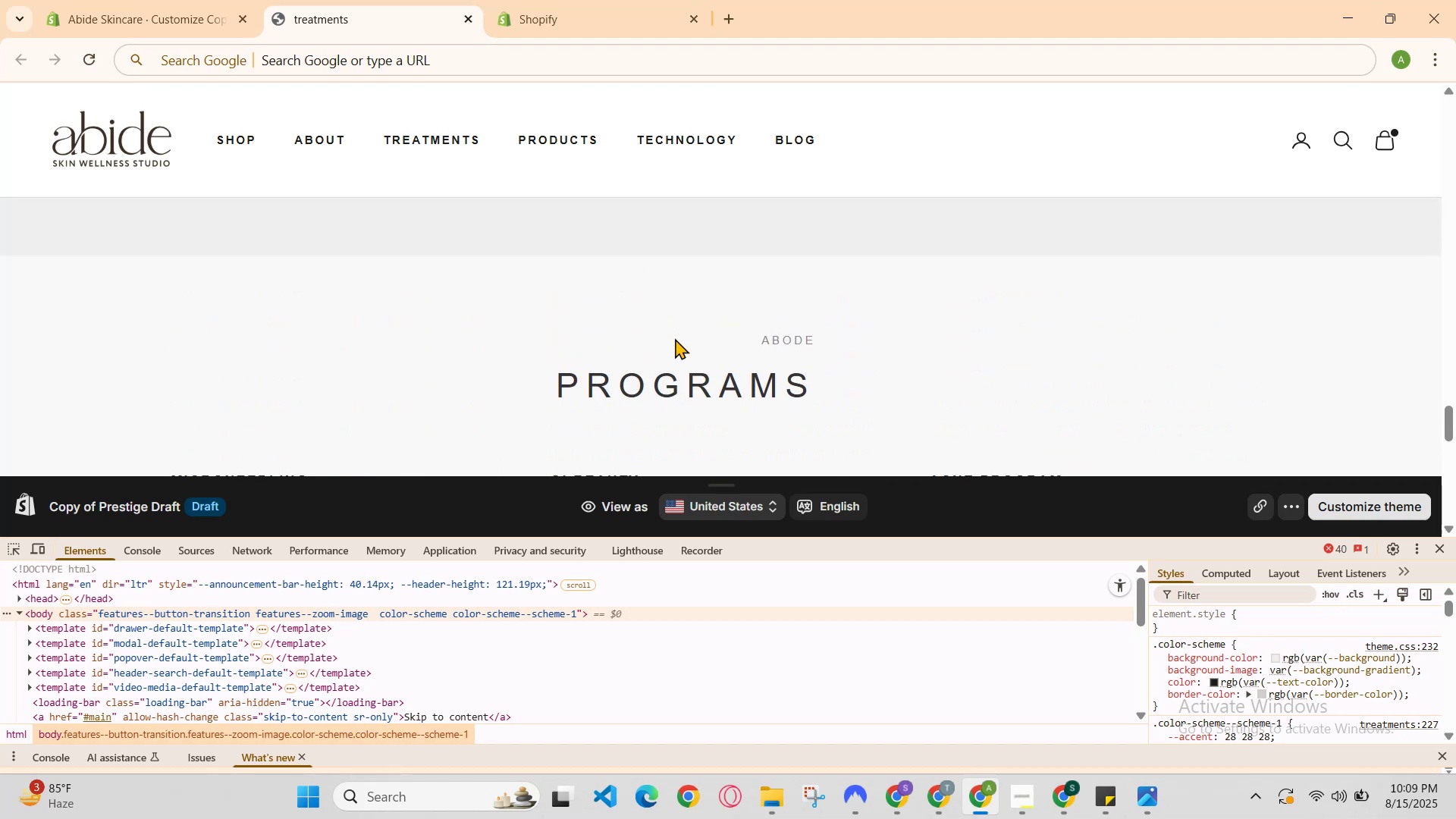 
scroll: coordinate [675, 338], scroll_direction: down, amount: 2.0
 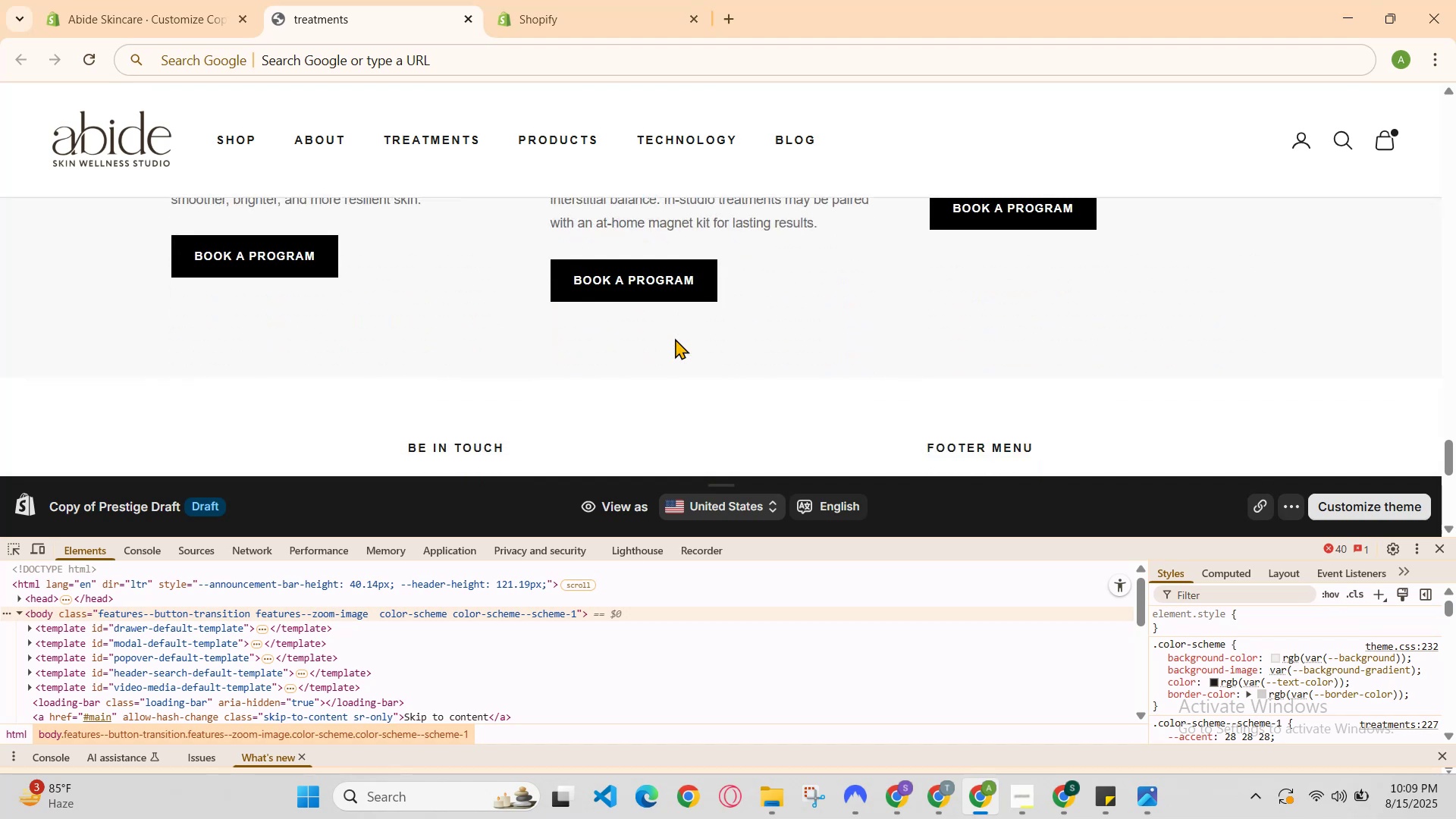 
key(Control+R)
 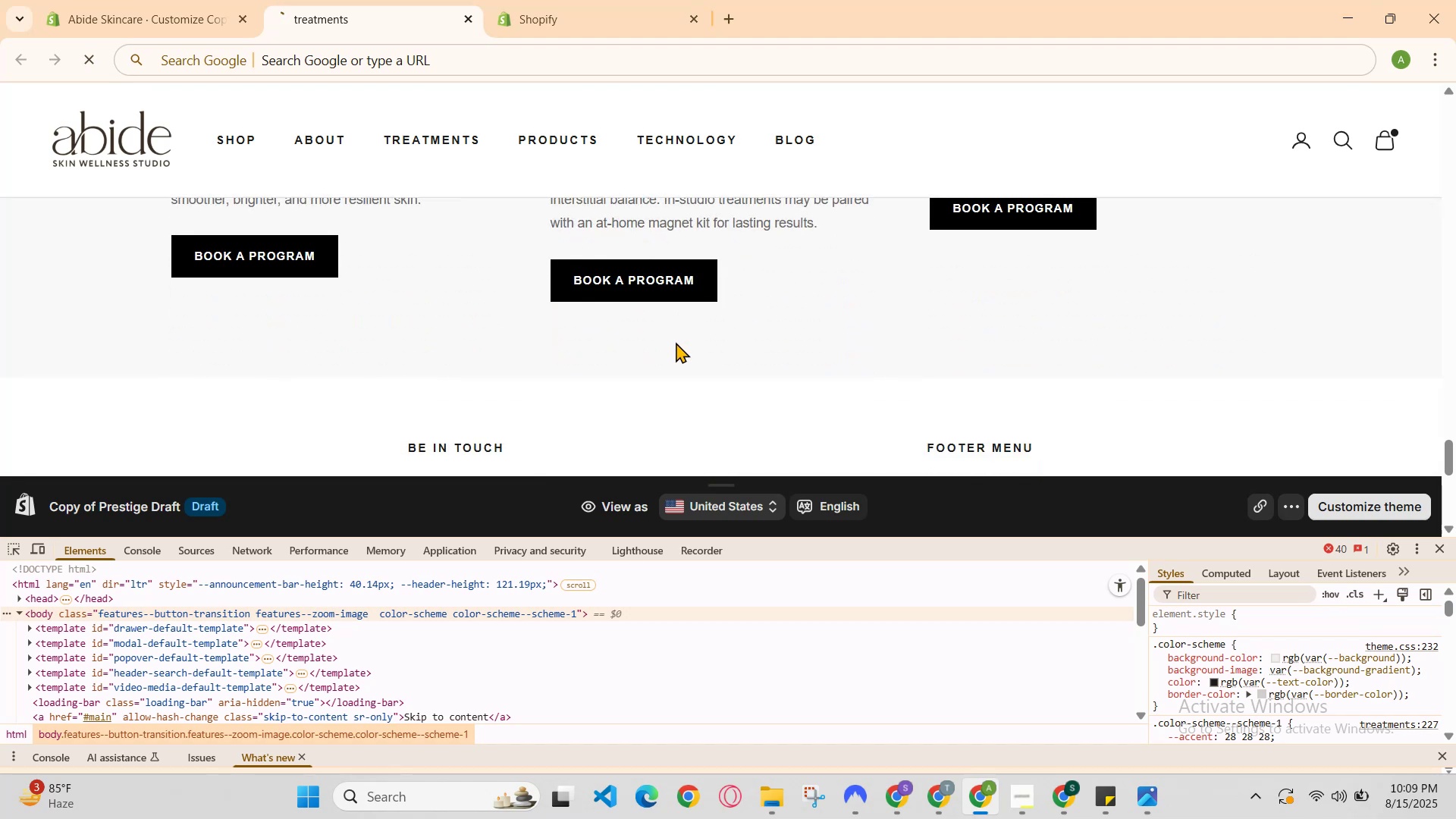 
scroll: coordinate [676, 345], scroll_direction: up, amount: 2.0
 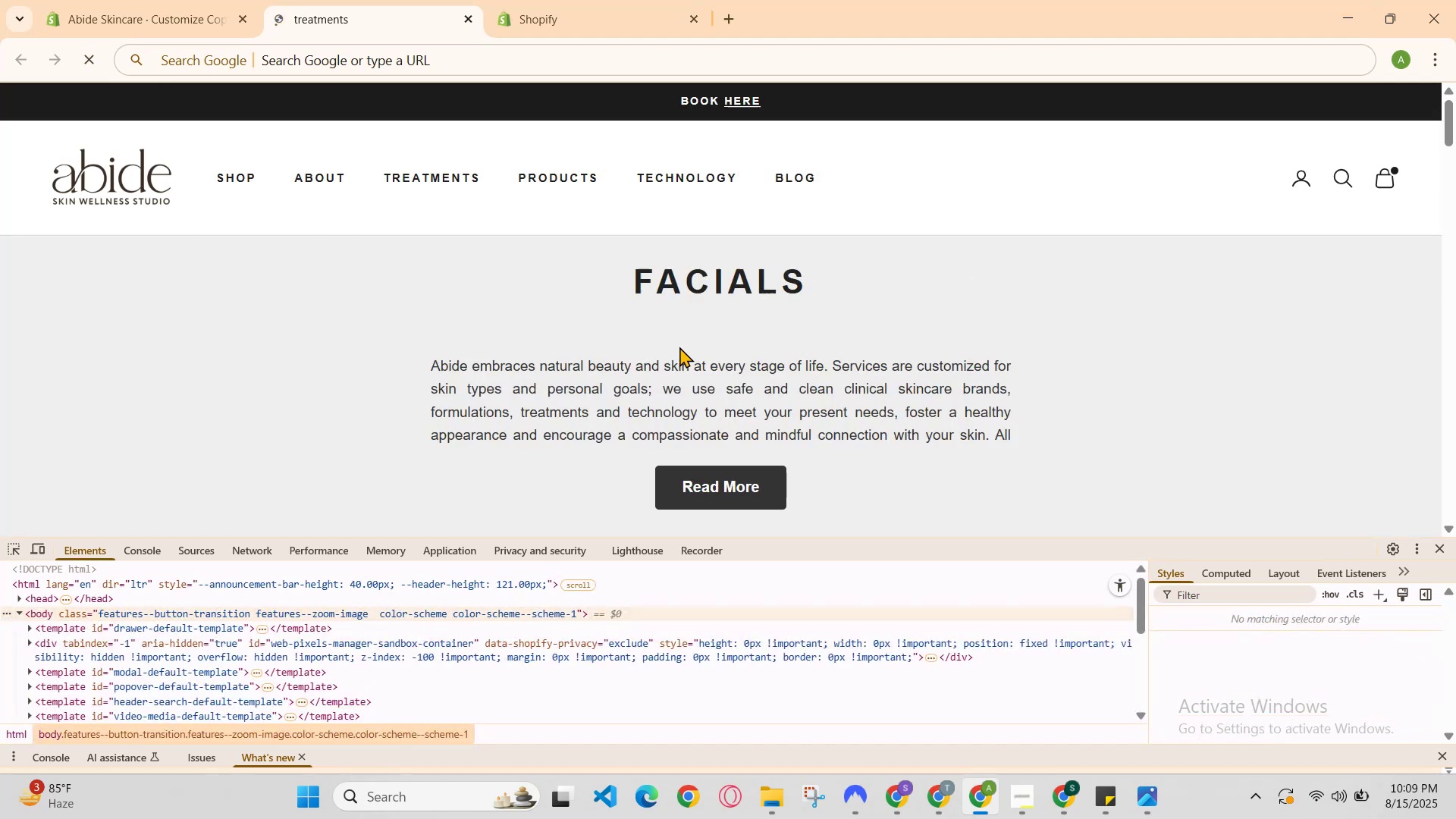 
scroll: coordinate [689, 350], scroll_direction: down, amount: 2.0
 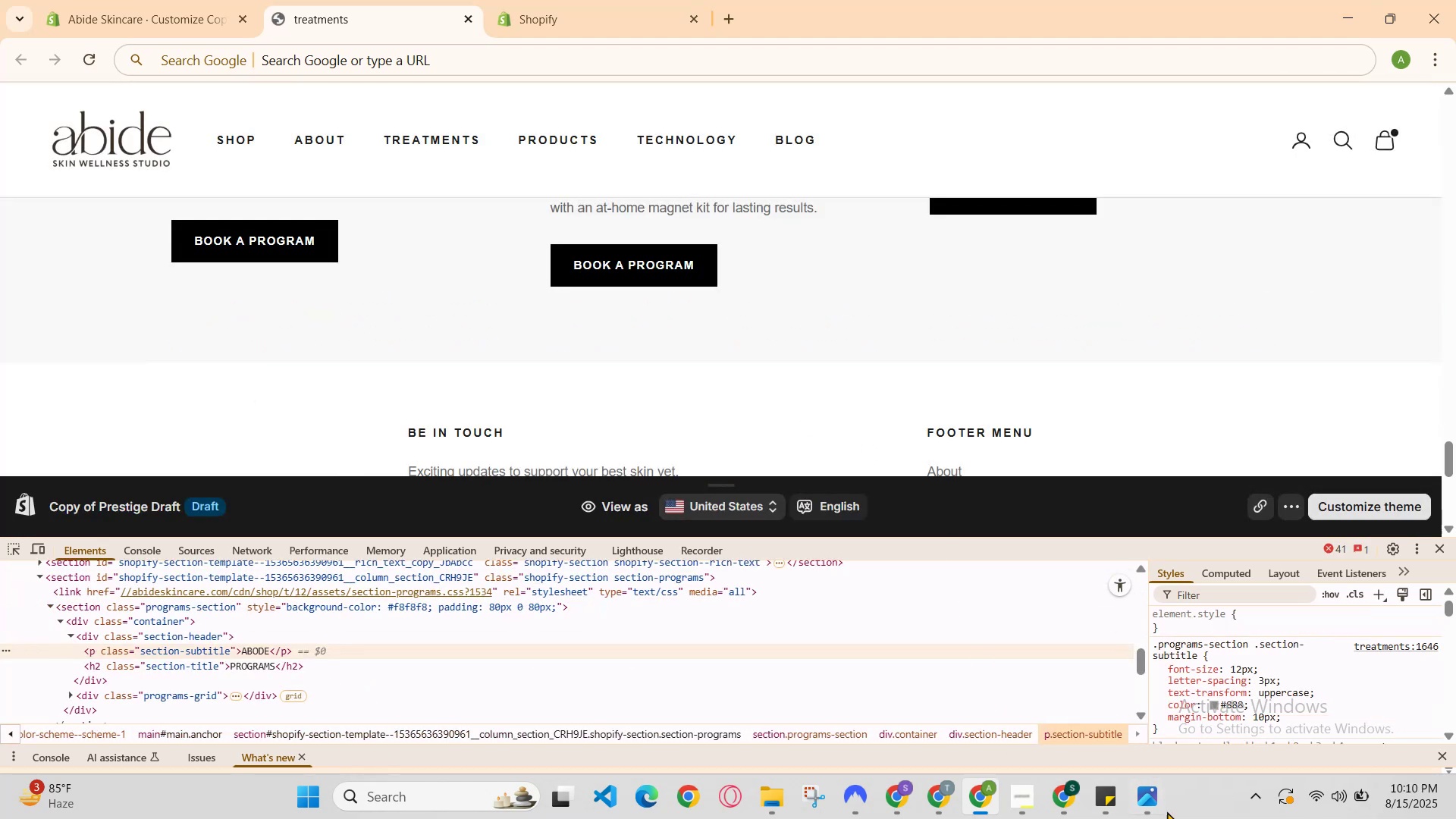 
left_click([1152, 801])
 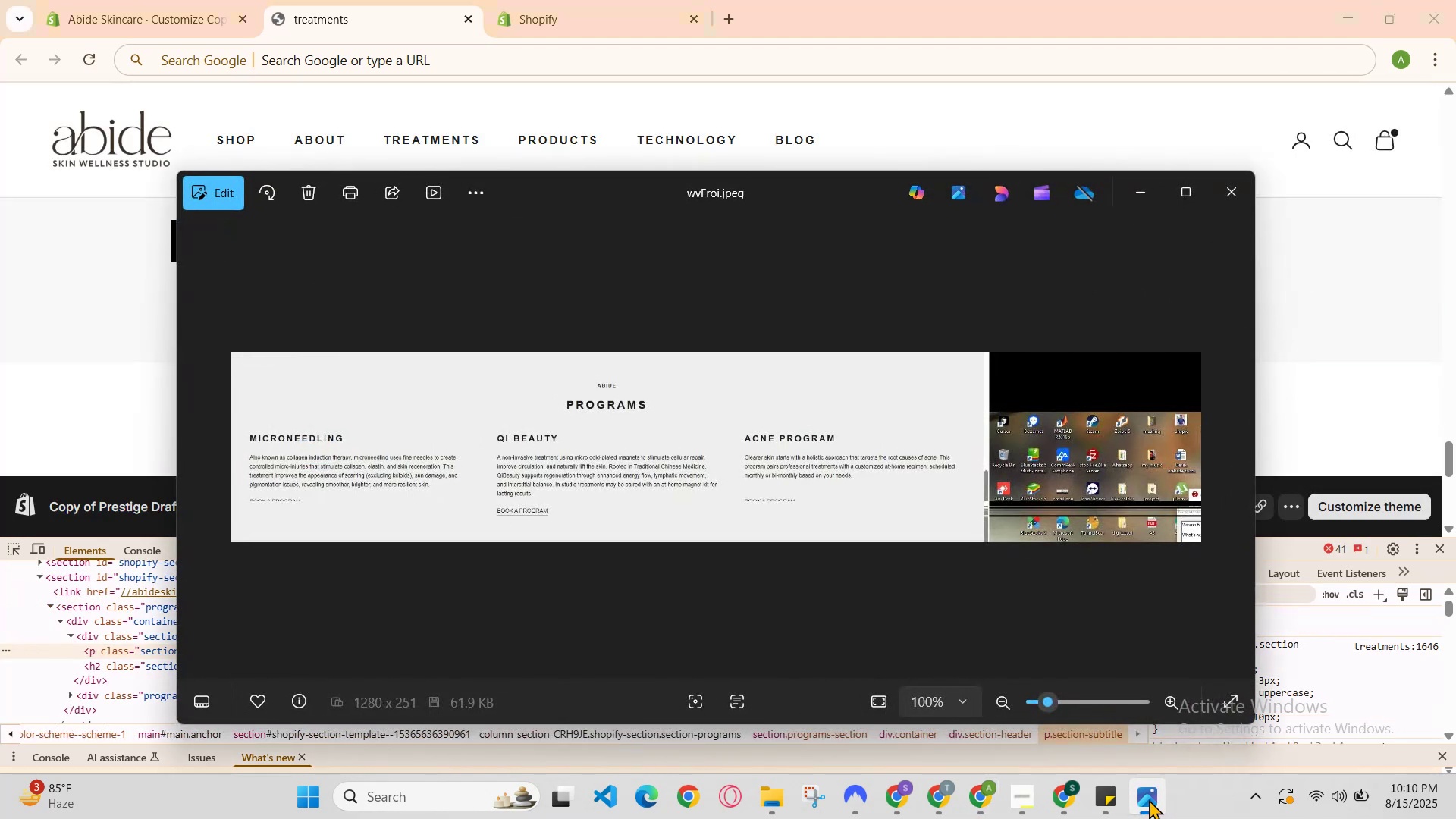 
left_click([1149, 799])
 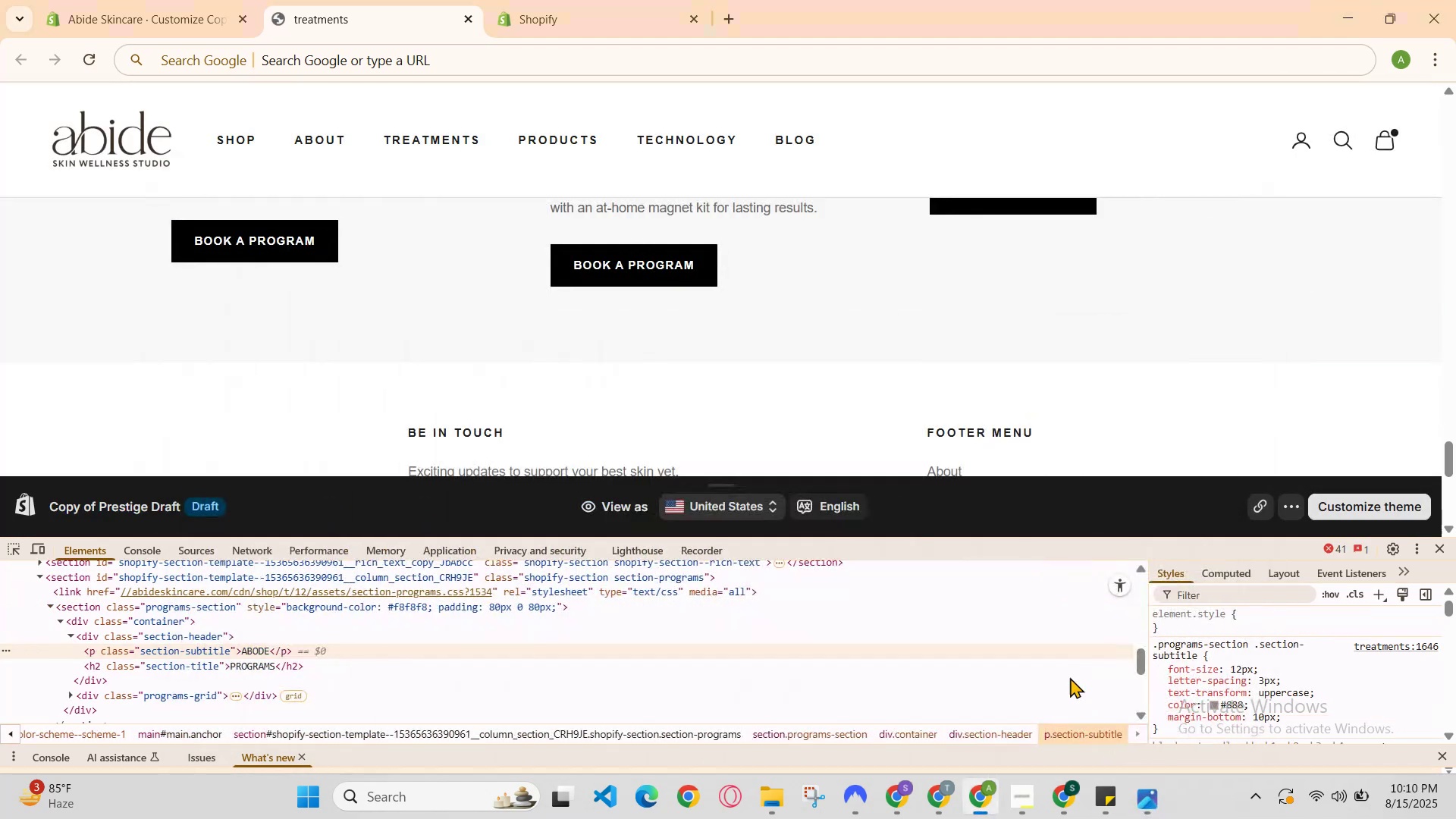 
scroll: coordinate [940, 369], scroll_direction: up, amount: 3.0
 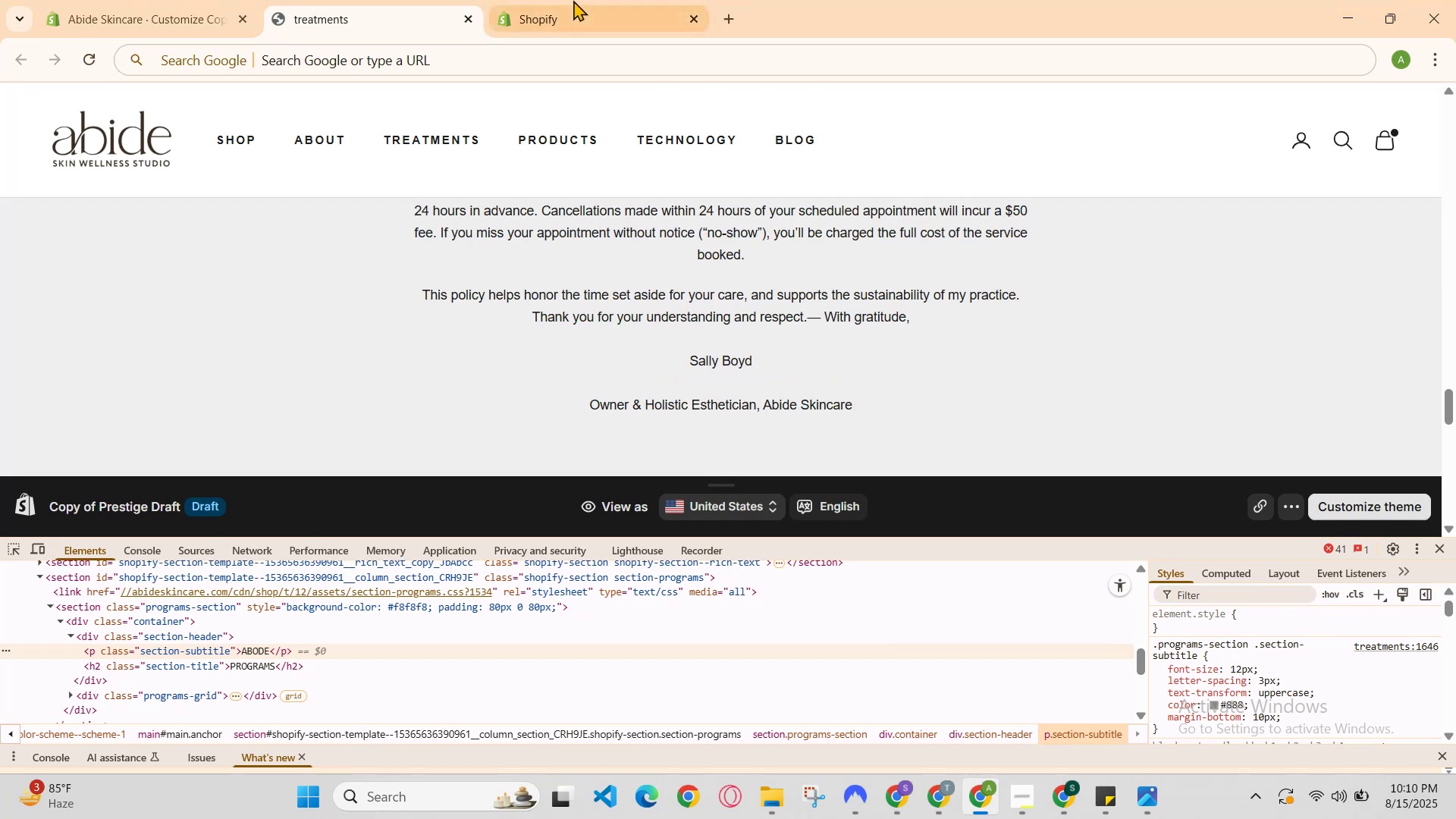 
left_click([573, 0])
 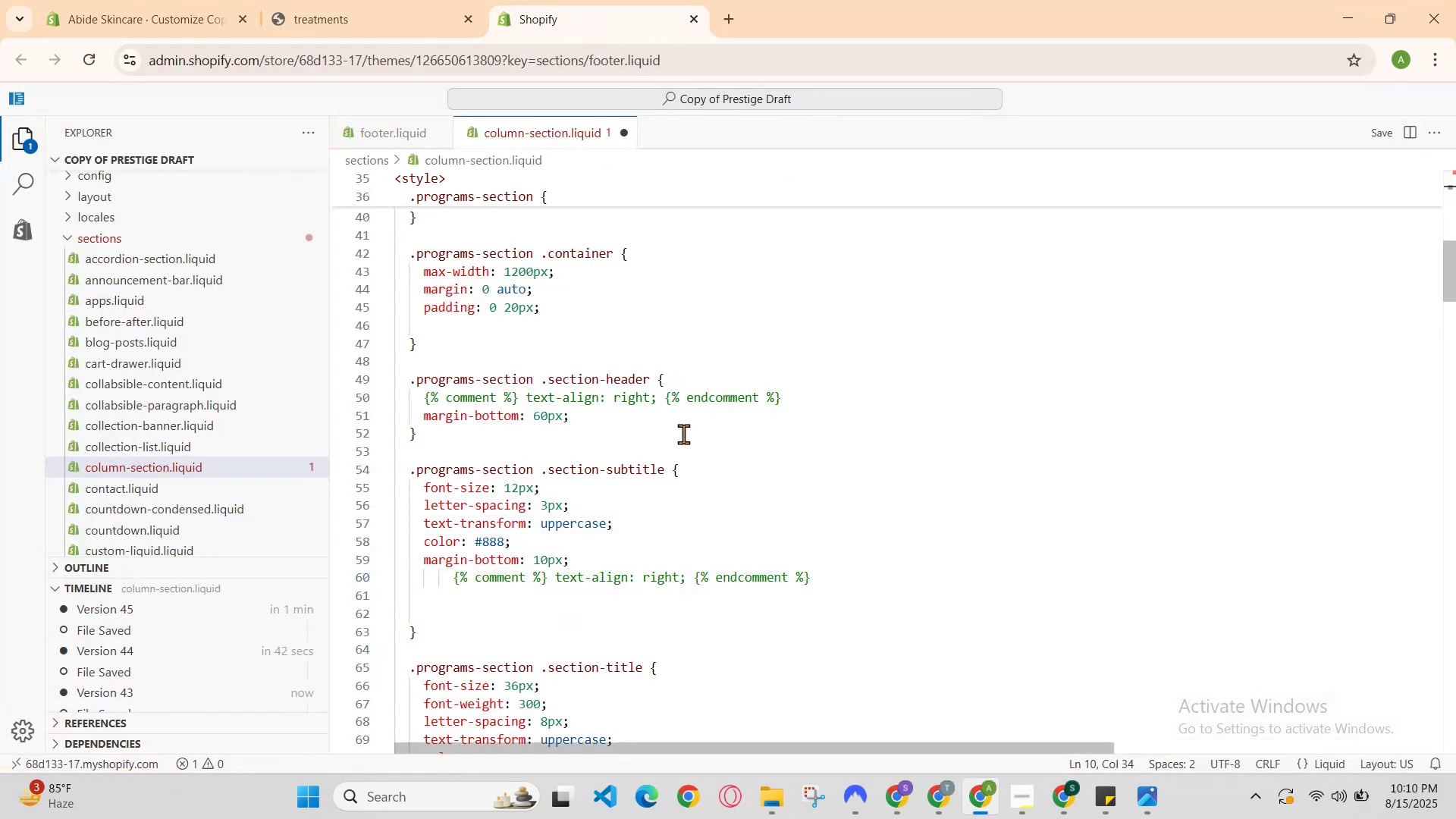 
scroll: coordinate [684, 469], scroll_direction: up, amount: 1.0
 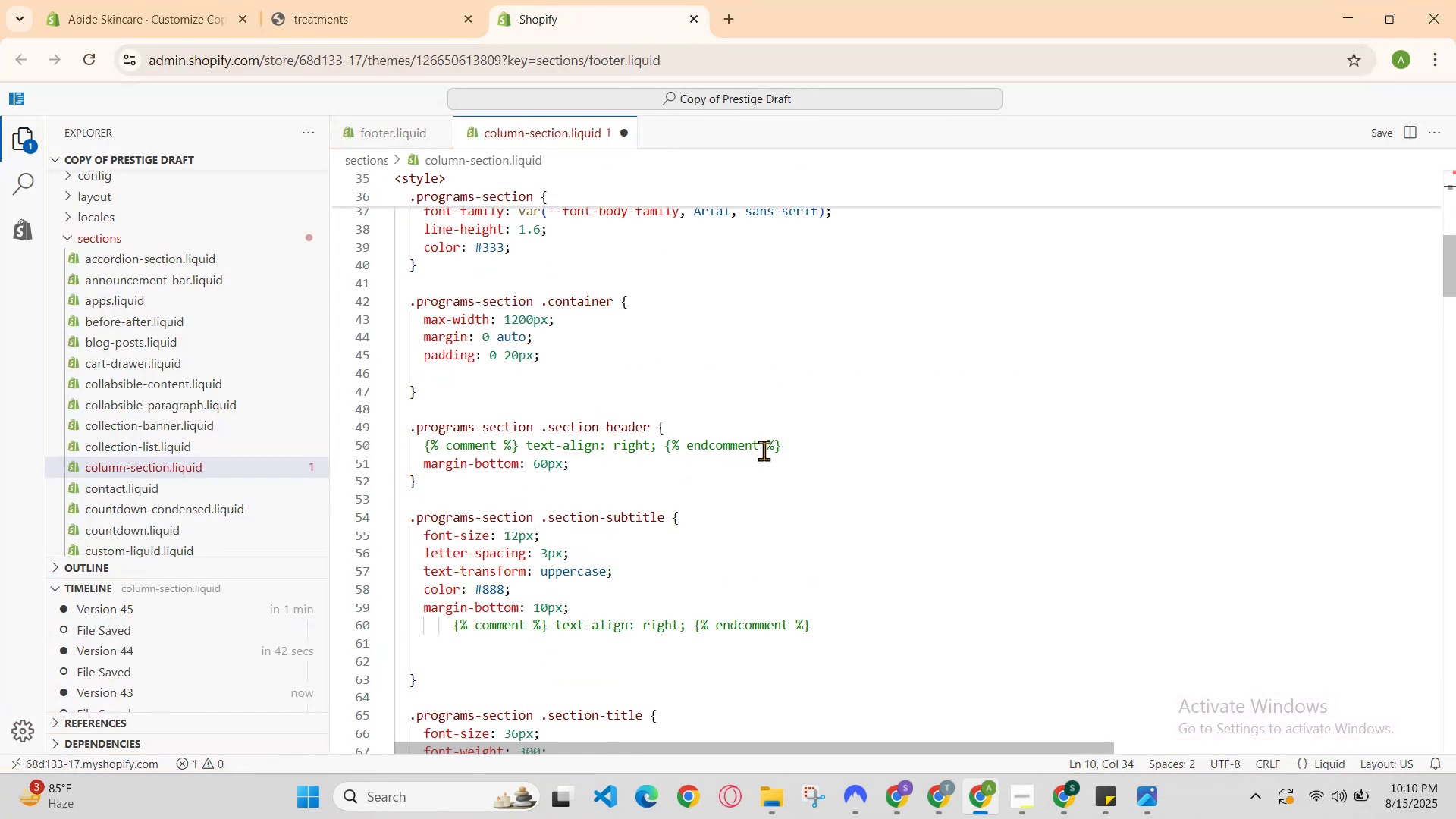 
double_click([793, 447])
 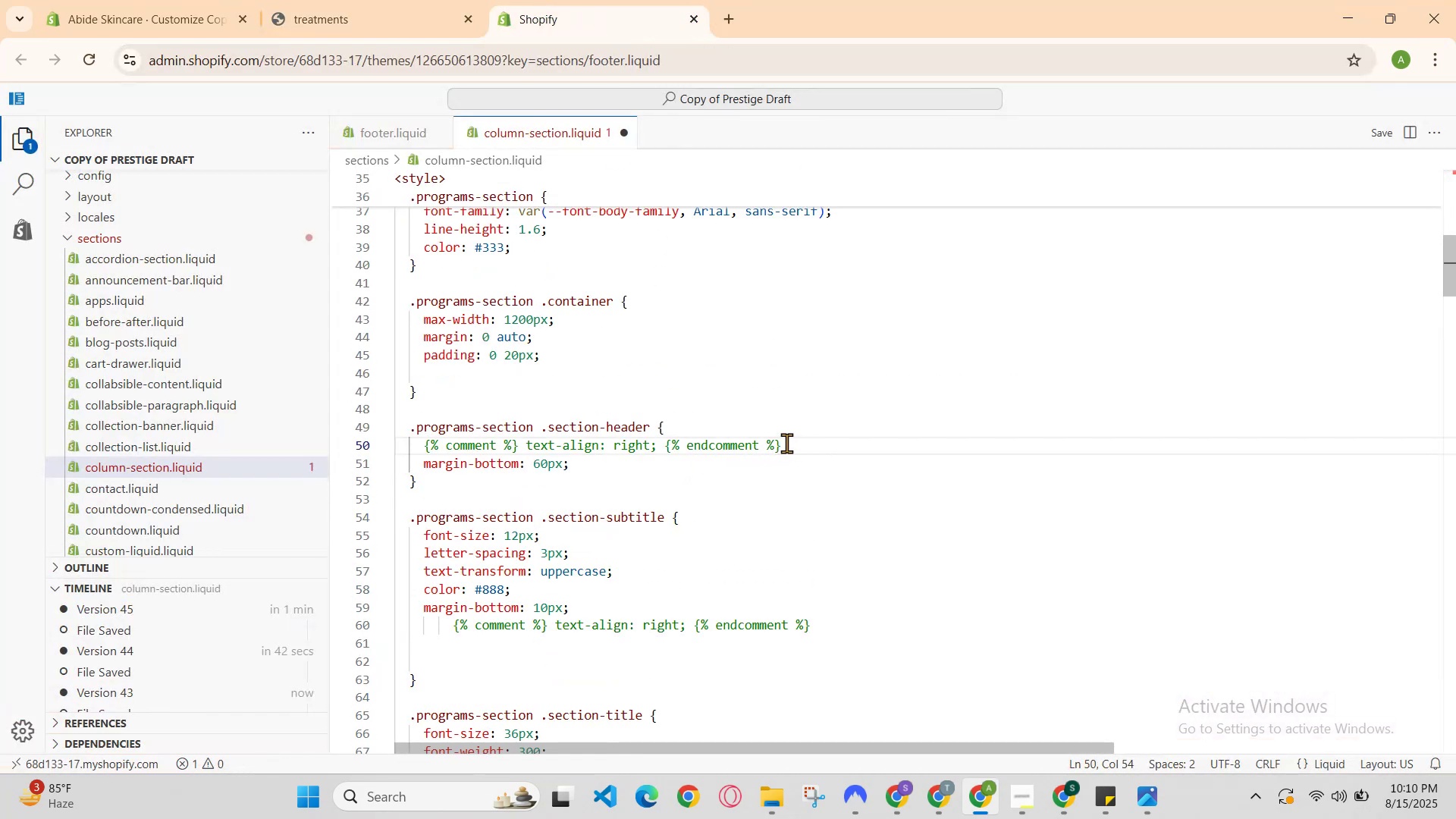 
scroll: coordinate [627, 579], scroll_direction: down, amount: 3.0
 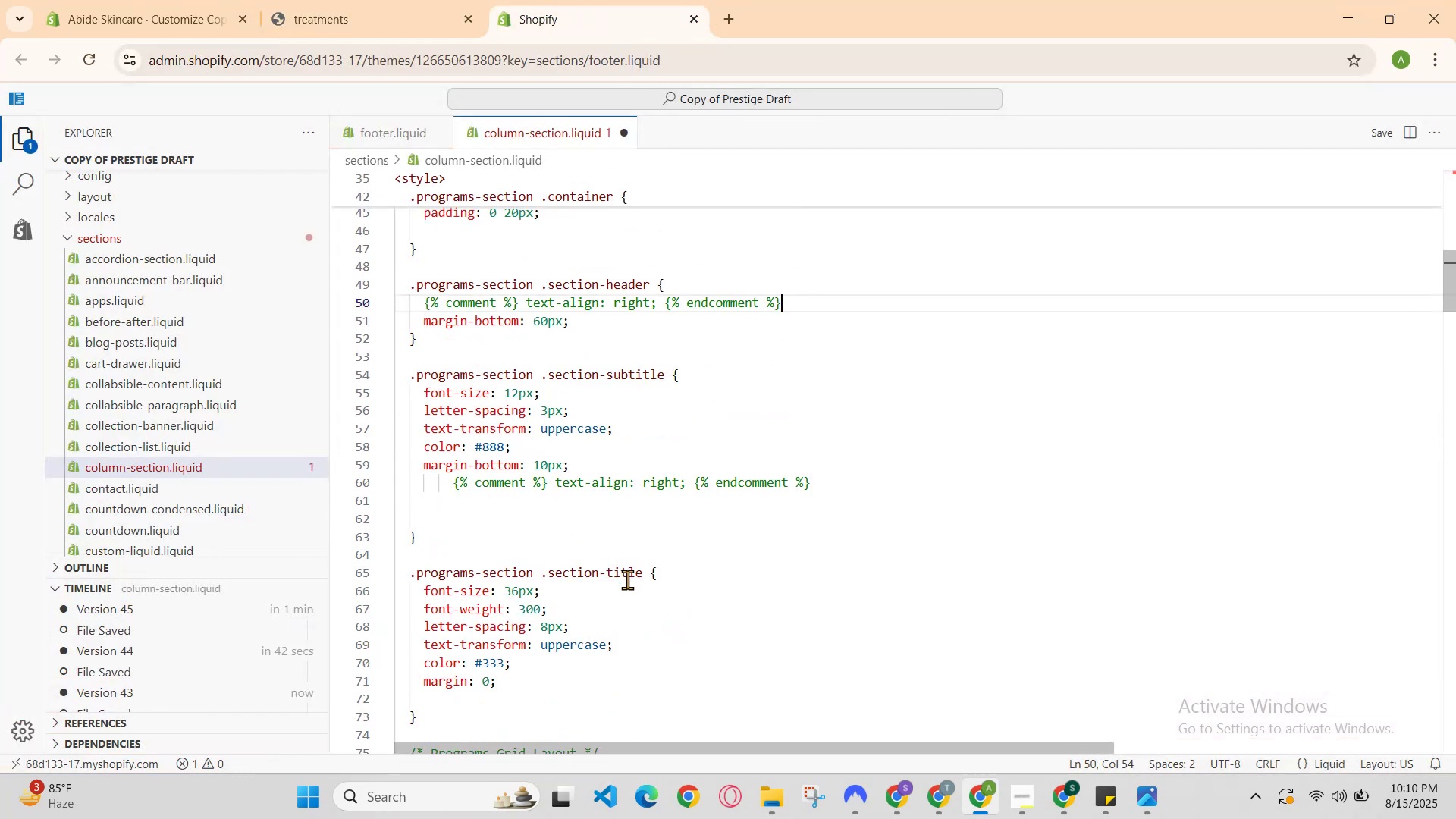 
scroll: coordinate [606, 537], scroll_direction: up, amount: 3.0
 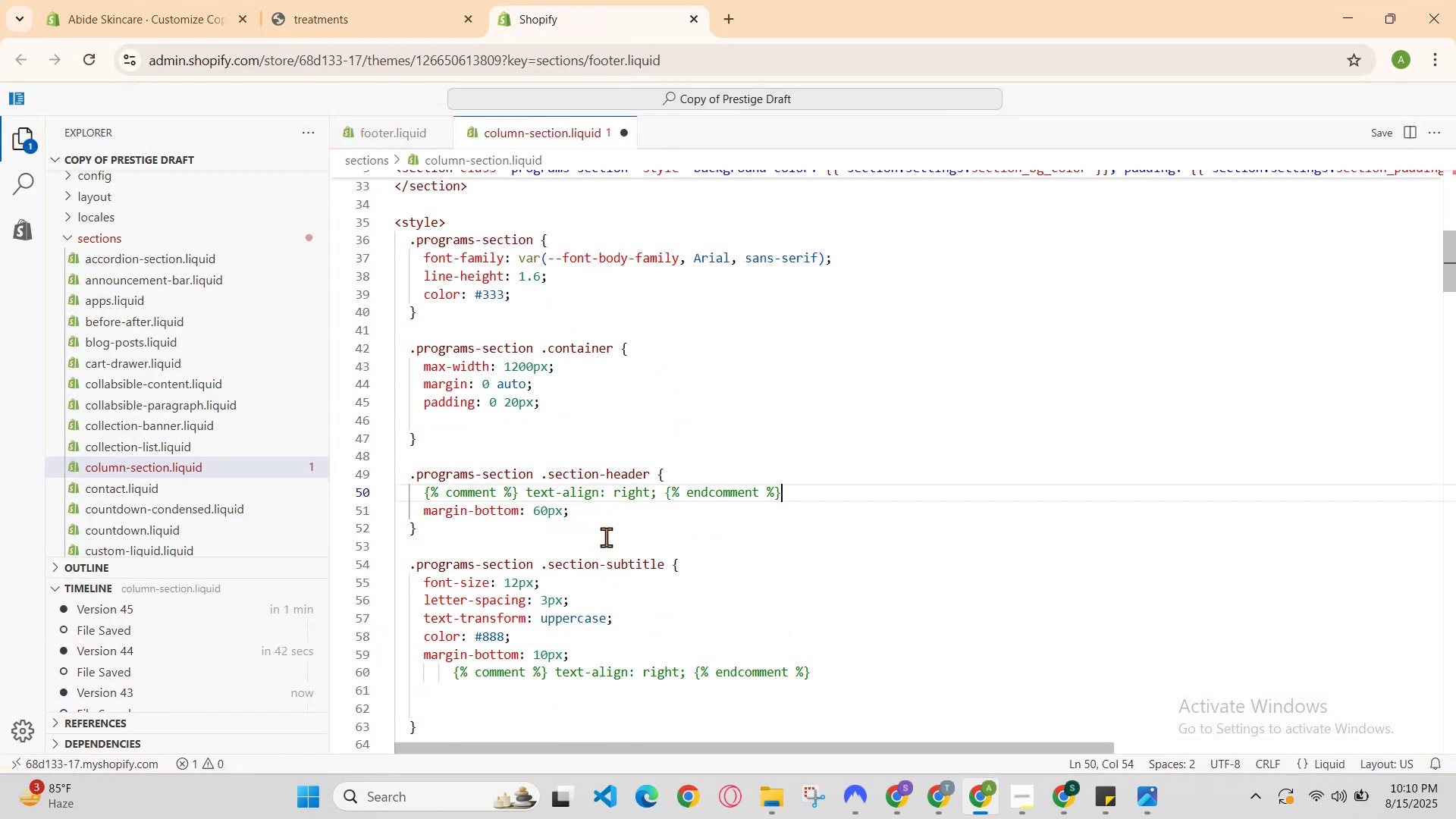 
scroll: coordinate [606, 537], scroll_direction: down, amount: 6.0
 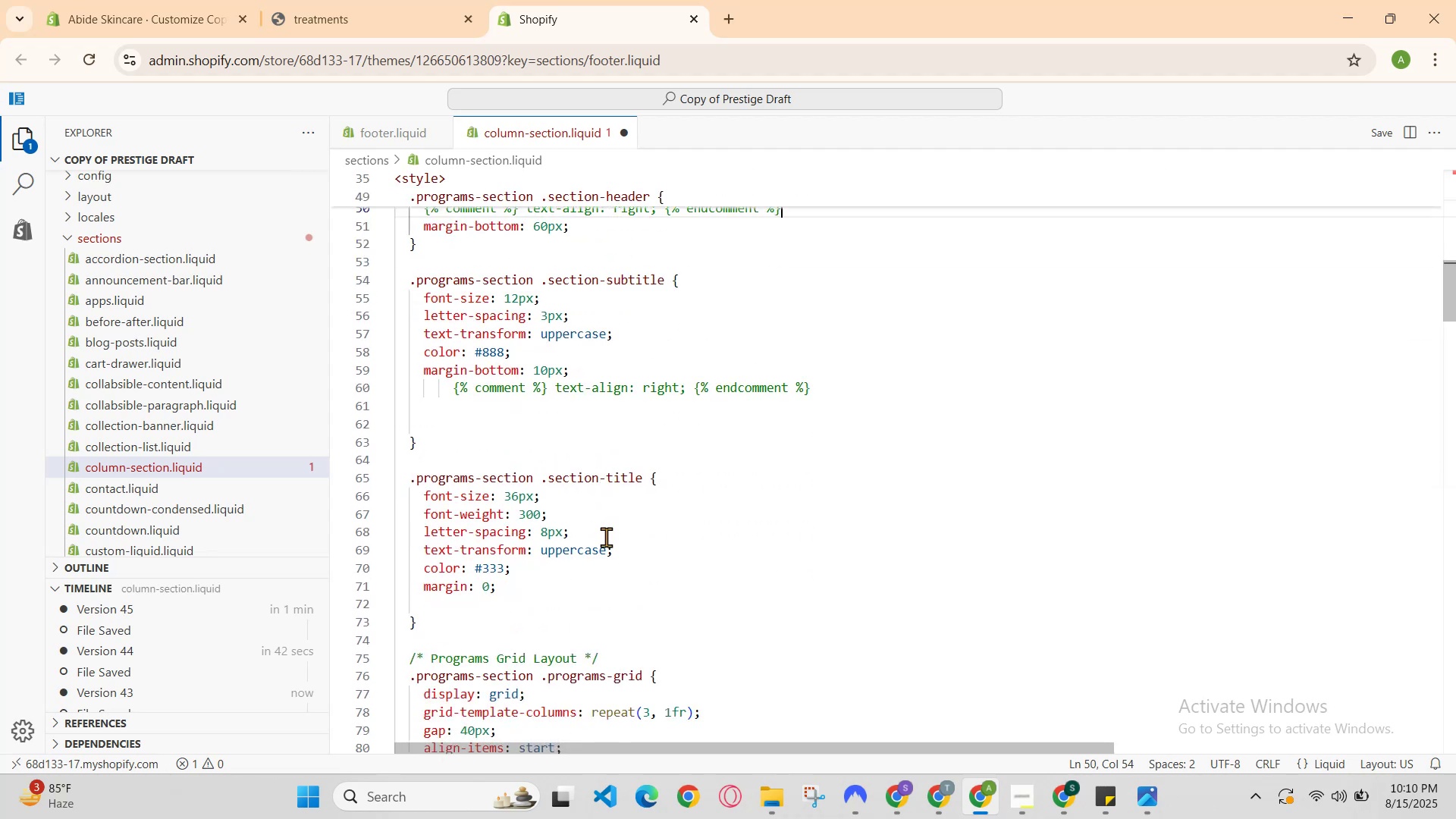 
scroll: coordinate [606, 537], scroll_direction: none, amount: 0.0
 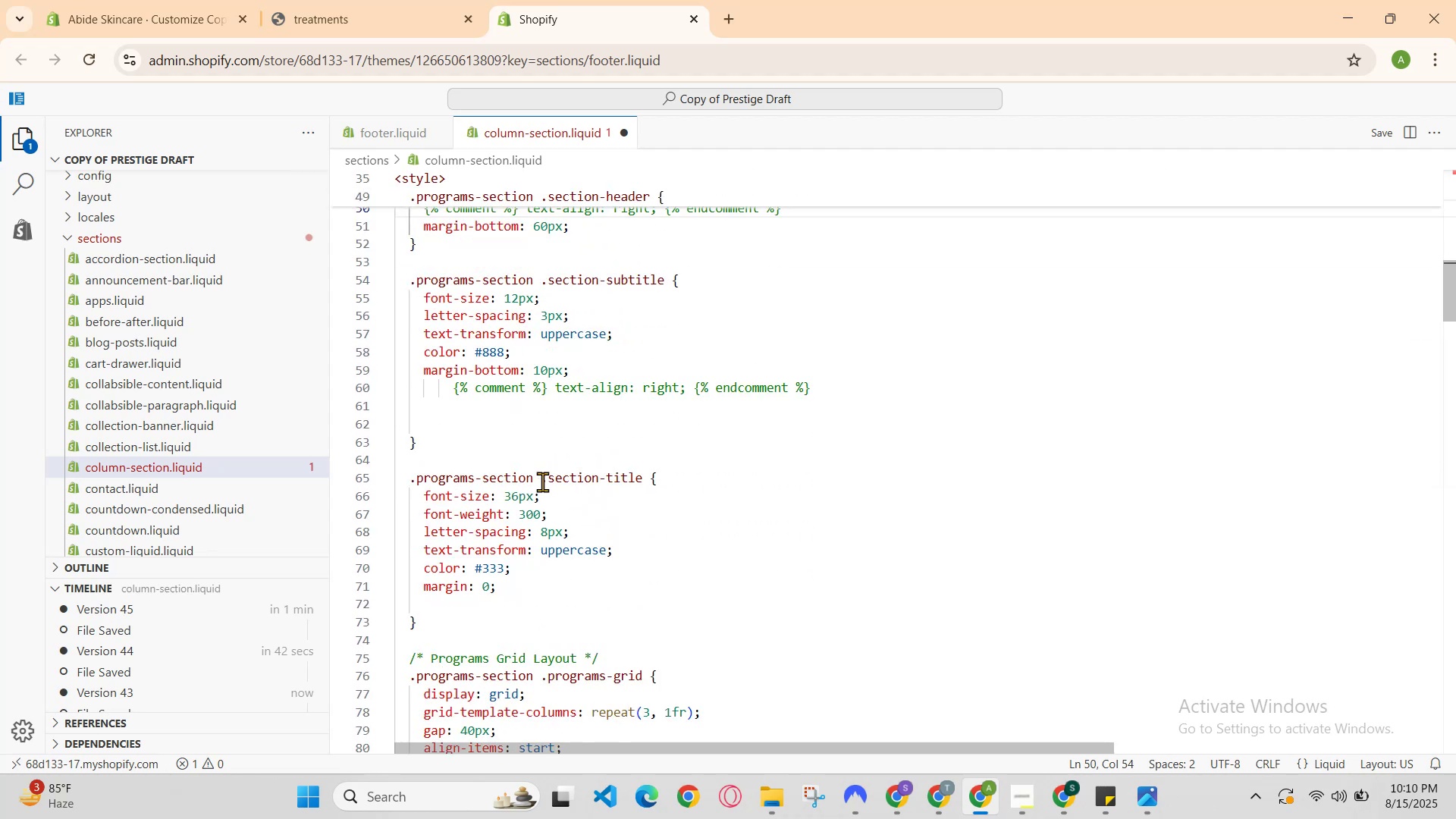 
left_click([511, 456])
 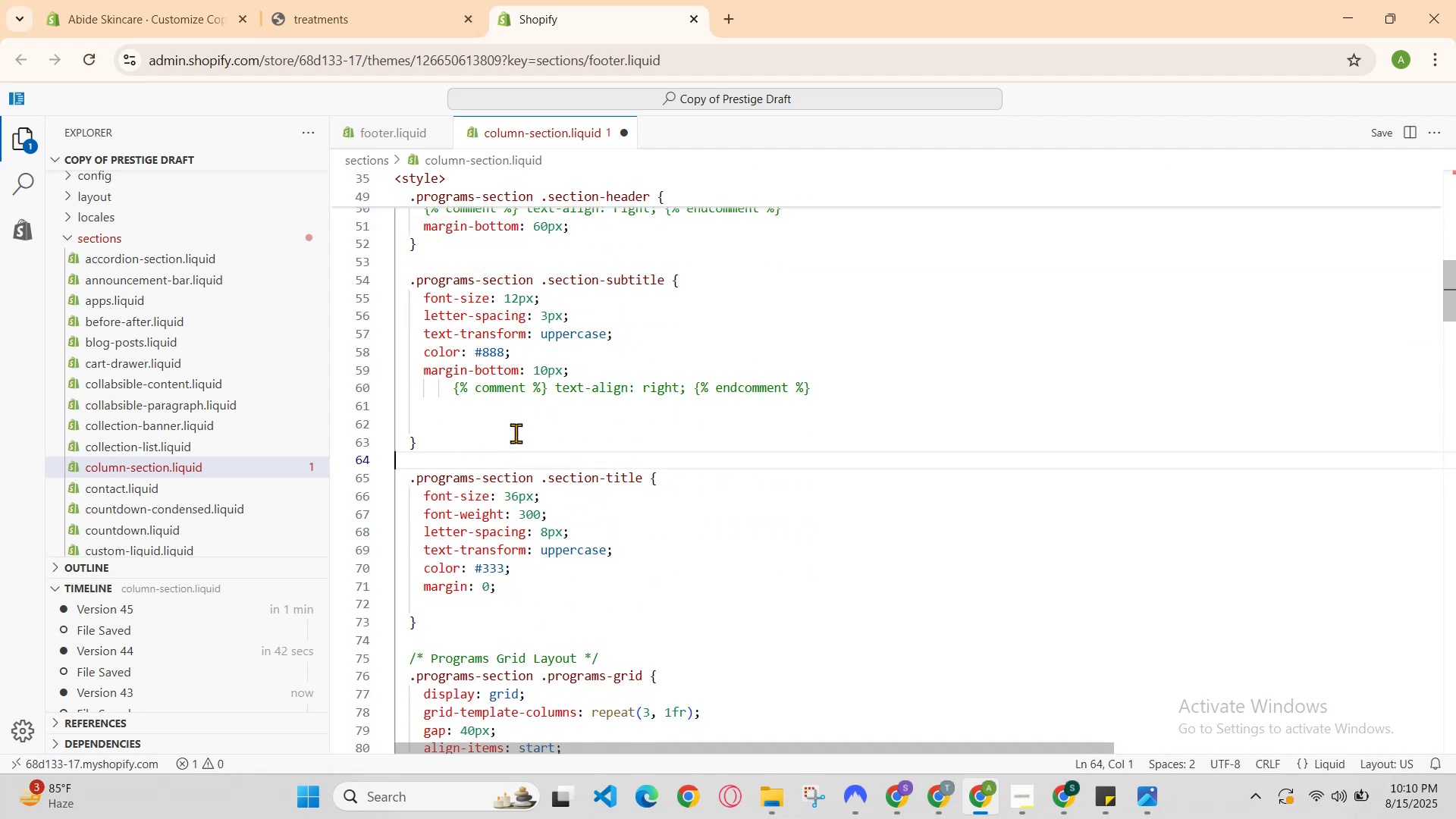 
key(Enter)
 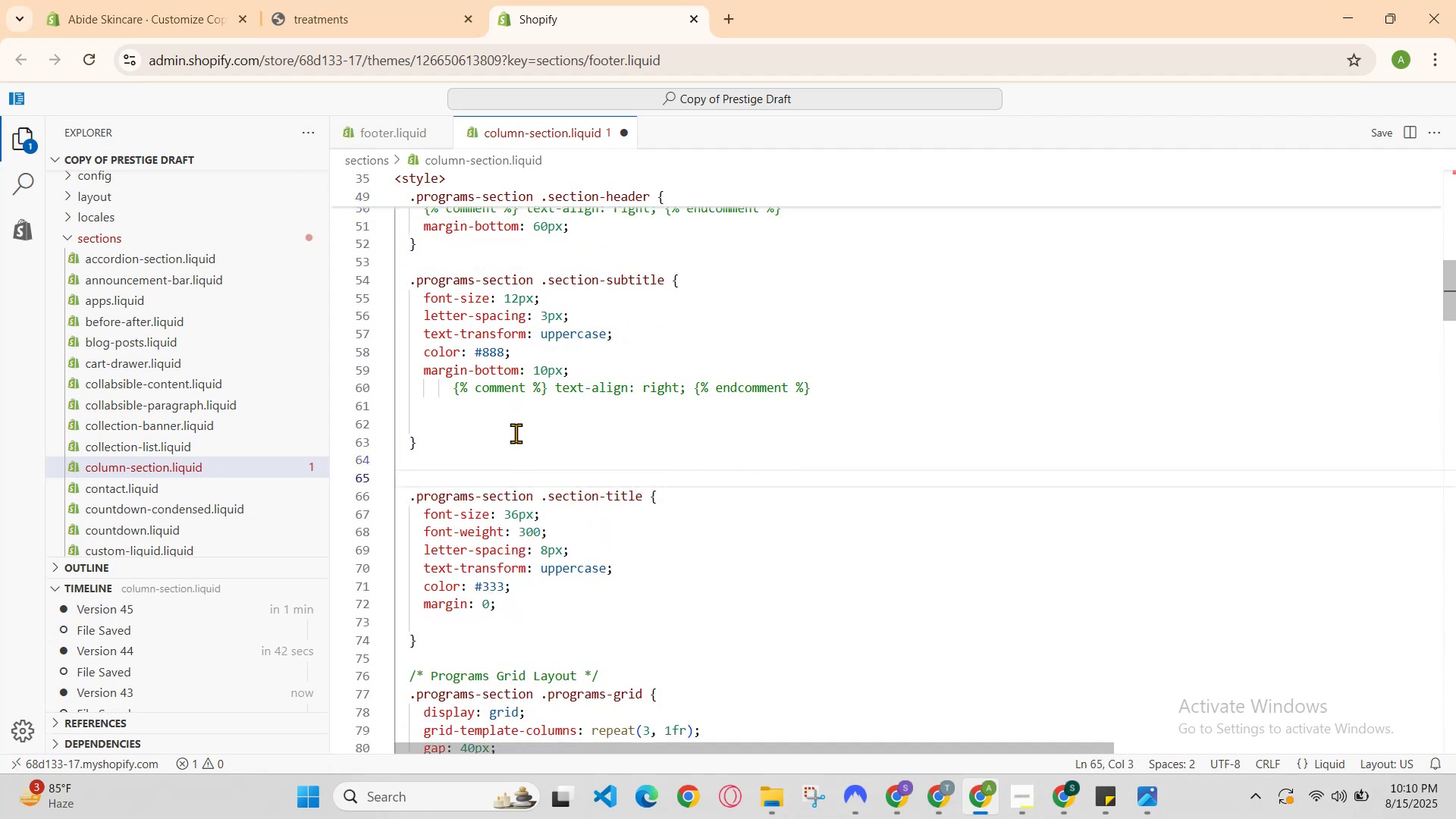 
type(.progr)
 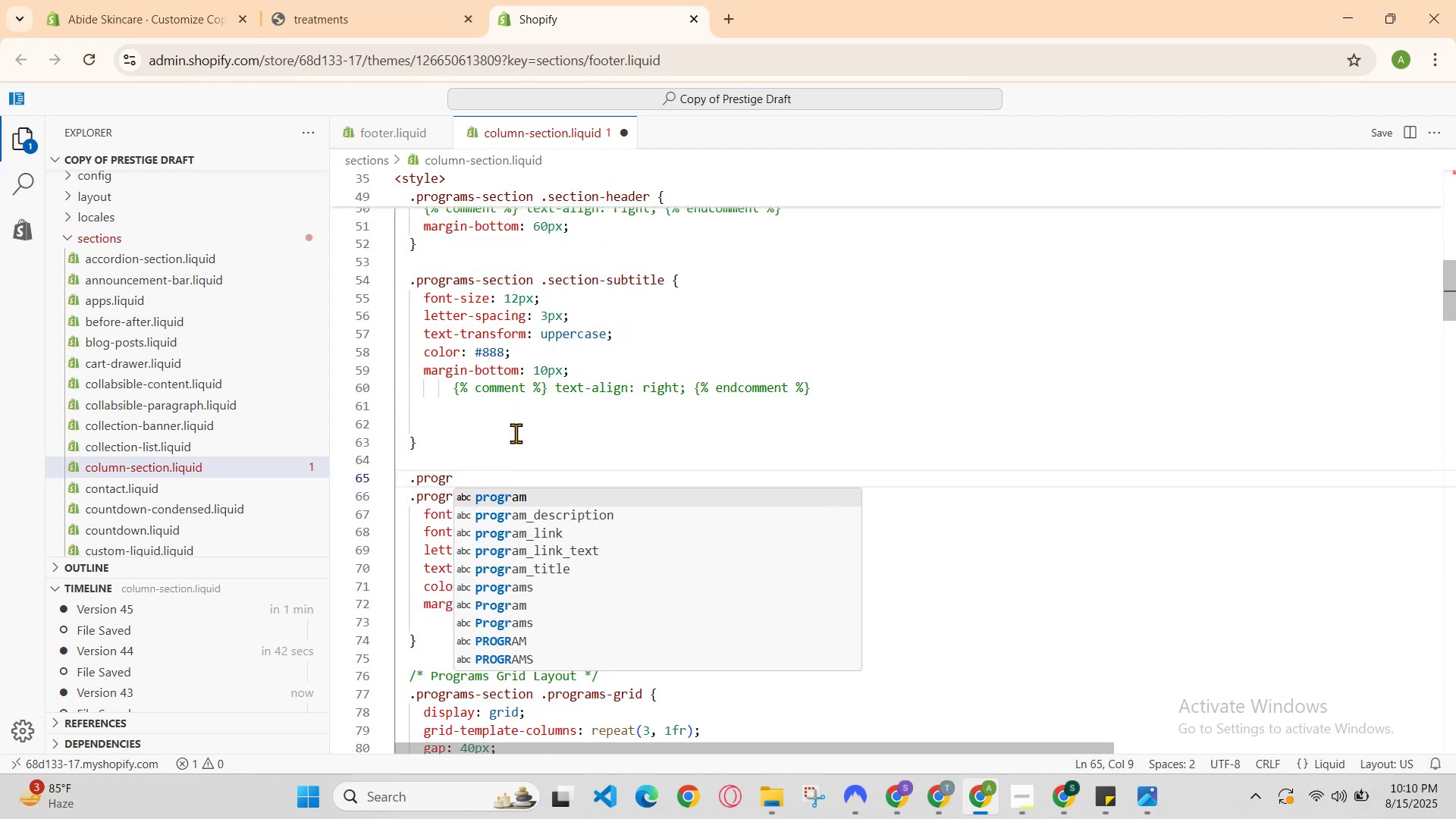 
key(Enter)
 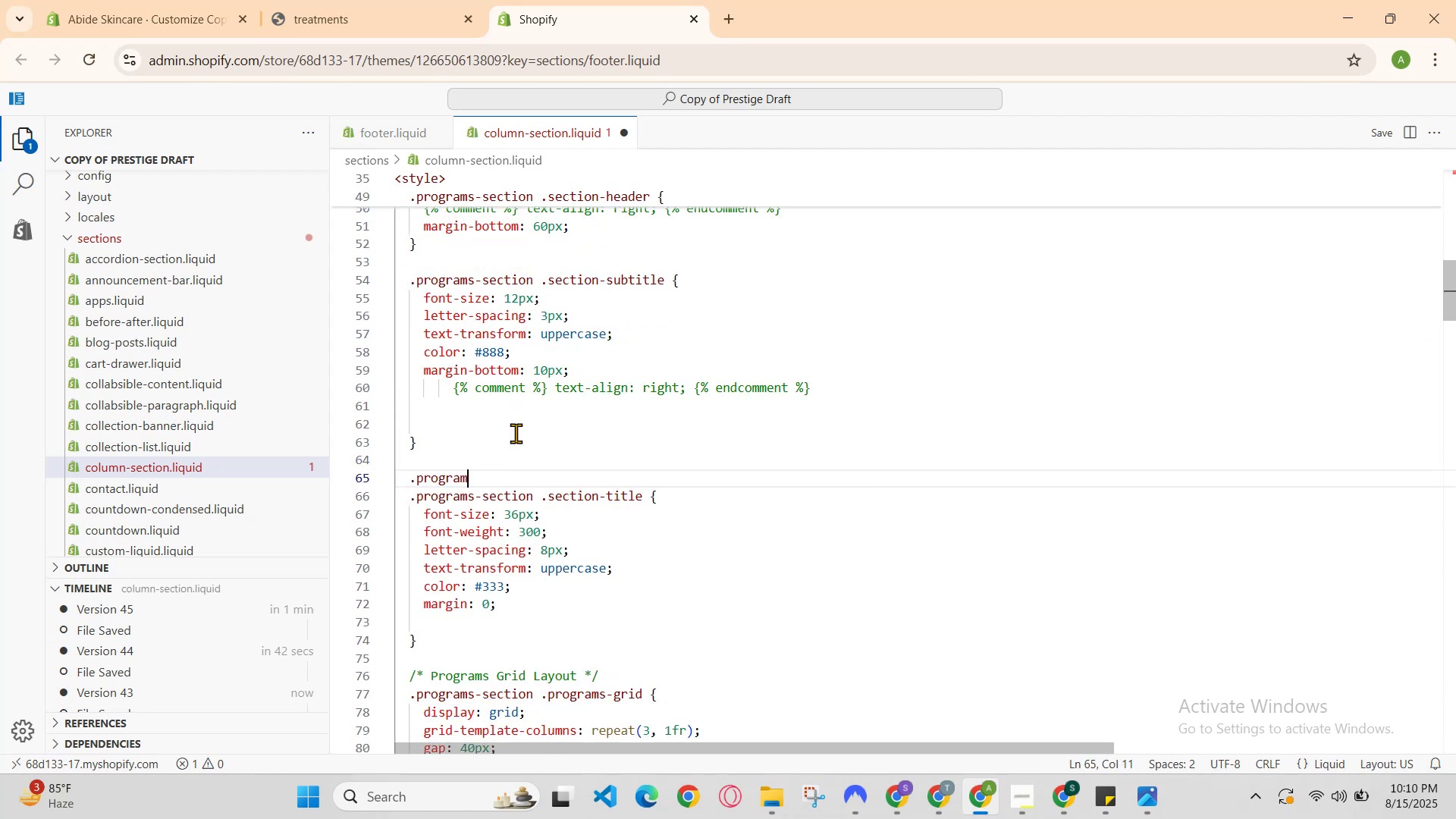 
type(s-sections)
key(Backspace)
type({)
 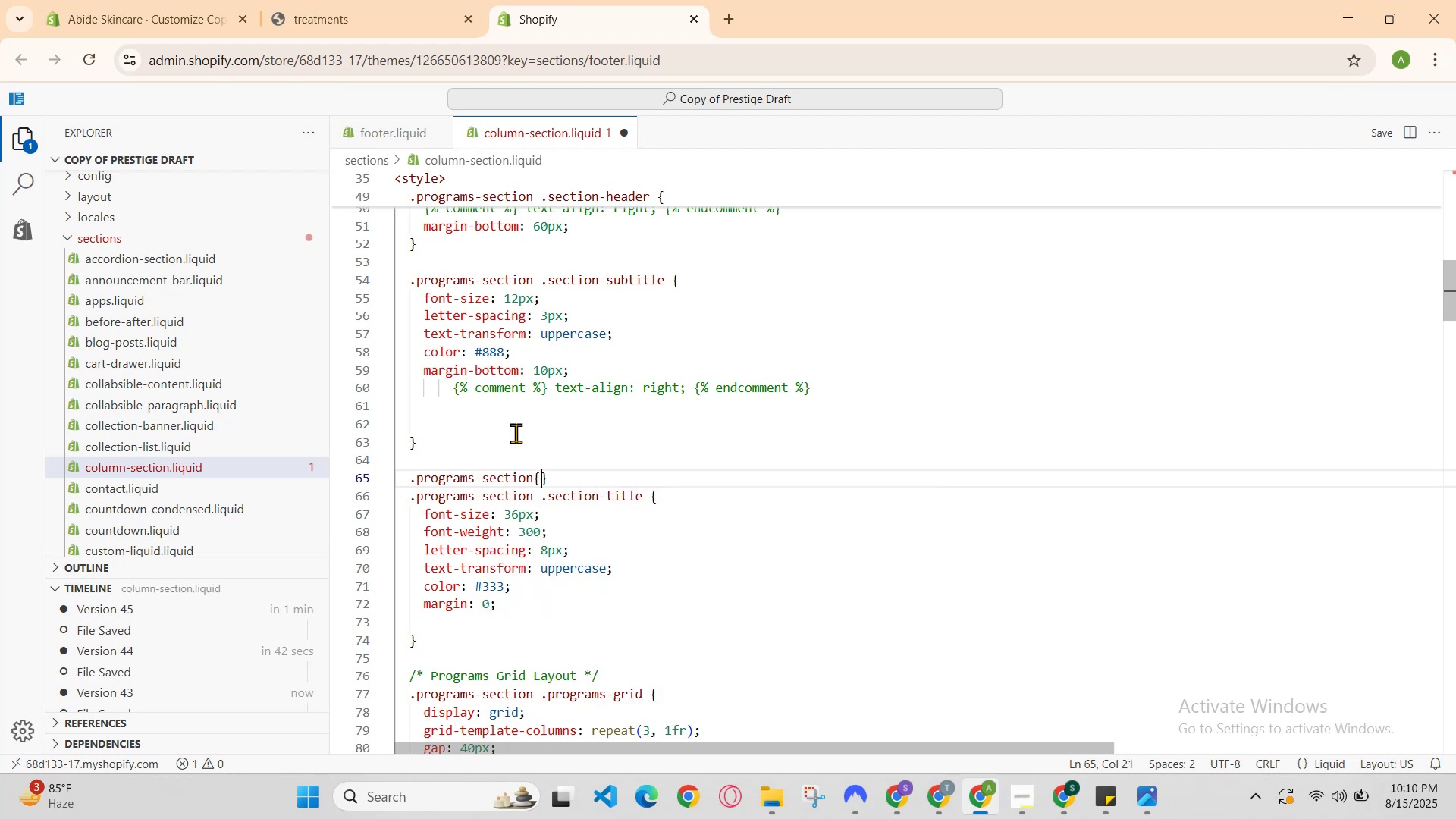 
key(Enter)
 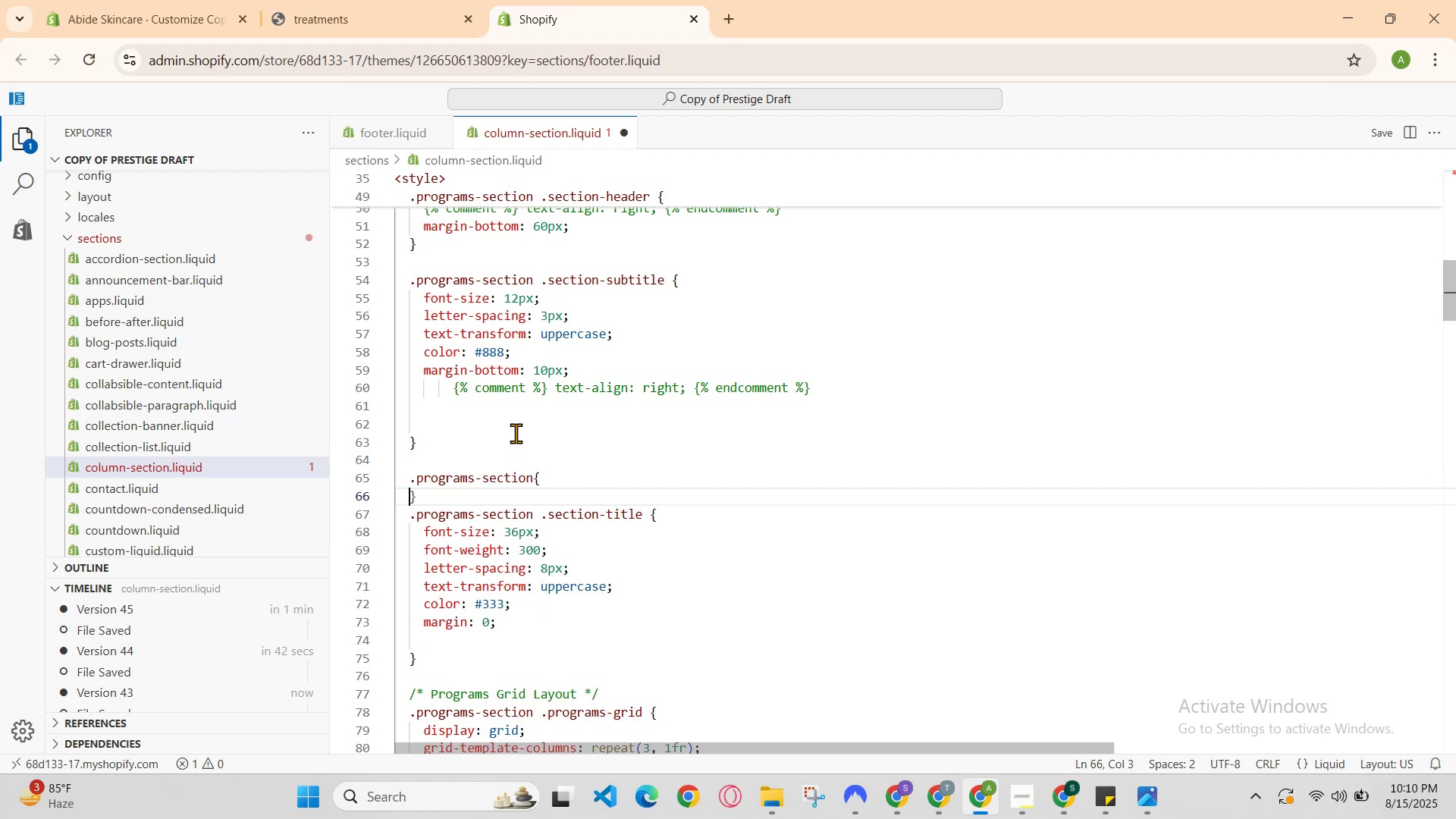 
key(Enter)
 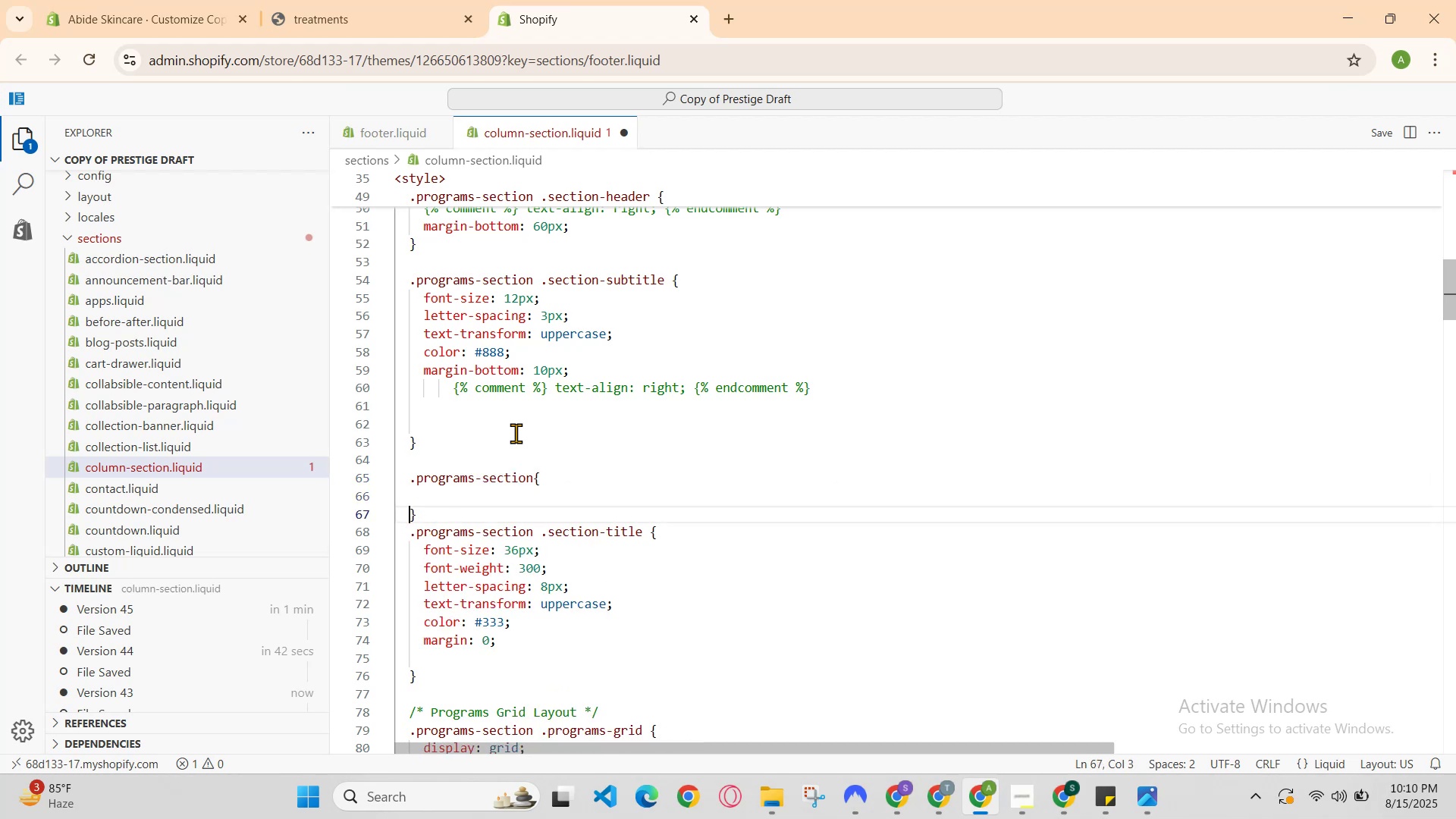 
key(ArrowUp)
 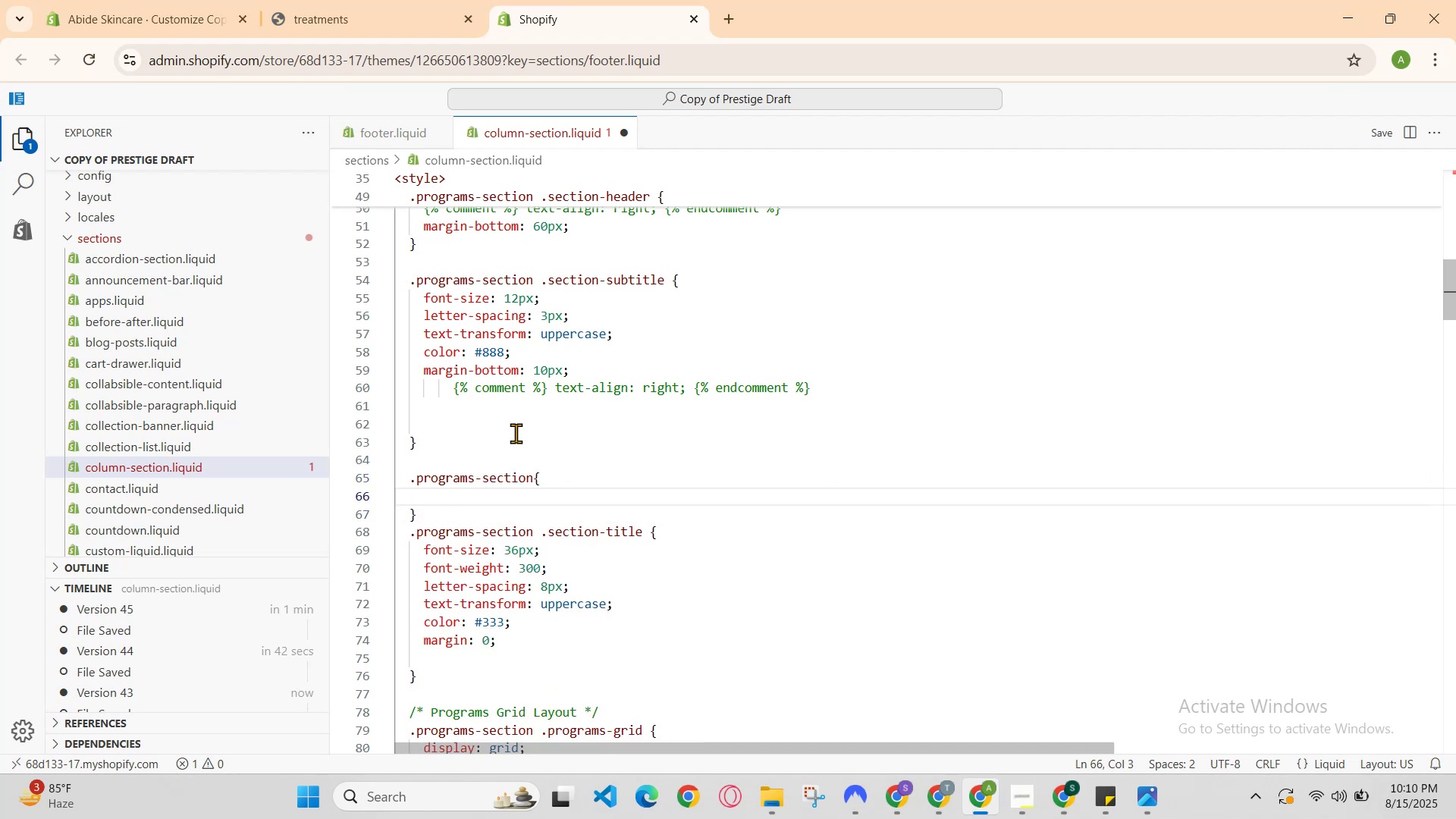 
key(ArrowDown)
 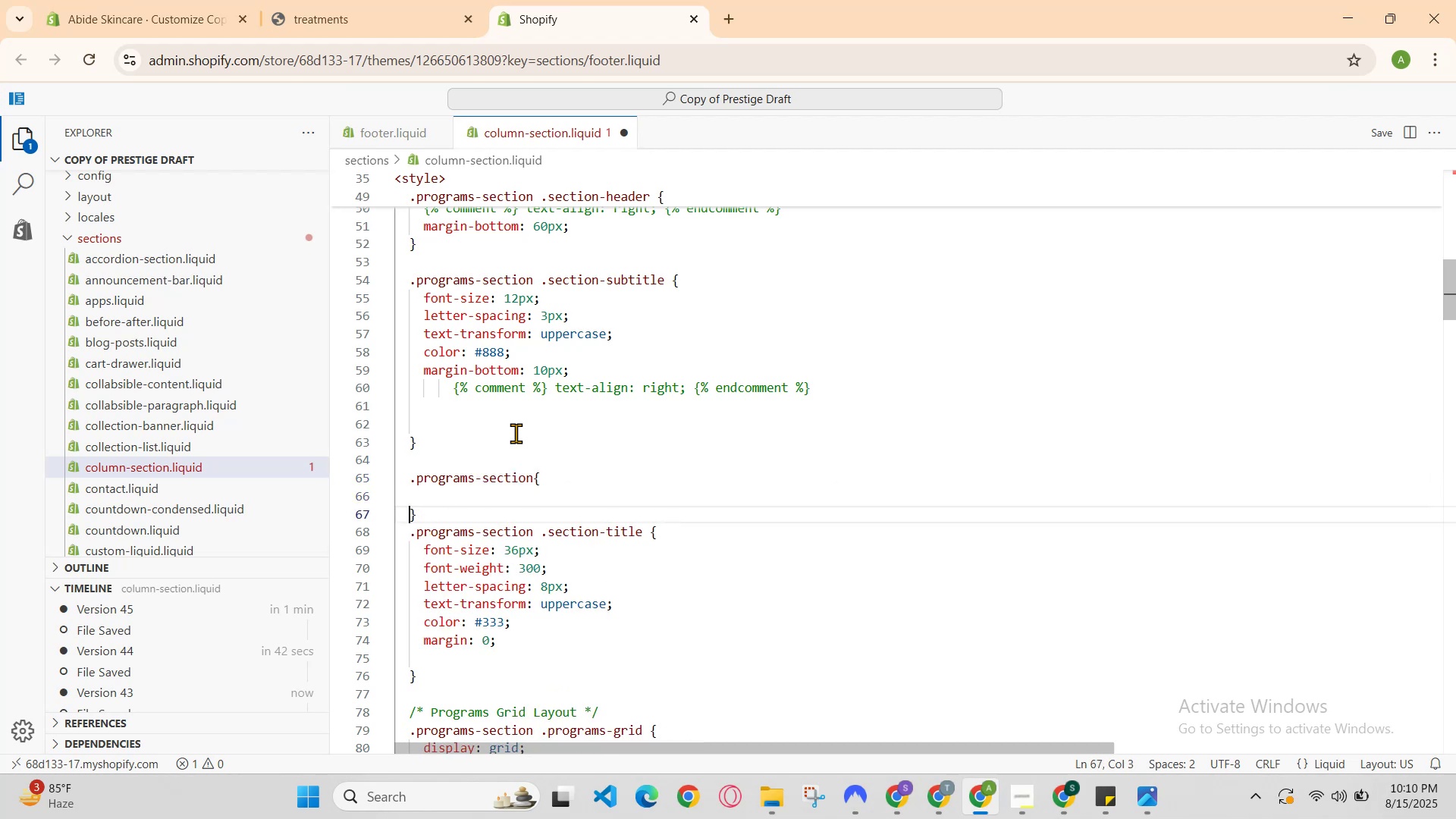 
key(ArrowUp)
 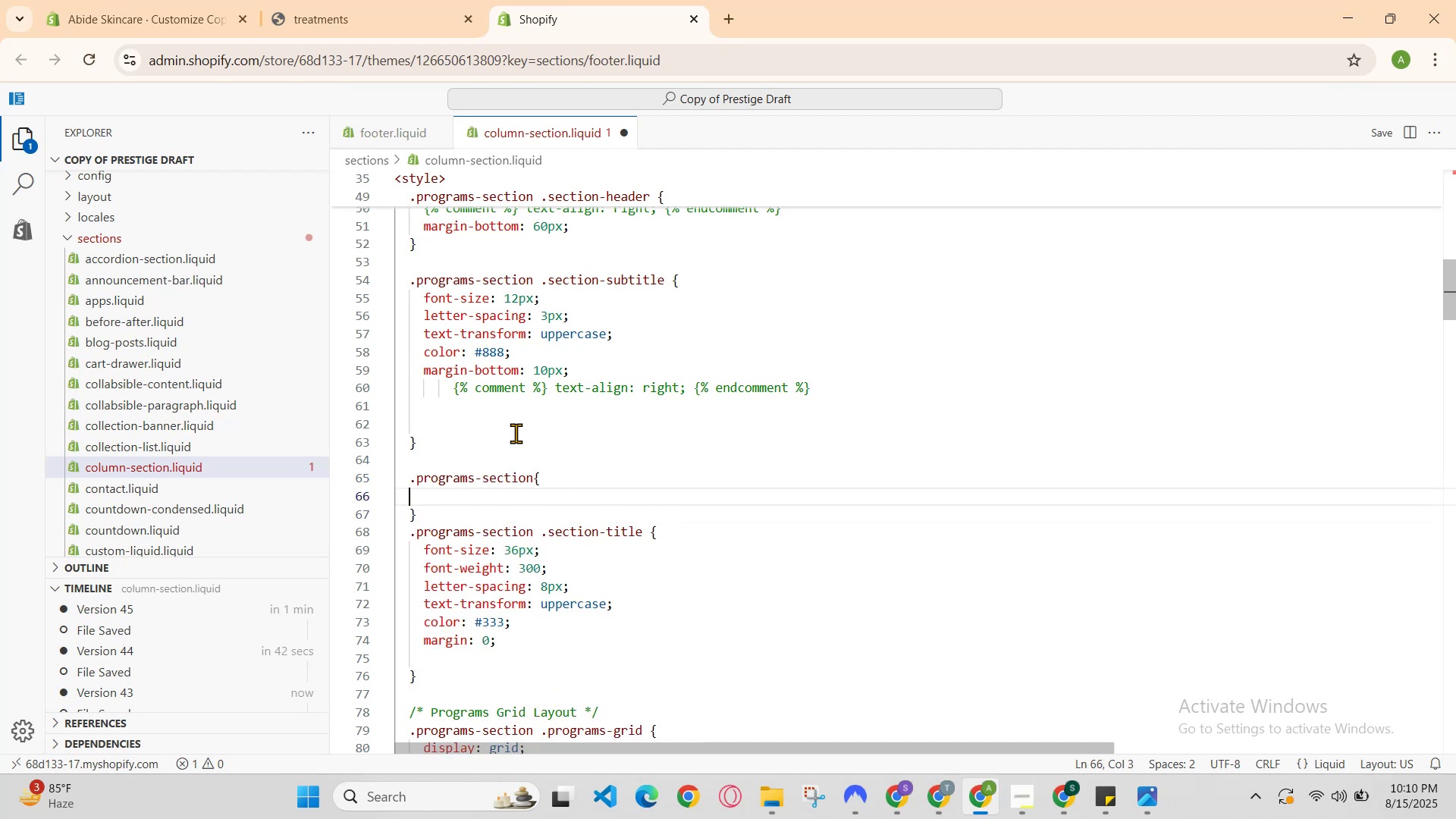 
key(ArrowDown)
 